 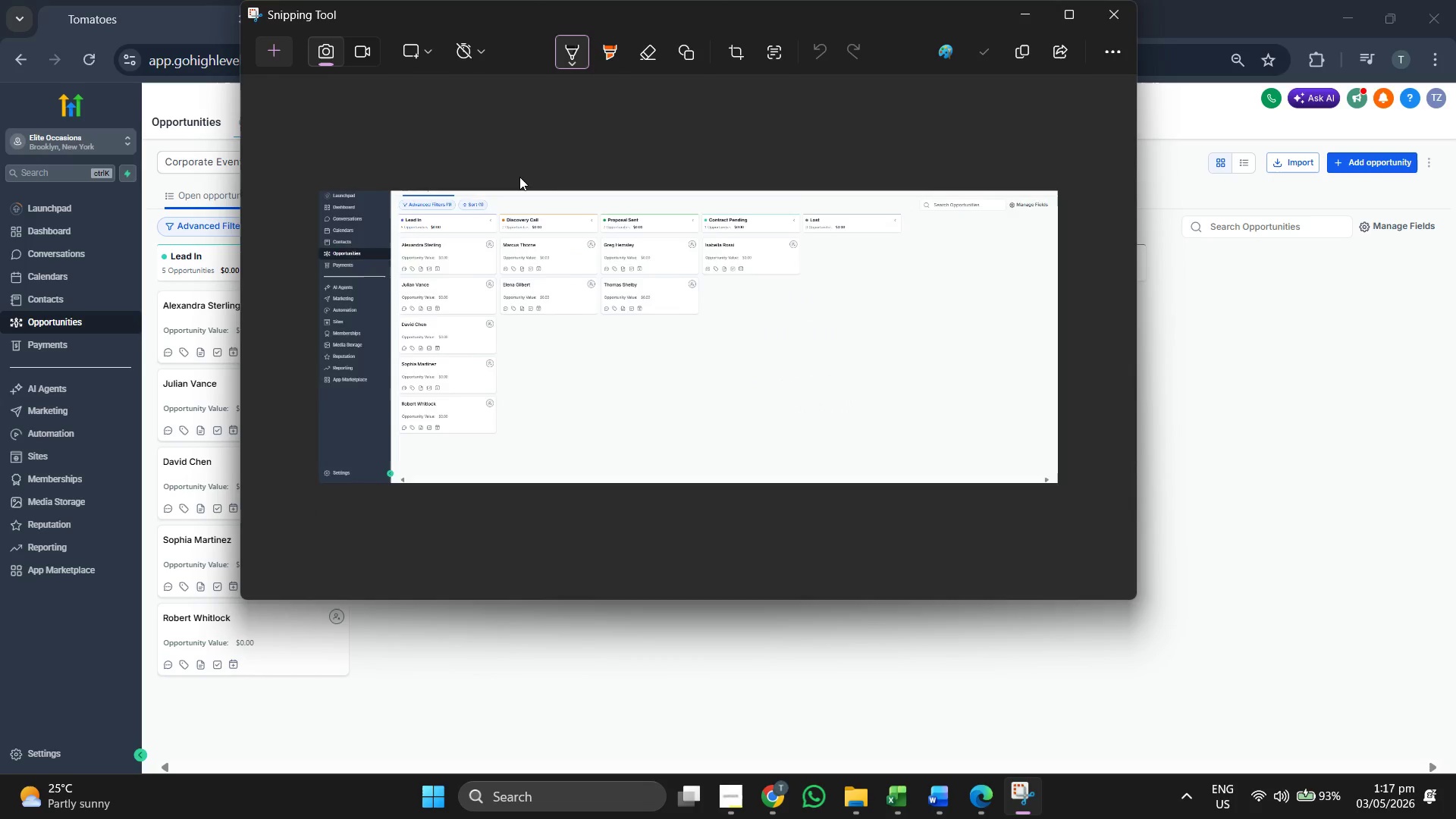 
left_click([294, 52])
 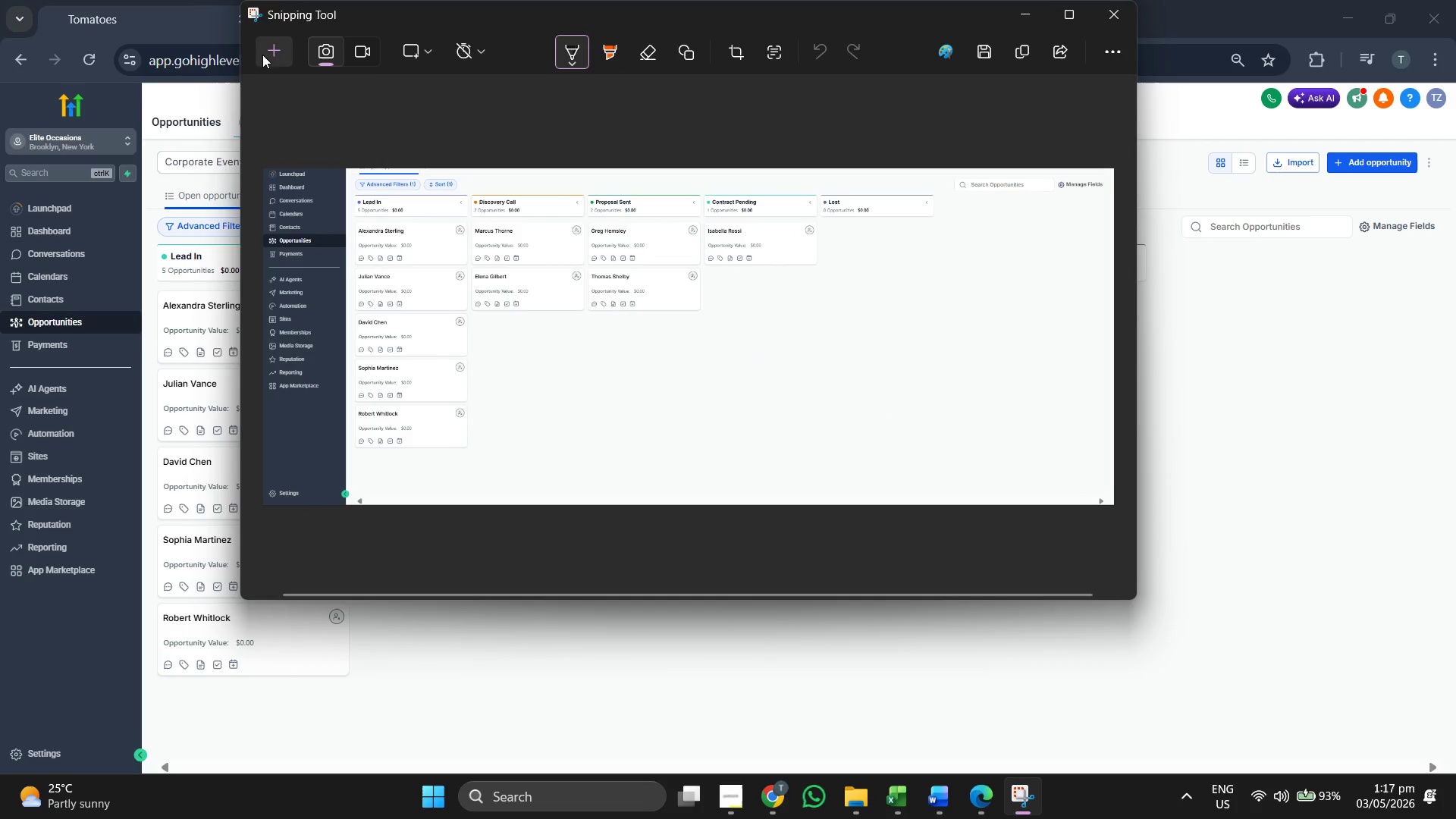 
left_click([264, 54])
 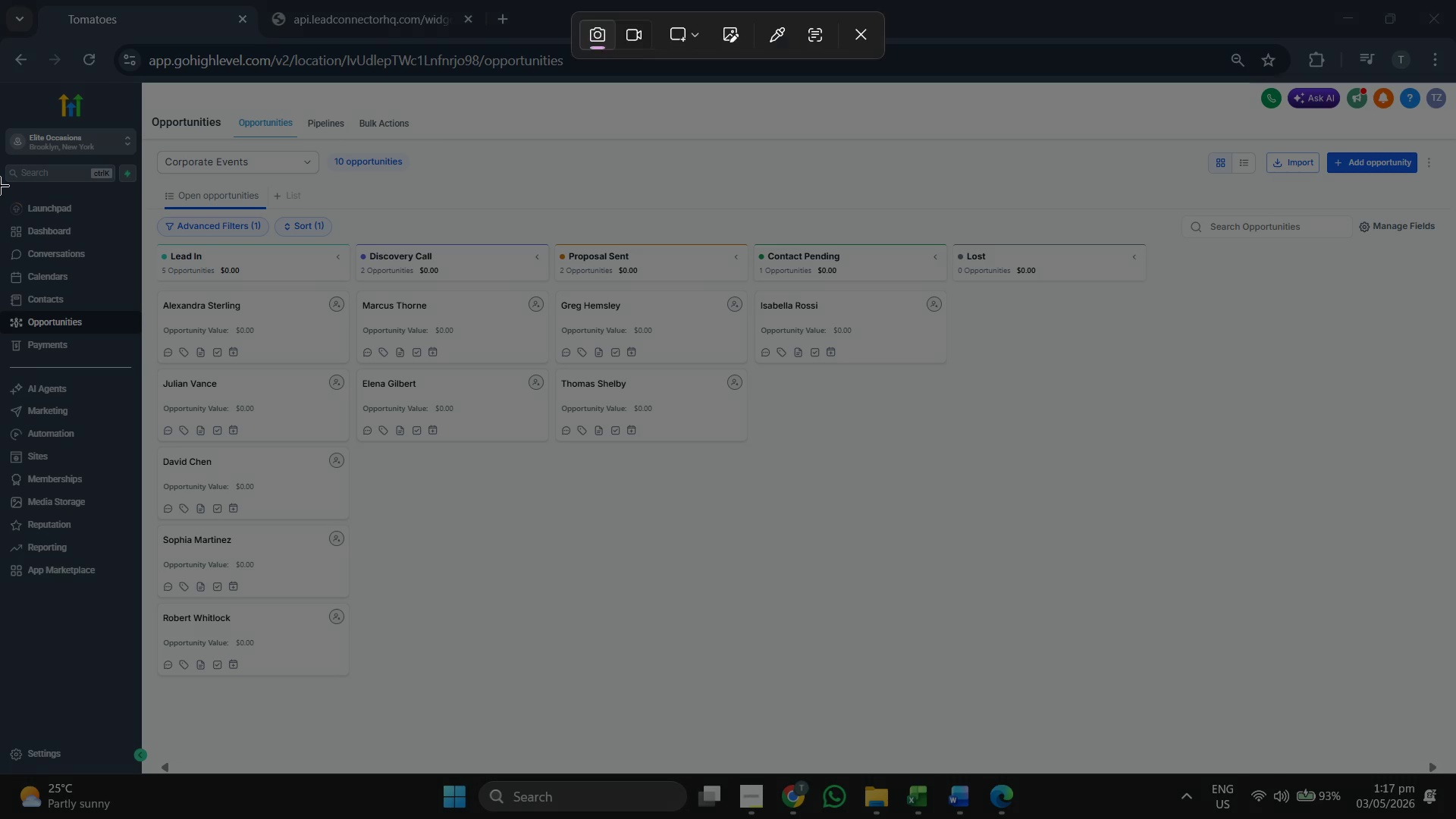 
left_click_drag(start_coordinate=[0, 188], to_coordinate=[1455, 770])
 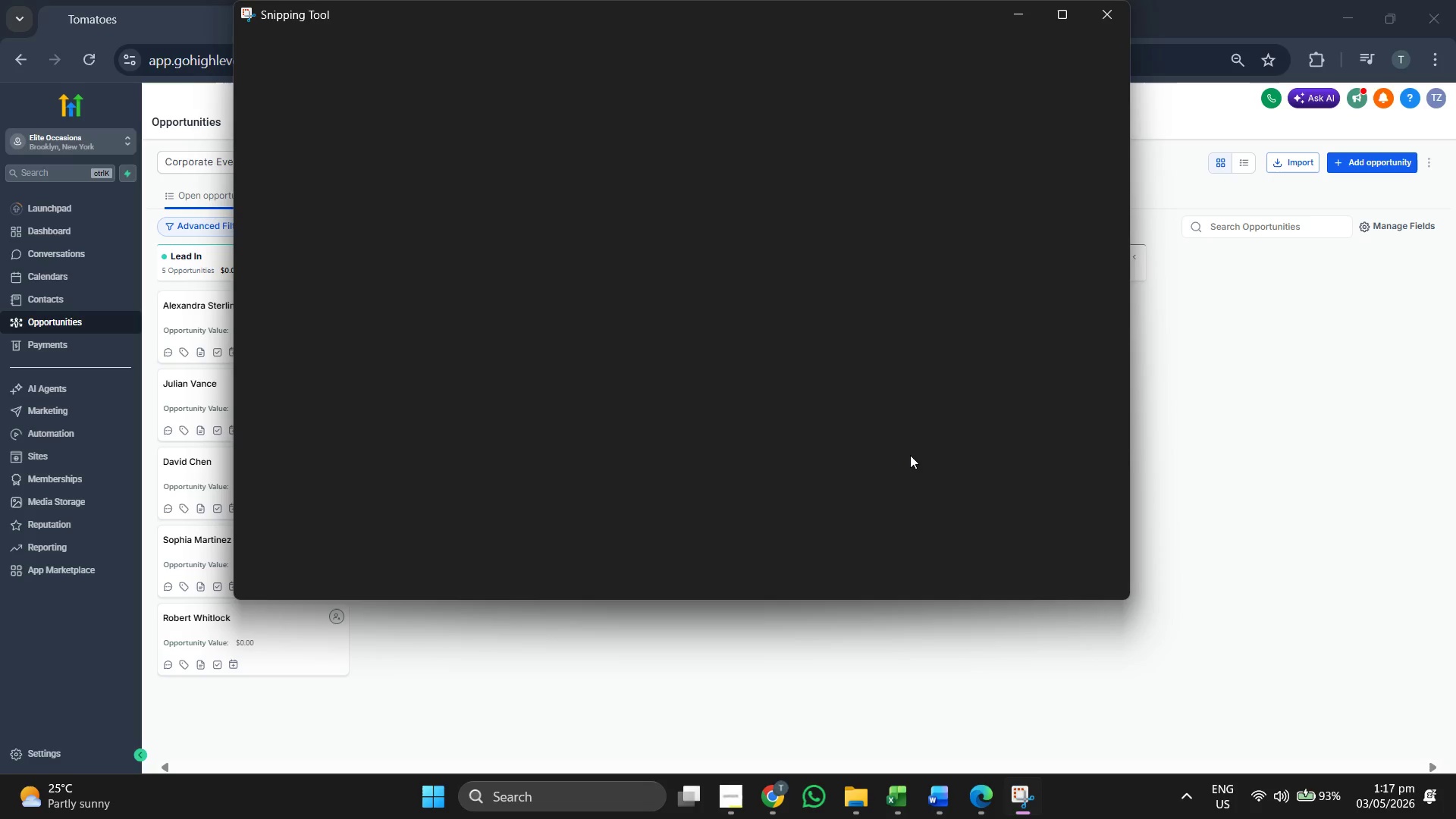 
right_click([810, 331])
 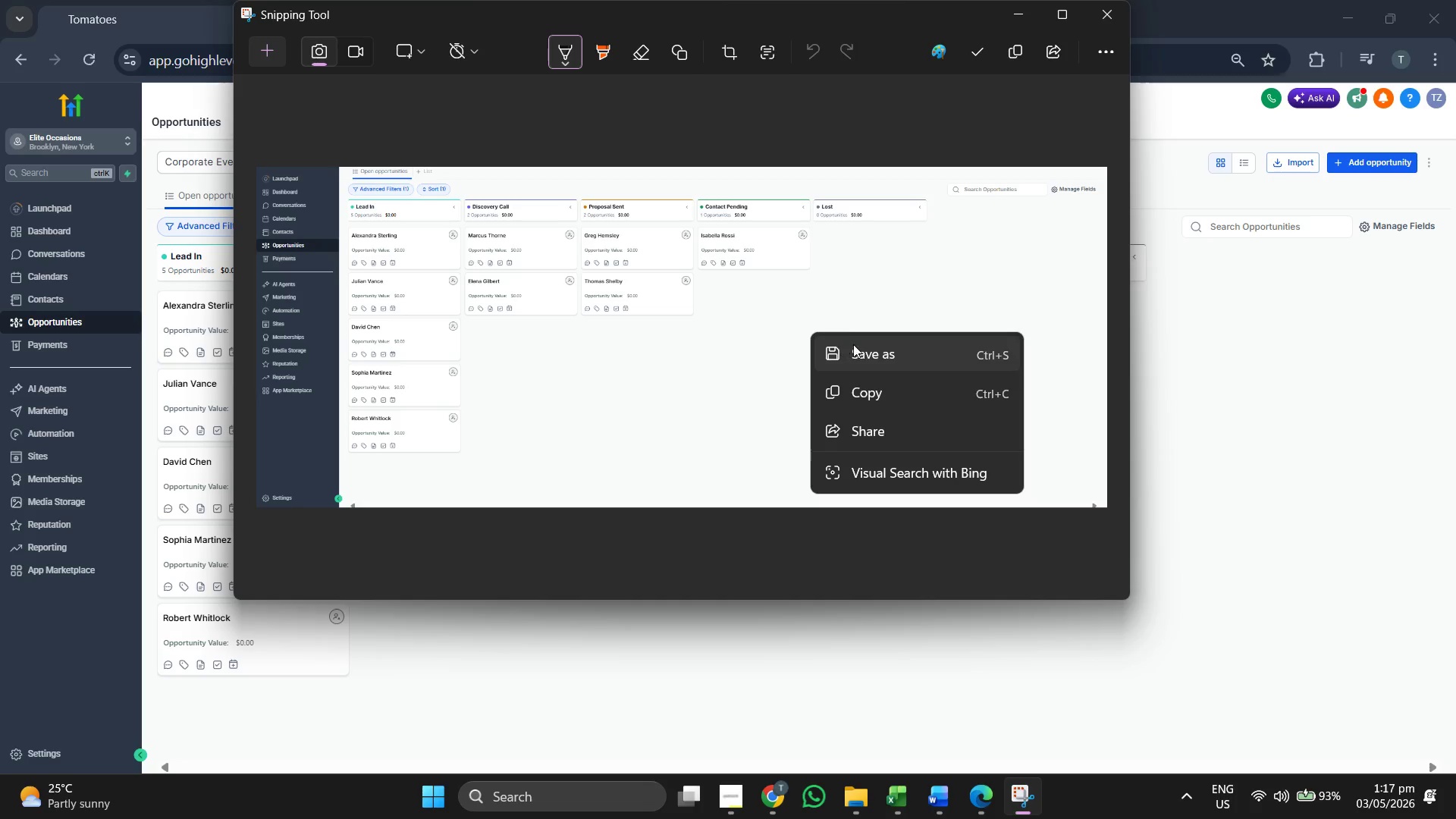 
left_click([855, 344])
 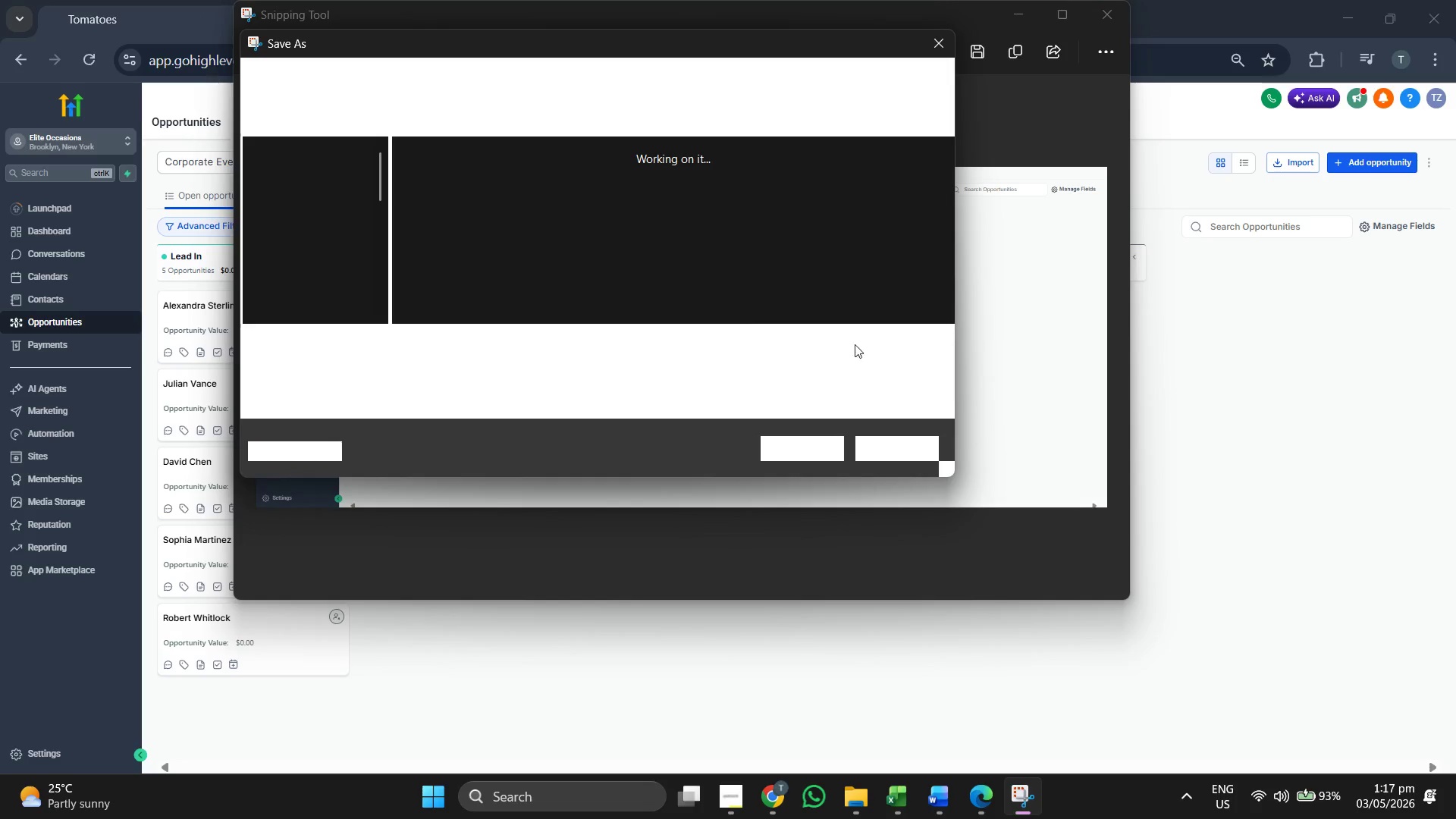 
left_click([648, 347])
 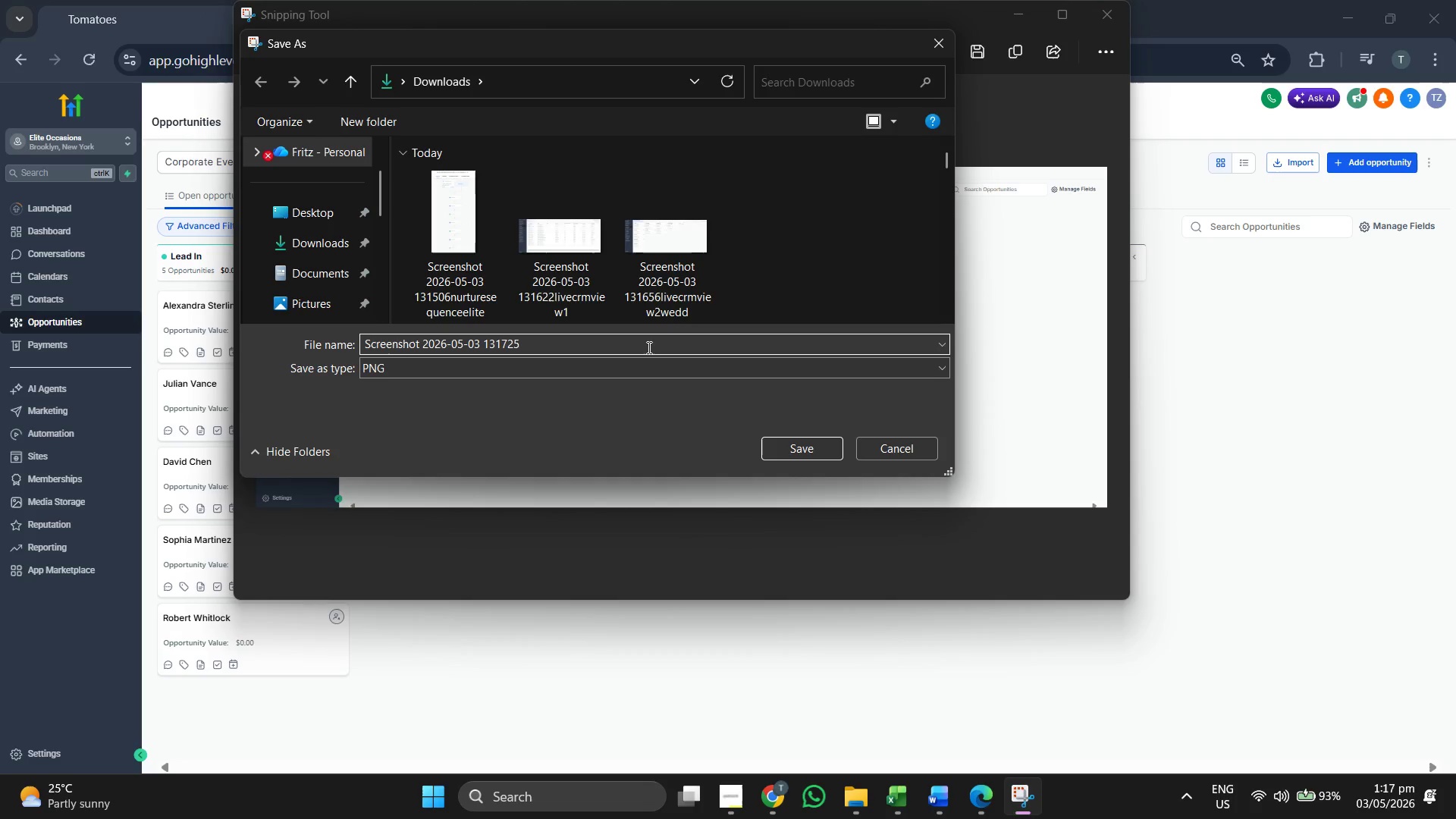 
type(livecrmview2w)
key(Backspace)
type(corpor)
key(Backspace)
 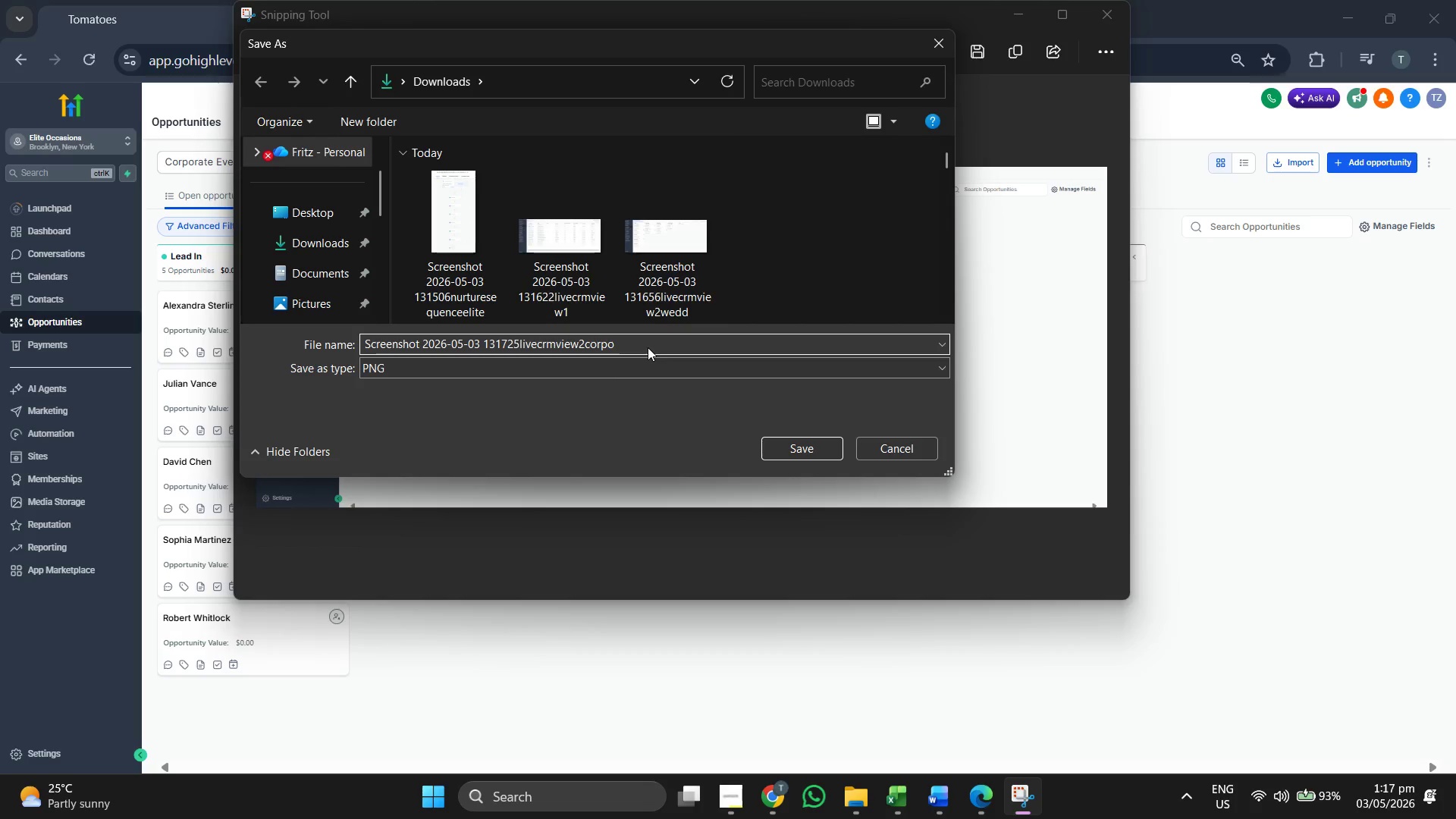 
key(Enter)
 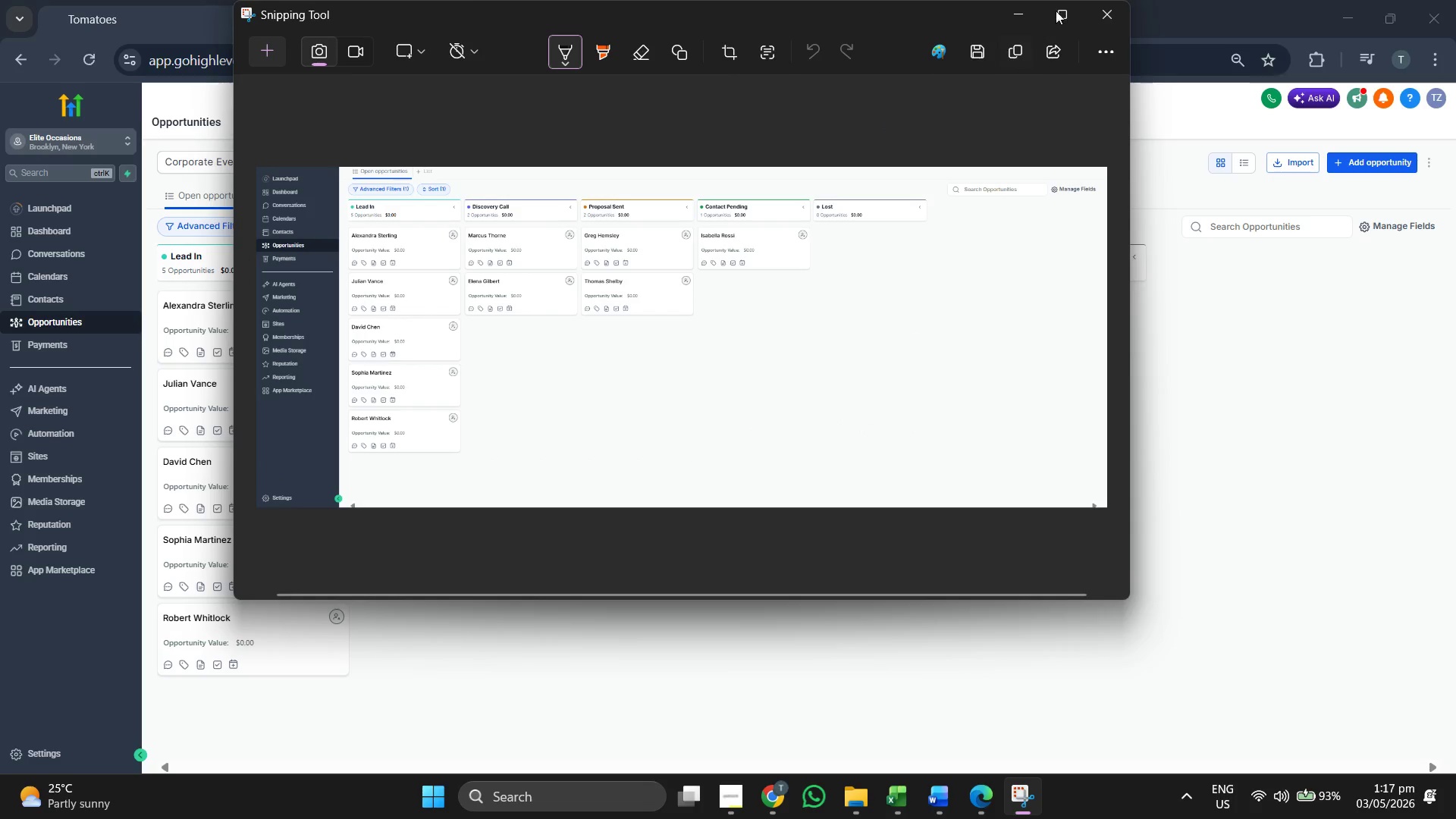 
left_click([1028, 8])
 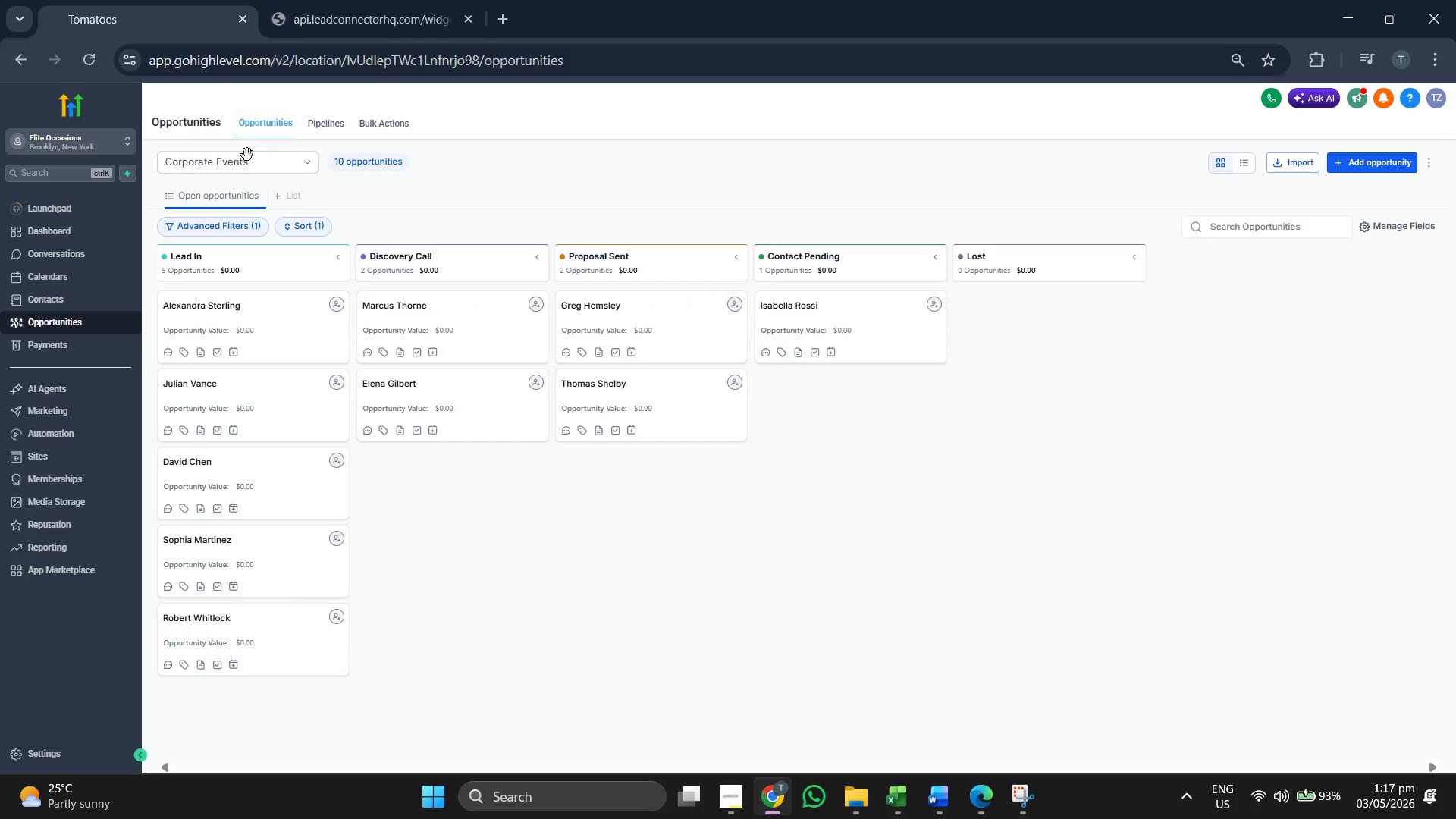 
left_click([242, 162])
 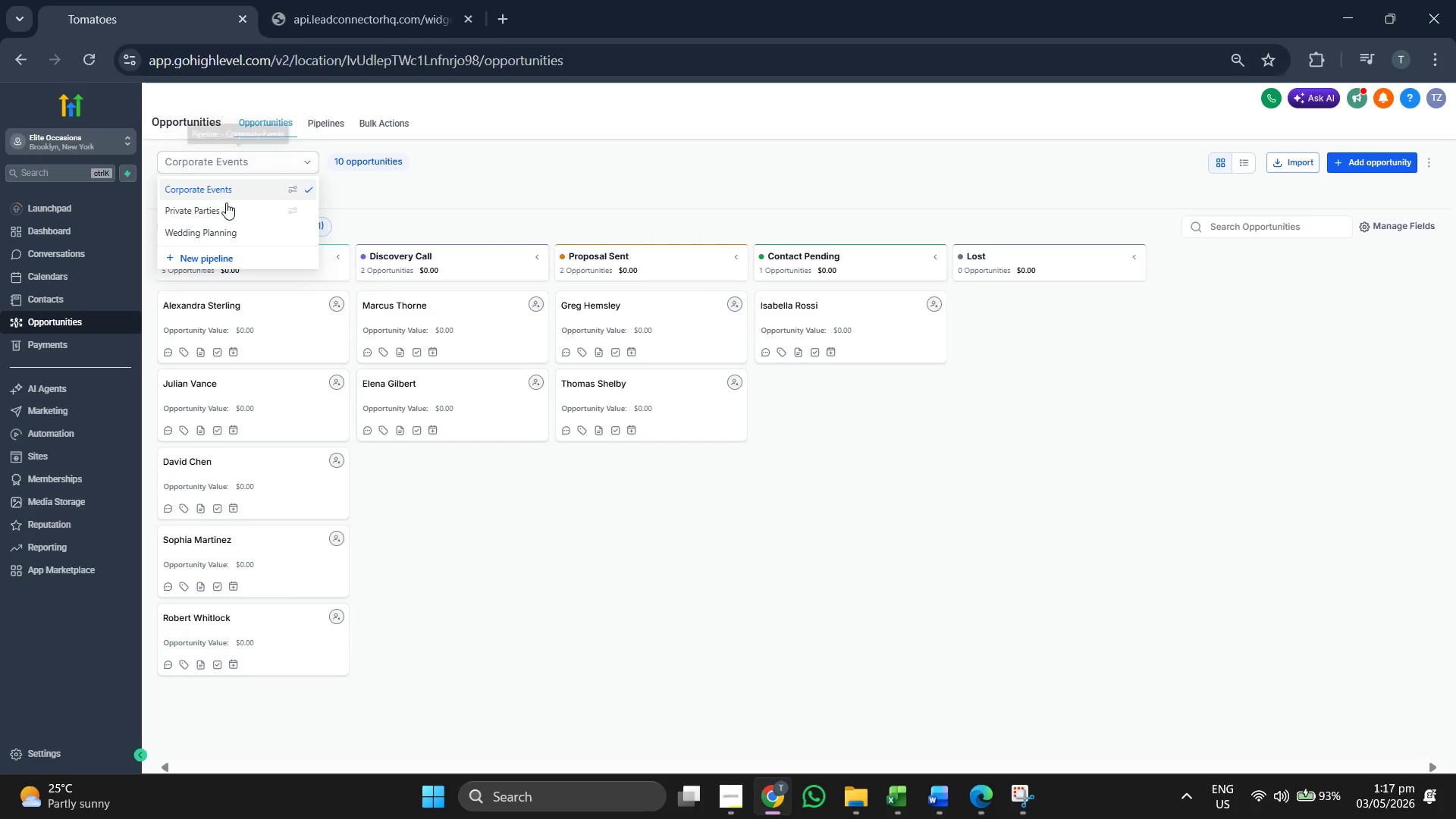 
left_click([224, 207])
 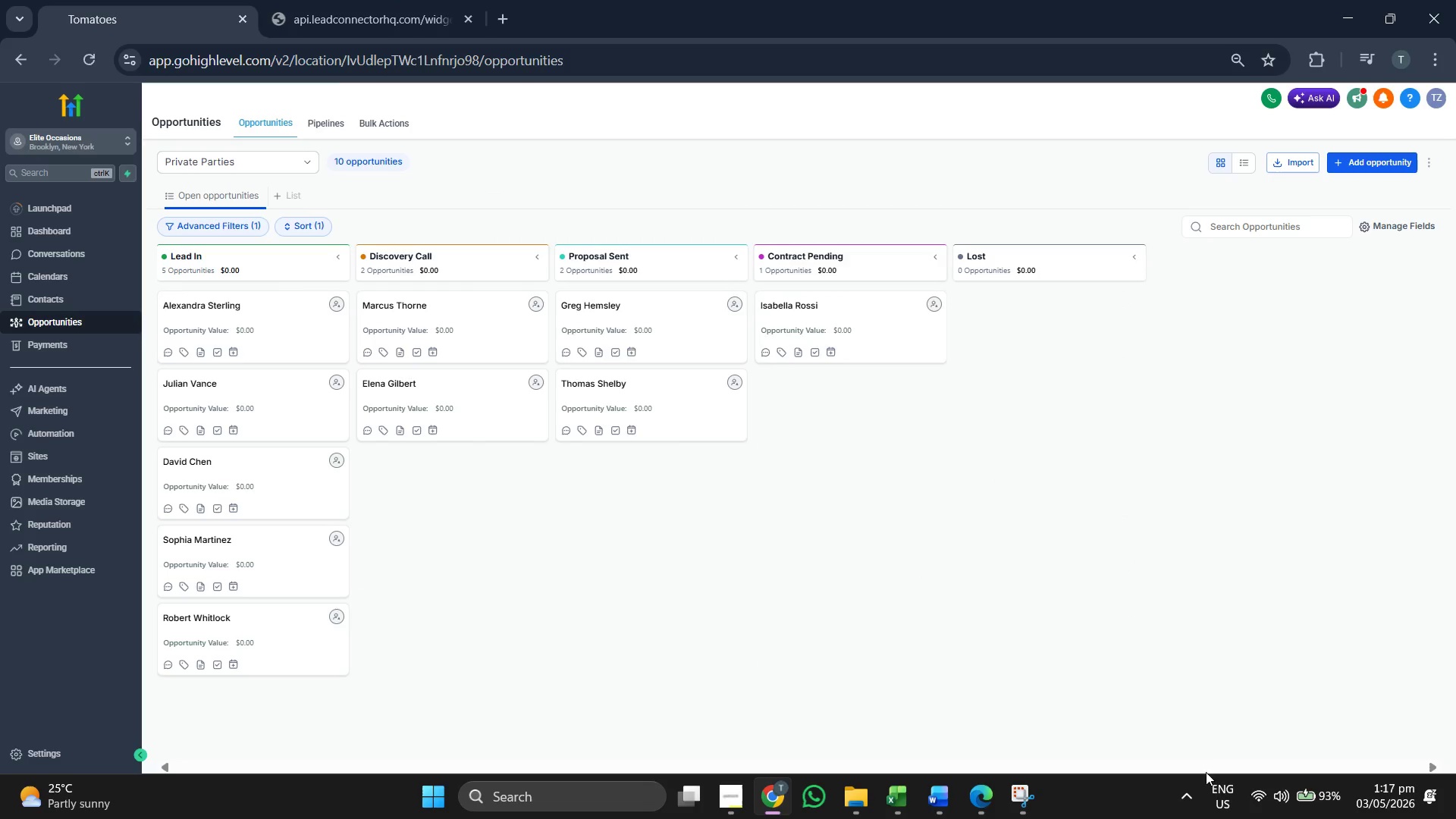 
left_click([1034, 793])
 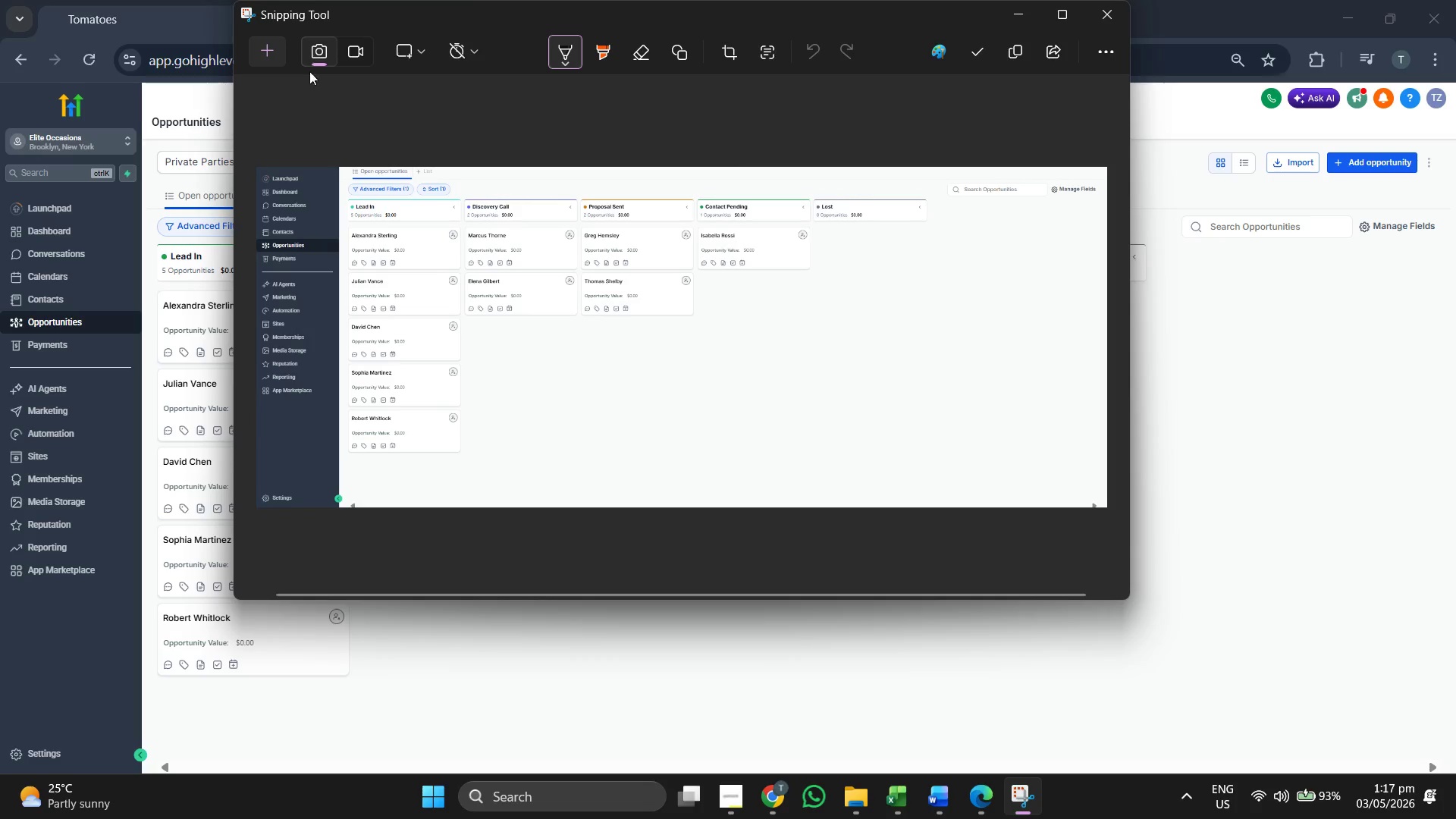 
left_click([289, 58])
 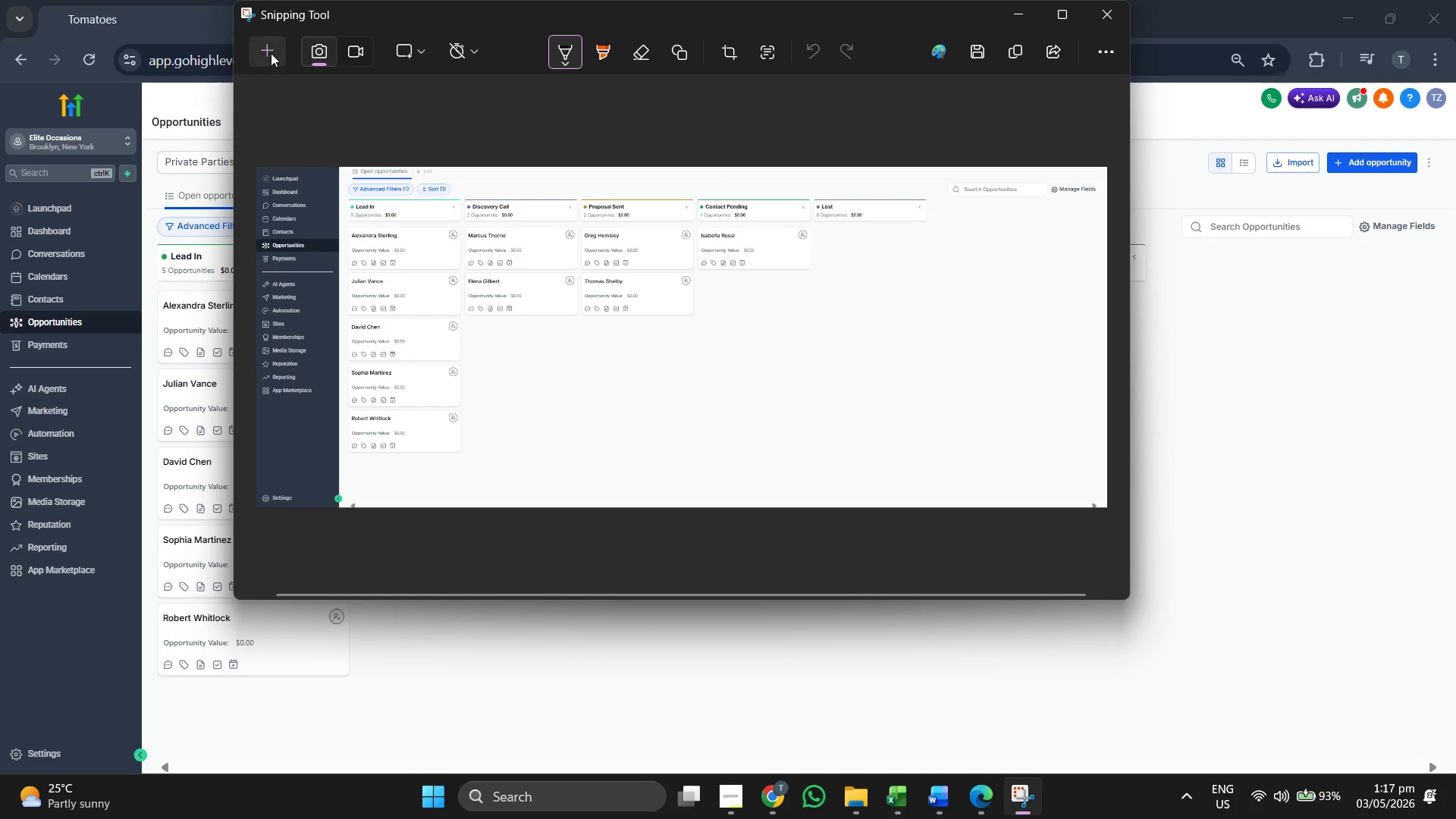 
left_click([271, 53])
 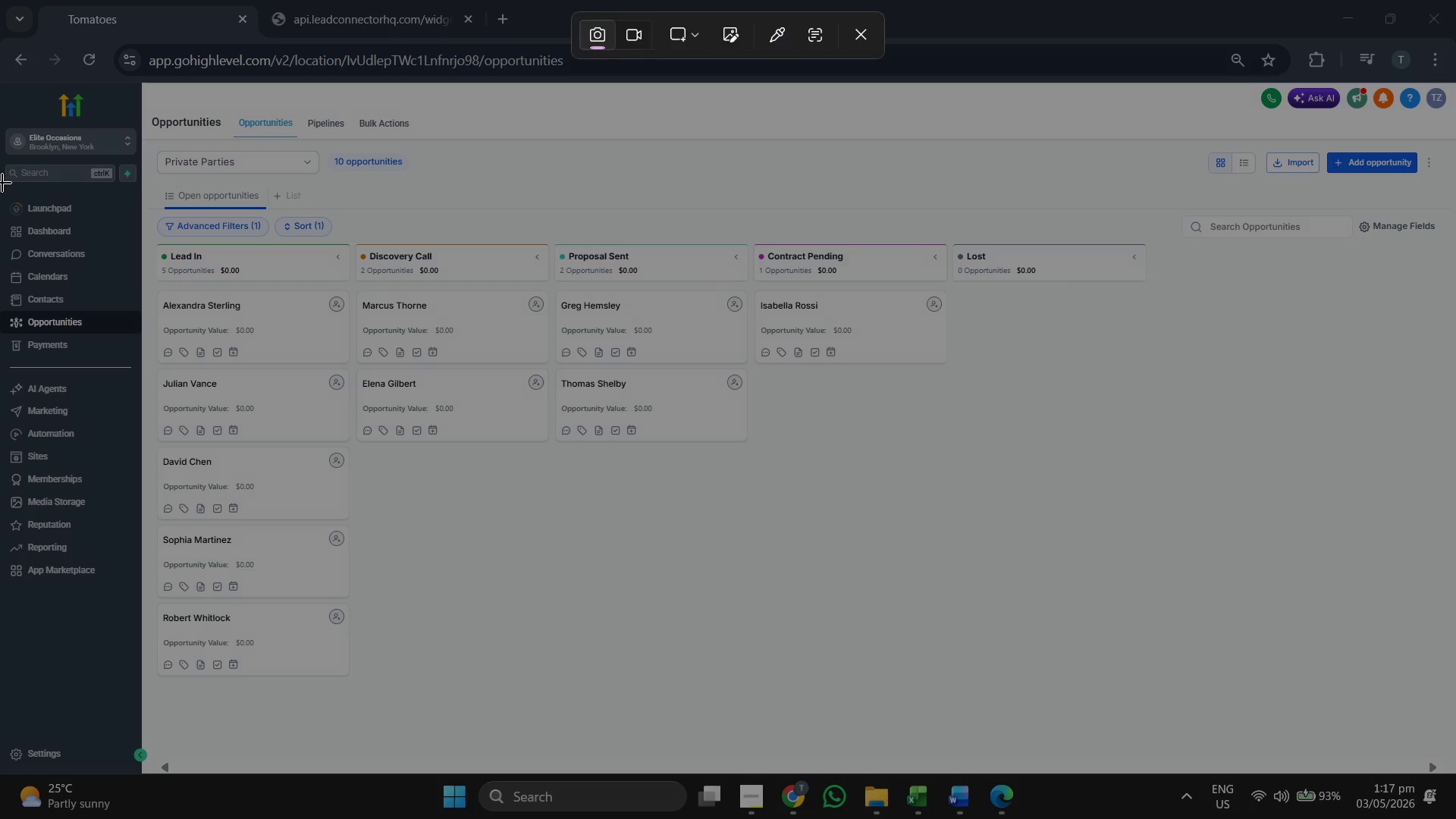 
left_click_drag(start_coordinate=[2, 183], to_coordinate=[1440, 769])
 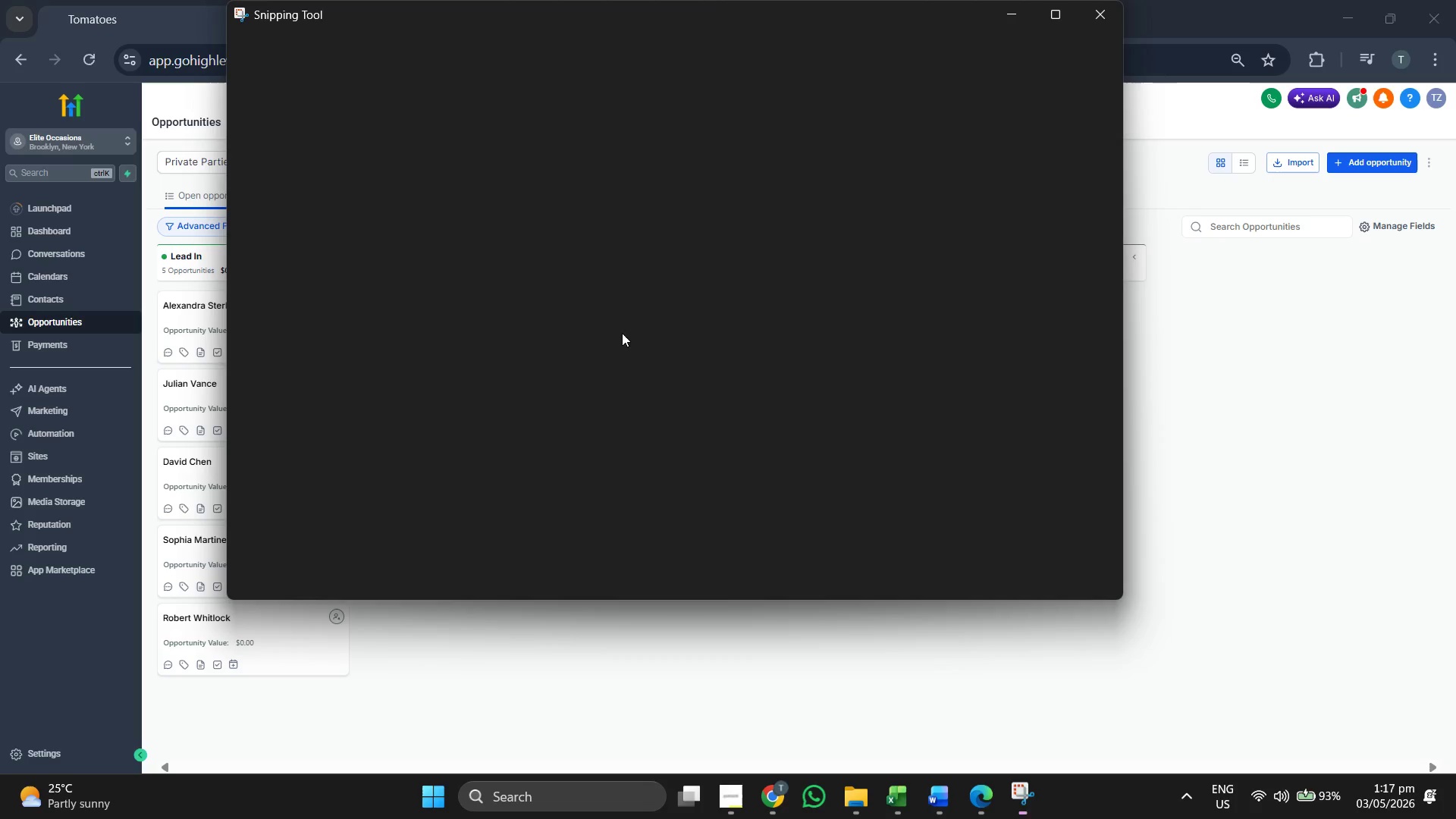 
right_click([622, 325])
 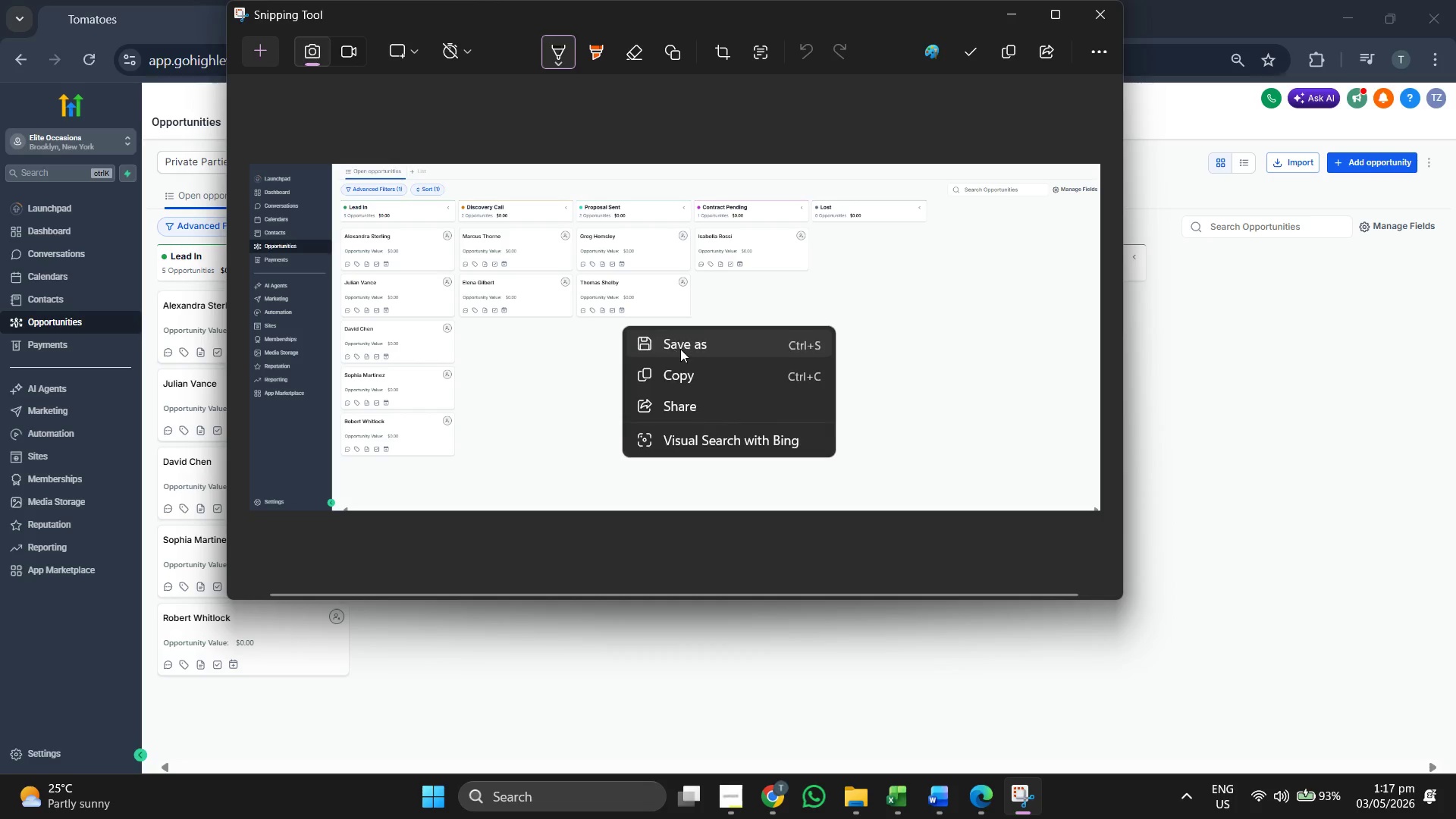 
left_click([680, 349])
 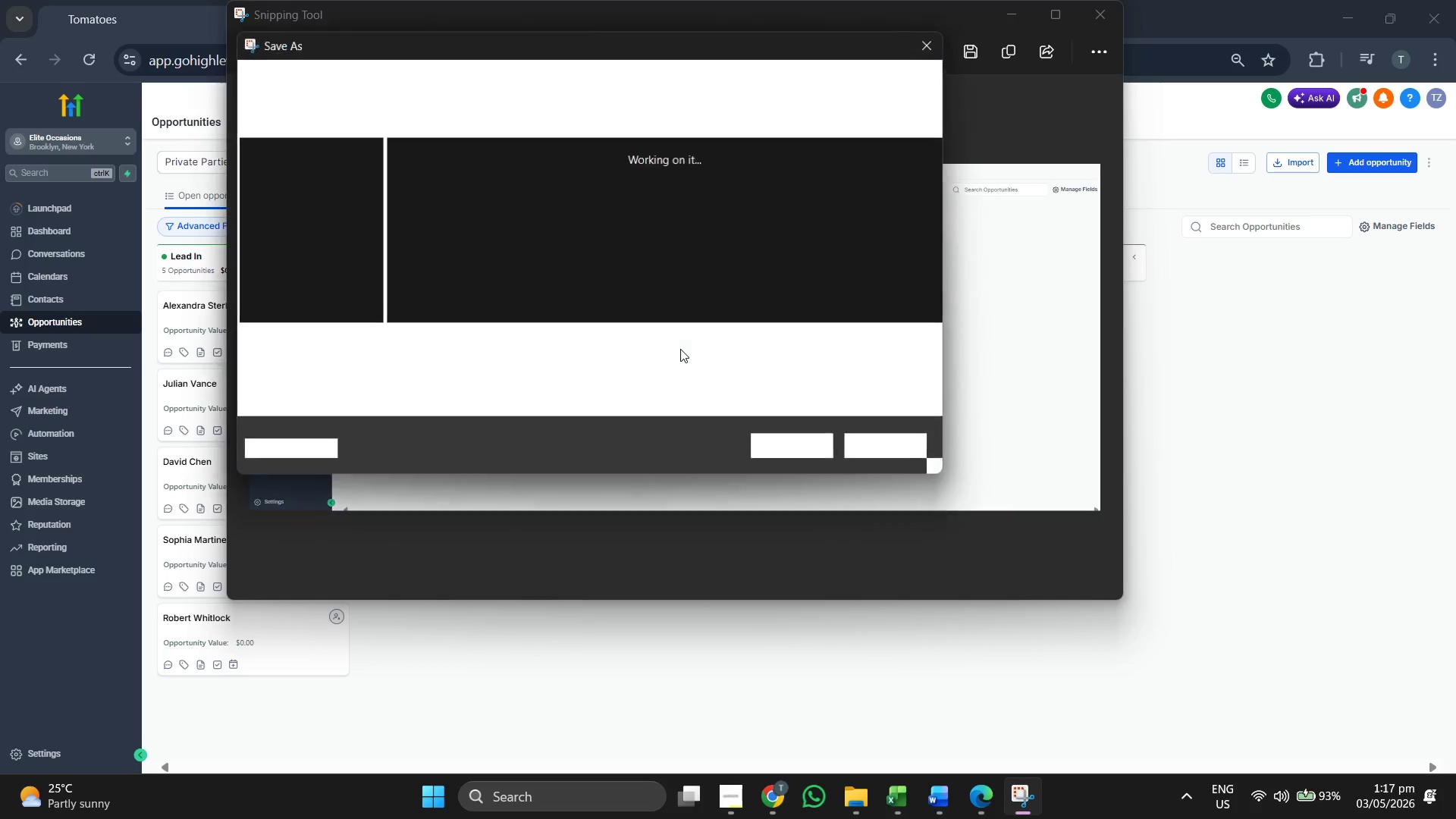 
left_click([629, 349])
 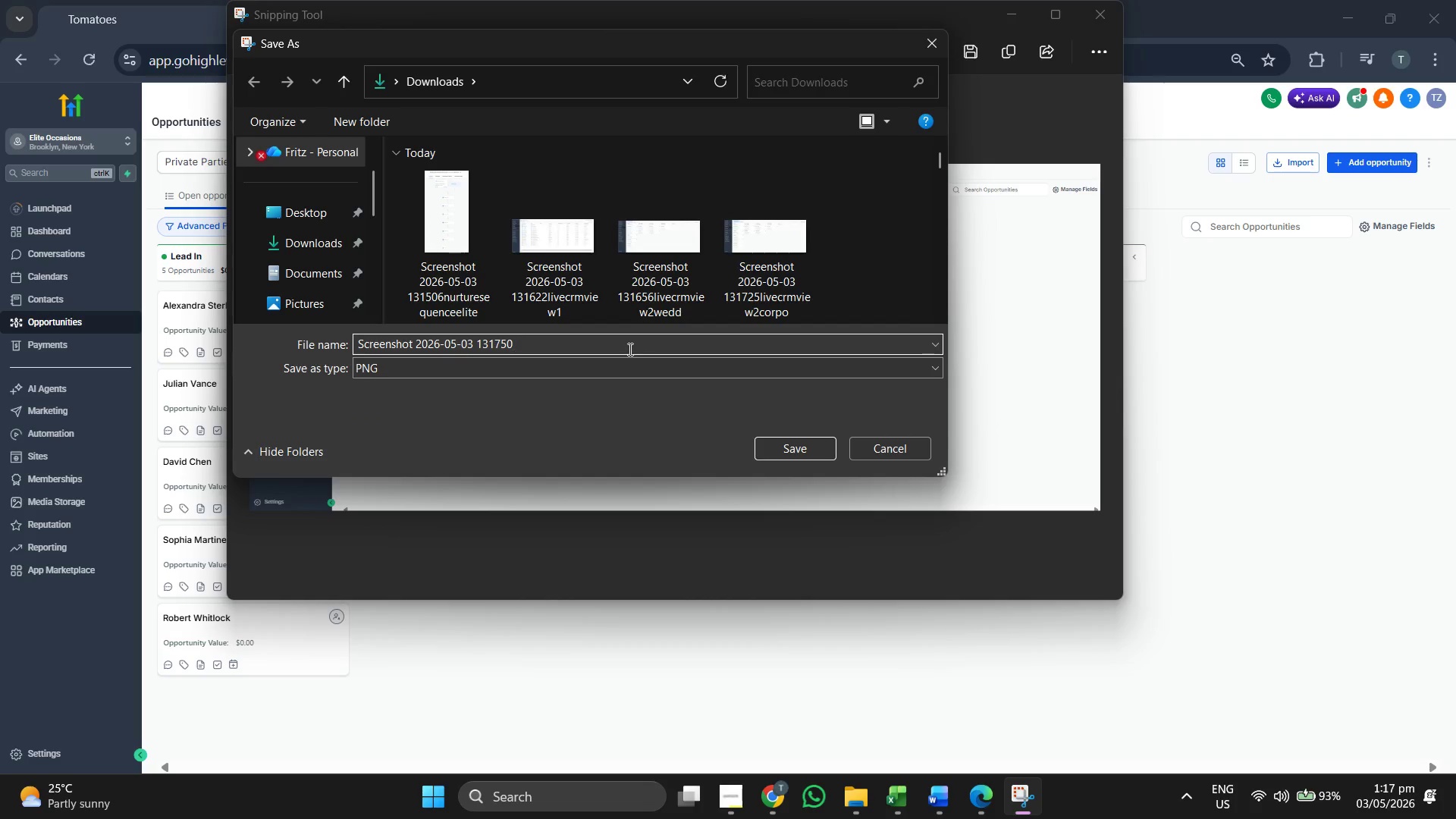 
type(livecrmview2private)
 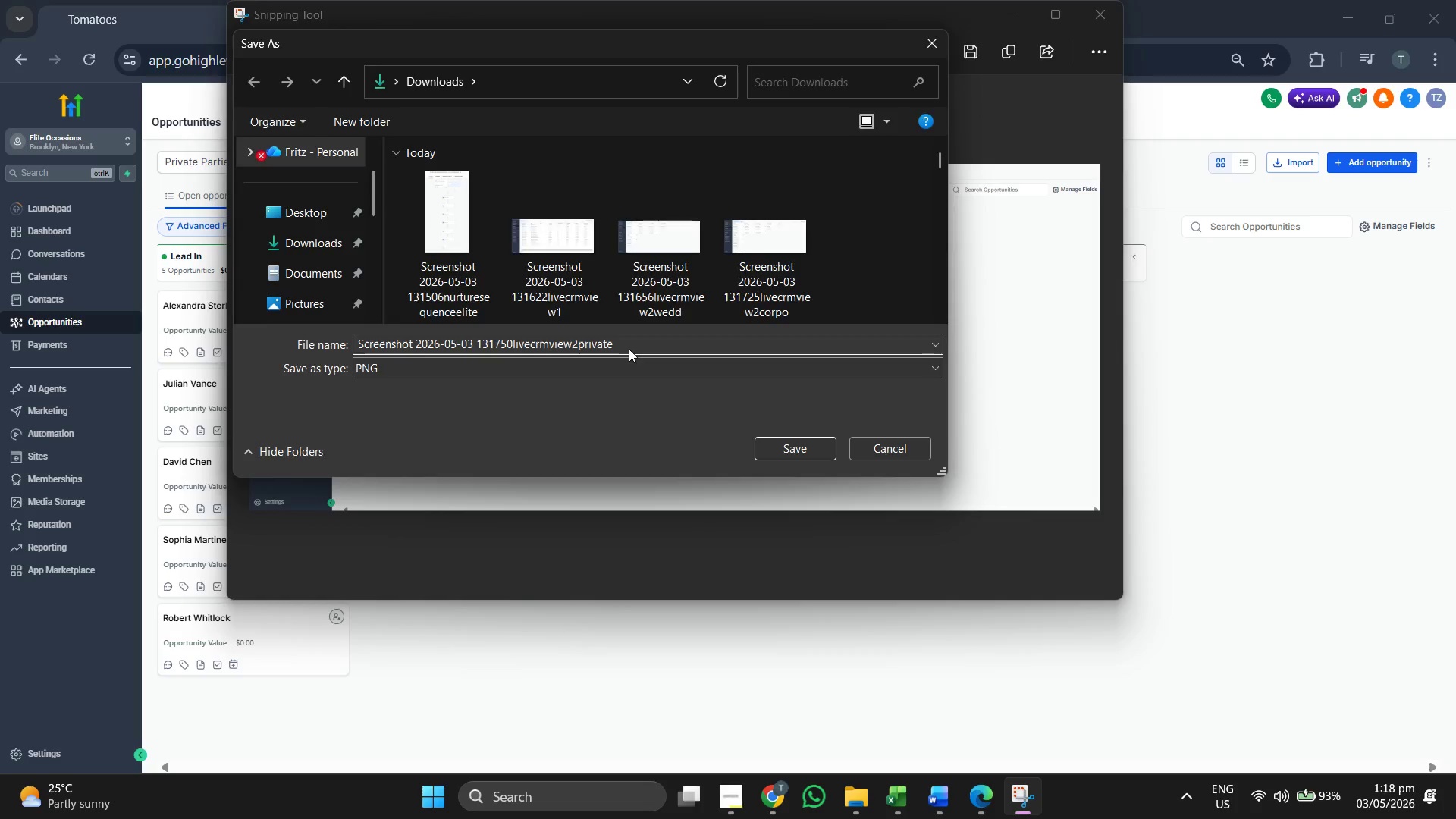 
key(Enter)
 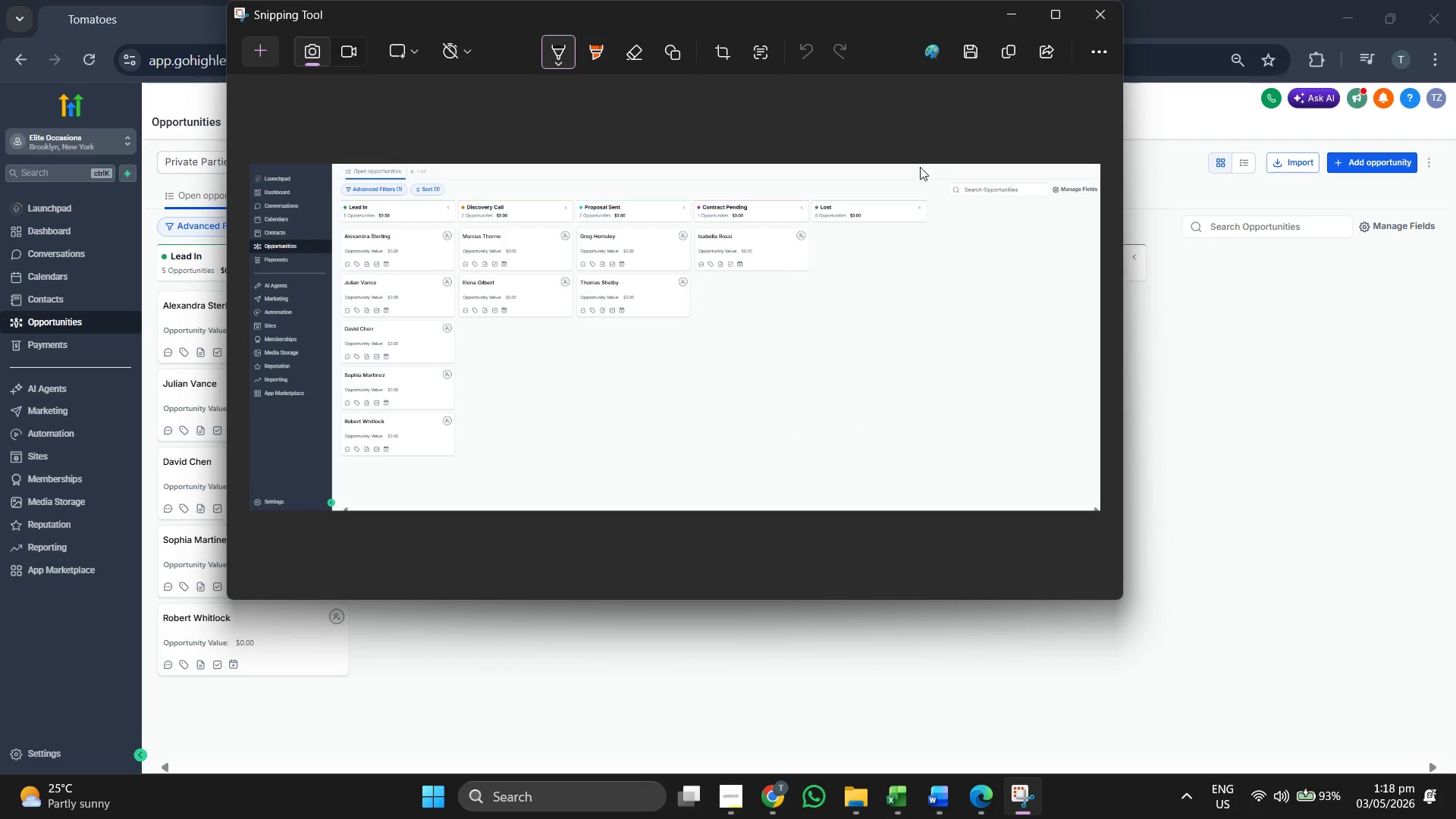 
left_click([1010, 14])
 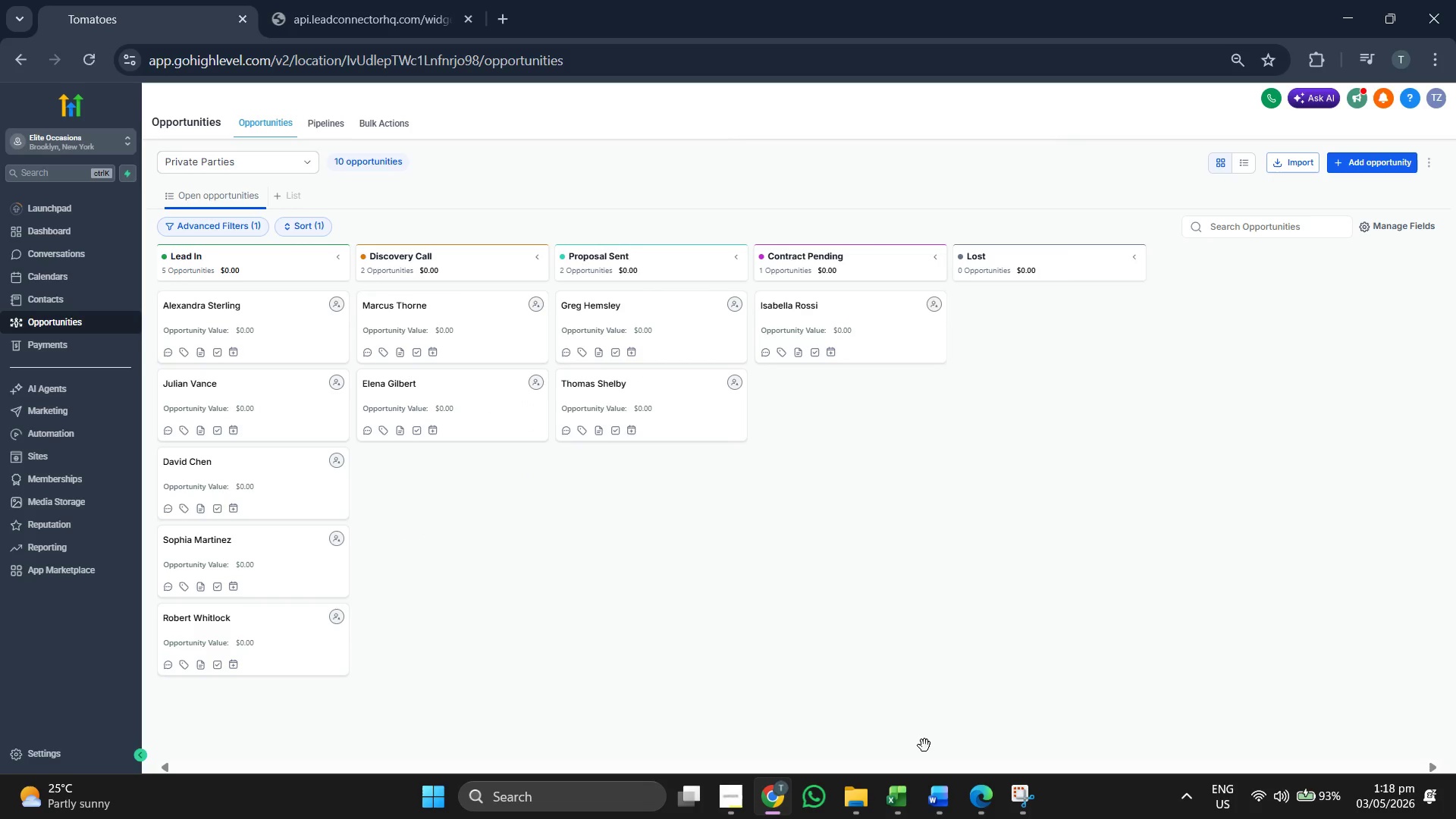 
left_click([933, 795])
 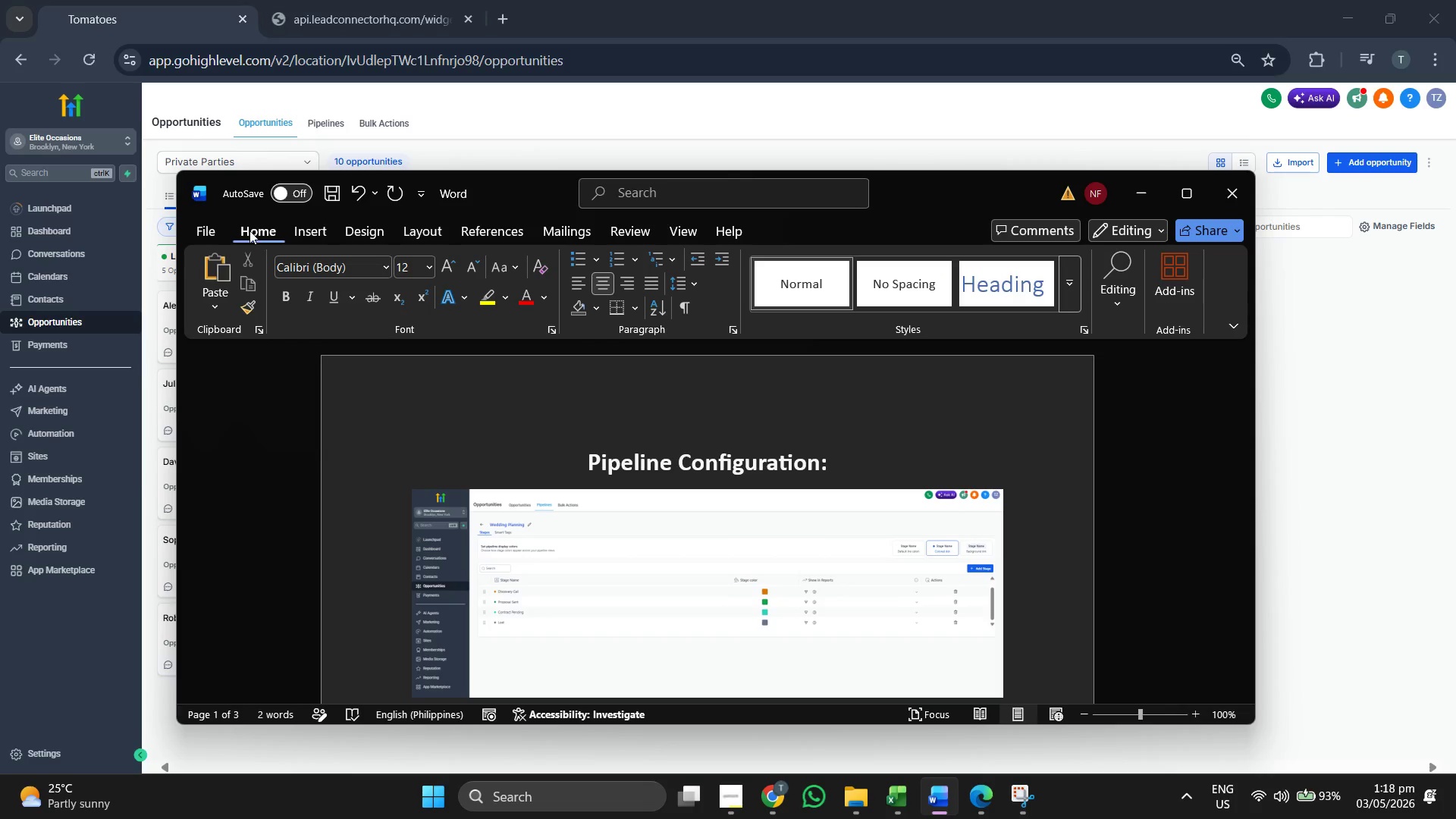 
left_click_drag(start_coordinate=[220, 231], to_coordinate=[438, 348])
 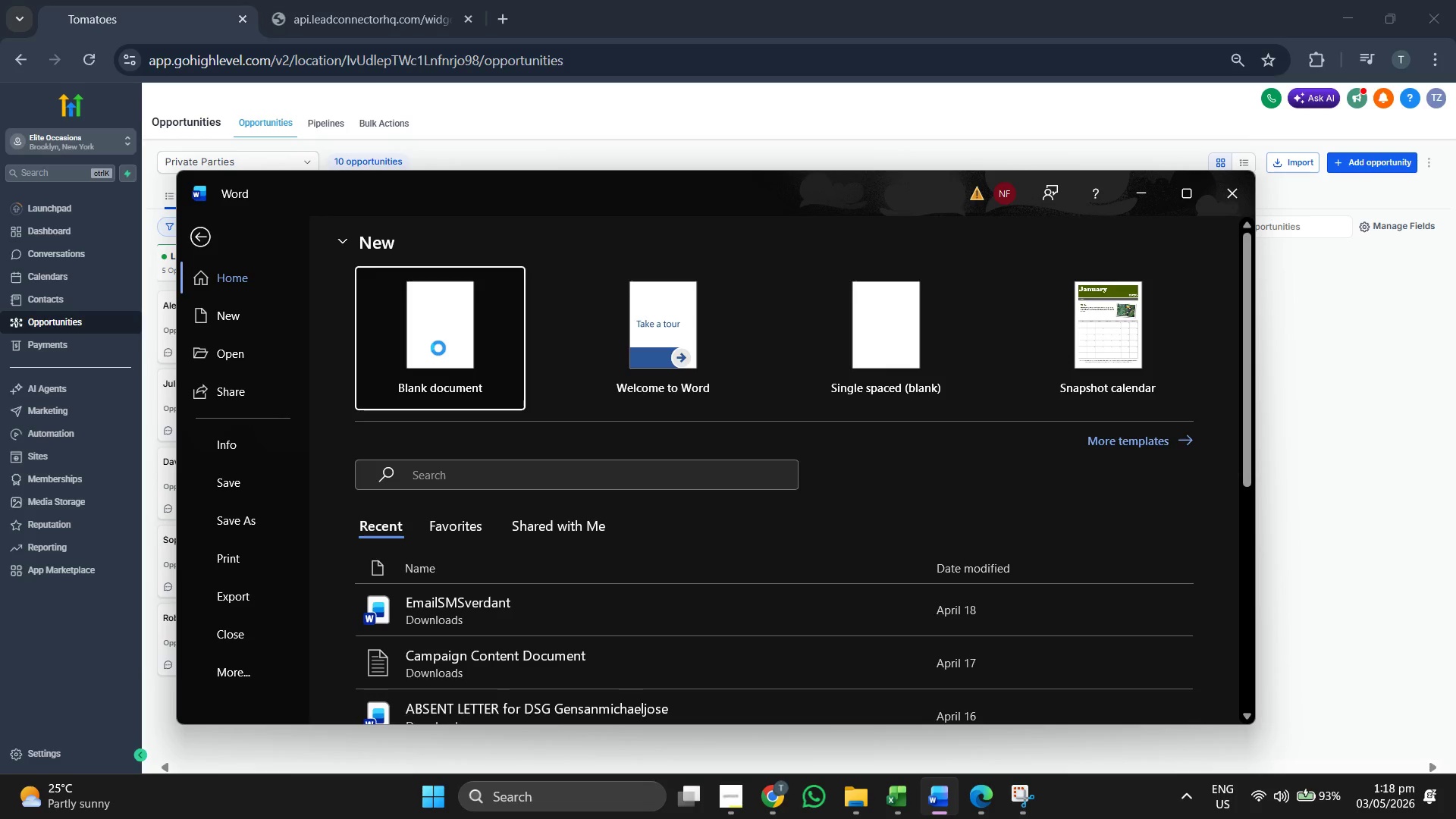 
left_click([438, 348])
 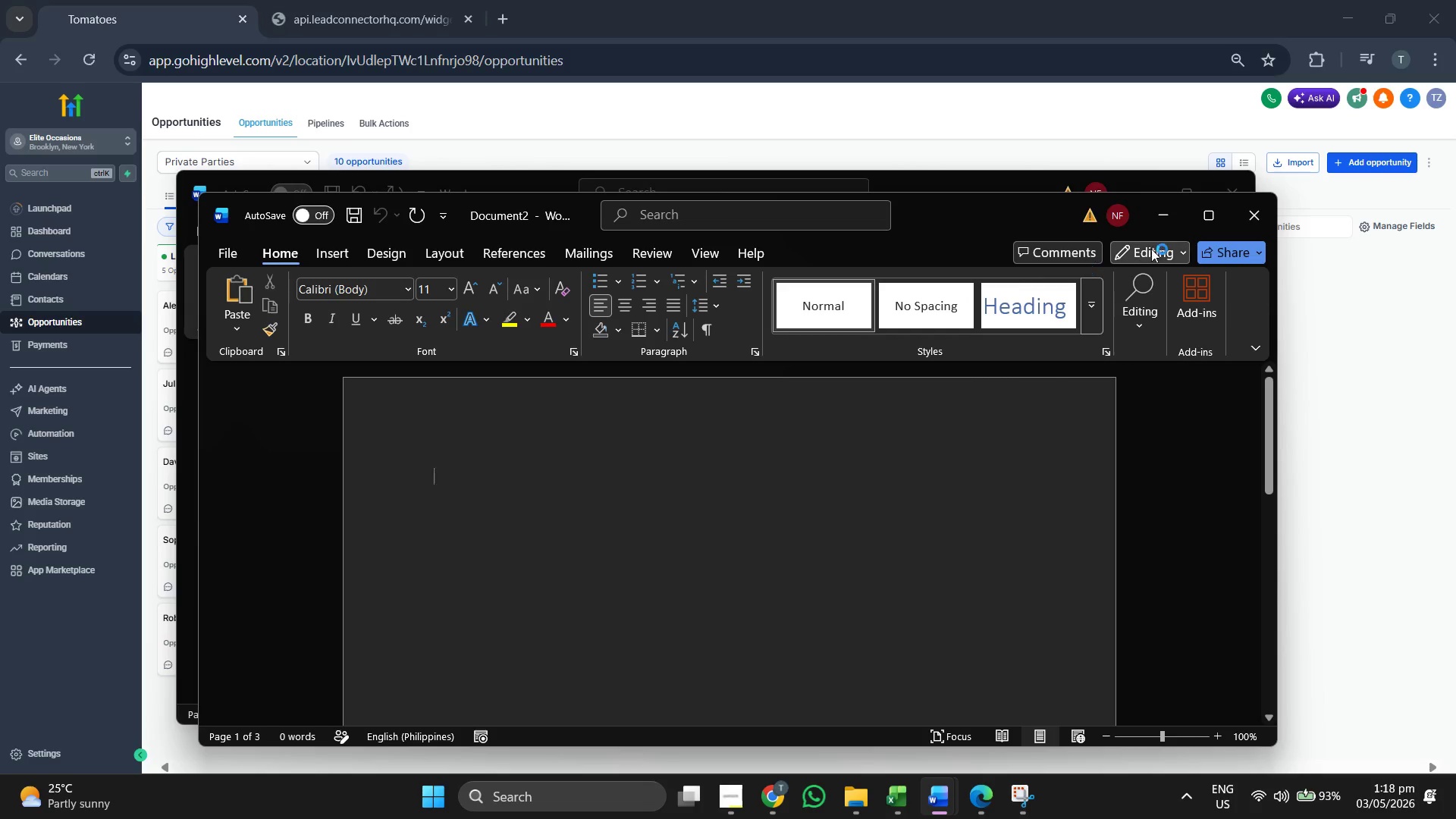 
left_click([1150, 179])
 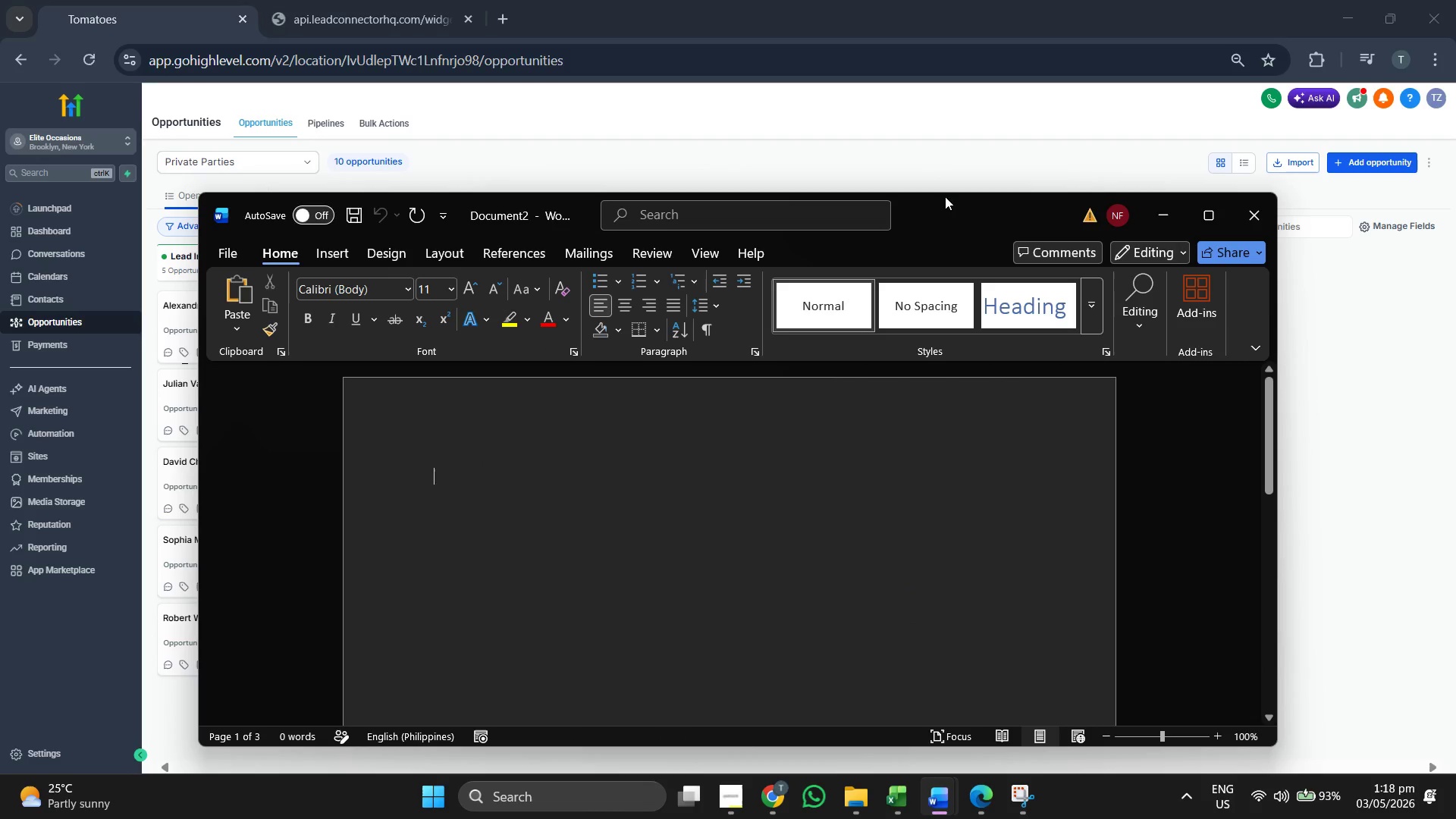 
left_click_drag(start_coordinate=[949, 209], to_coordinate=[946, 136])
 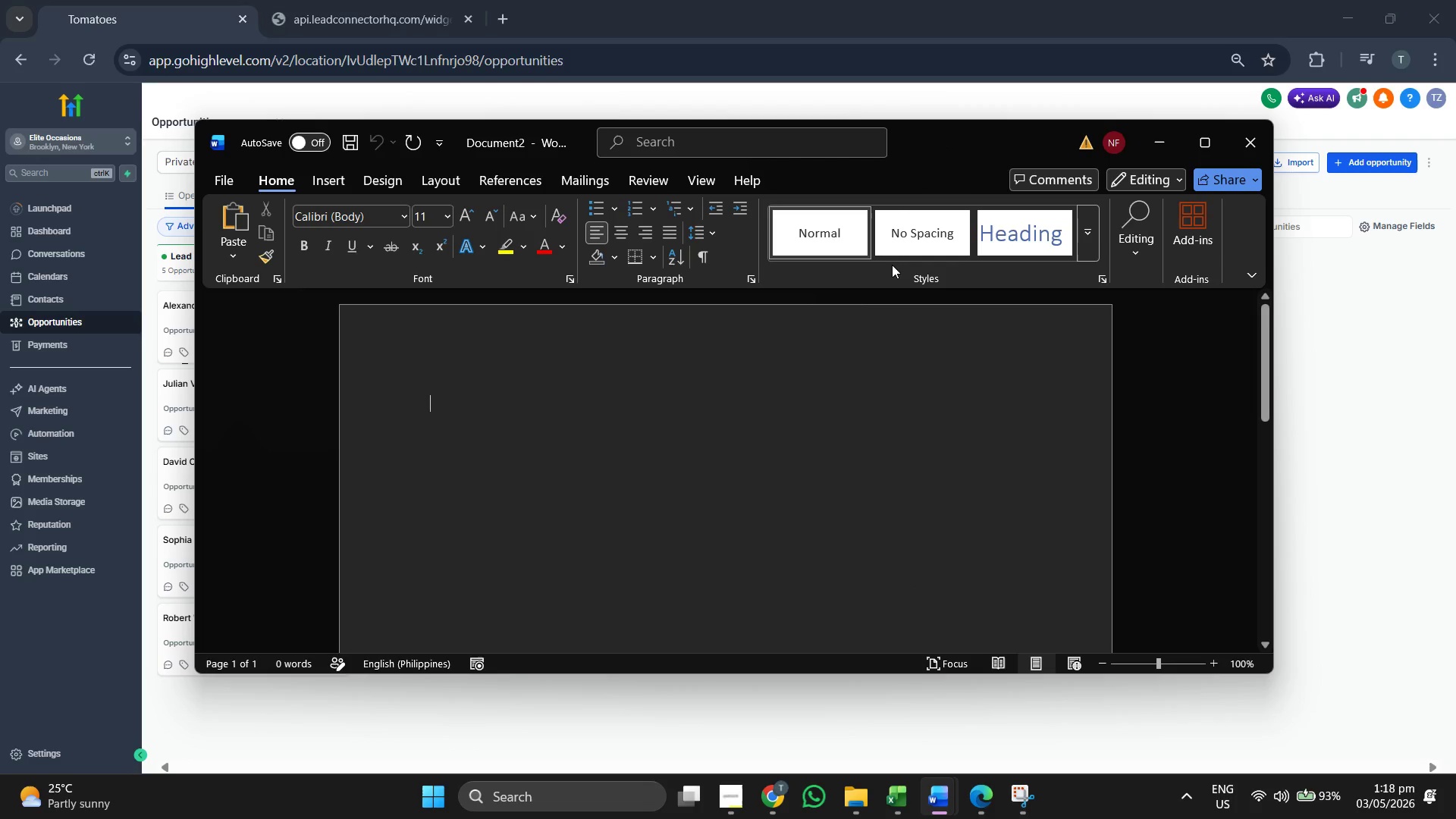 
type(Live)
key(Backspace)
key(Backspace)
key(Backspace)
type(l)
key(Backspace)
type(l)
key(Backspace)
key(Backspace)
type(li)
key(Backspace)
type(IVE crm viEW)
key(Backspace)
key(Backspace)
key(Backspace)
type(IEW:)
 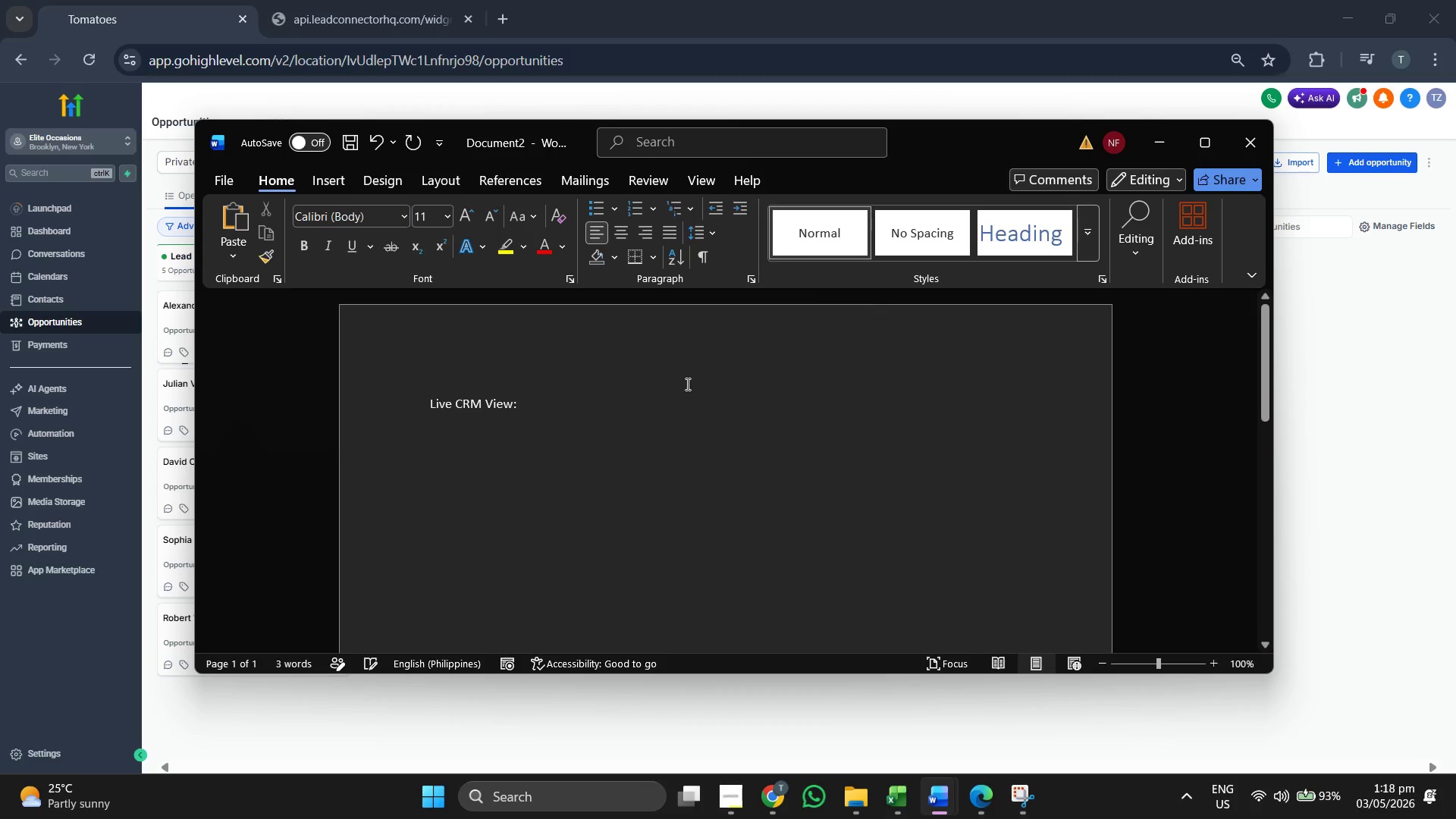 
double_click([686, 384])
 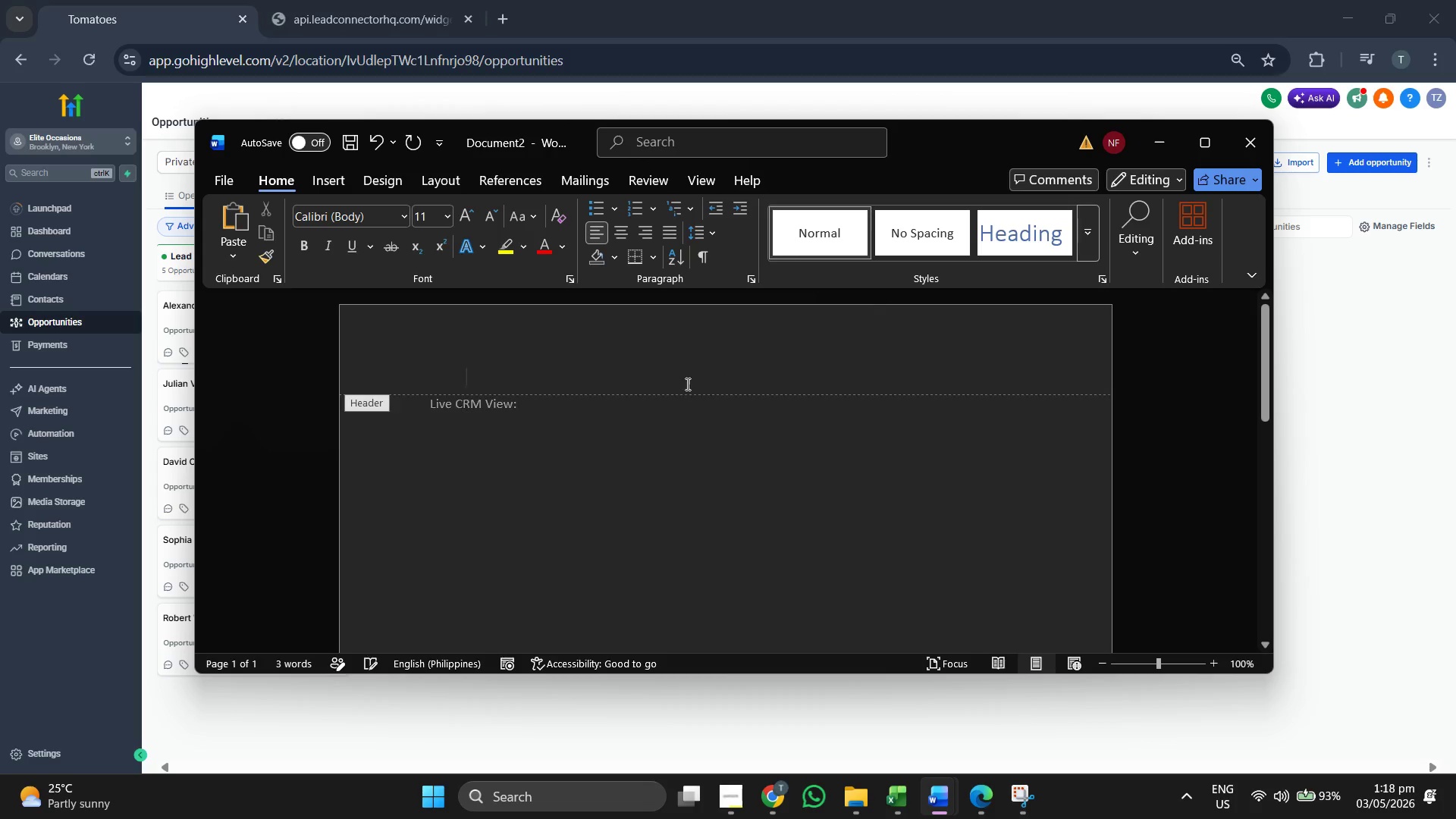 
triple_click([686, 384])
 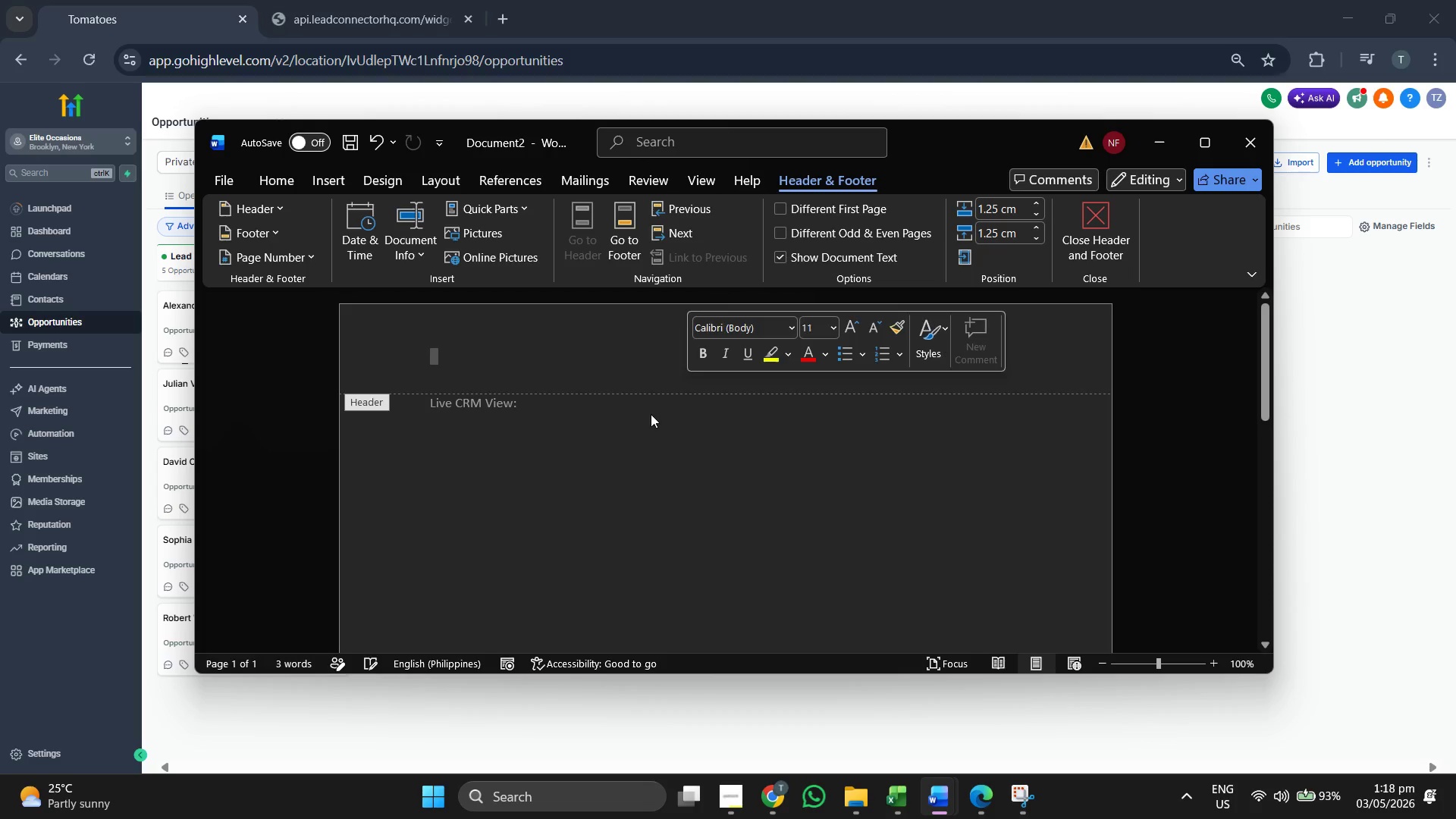 
double_click([650, 414])
 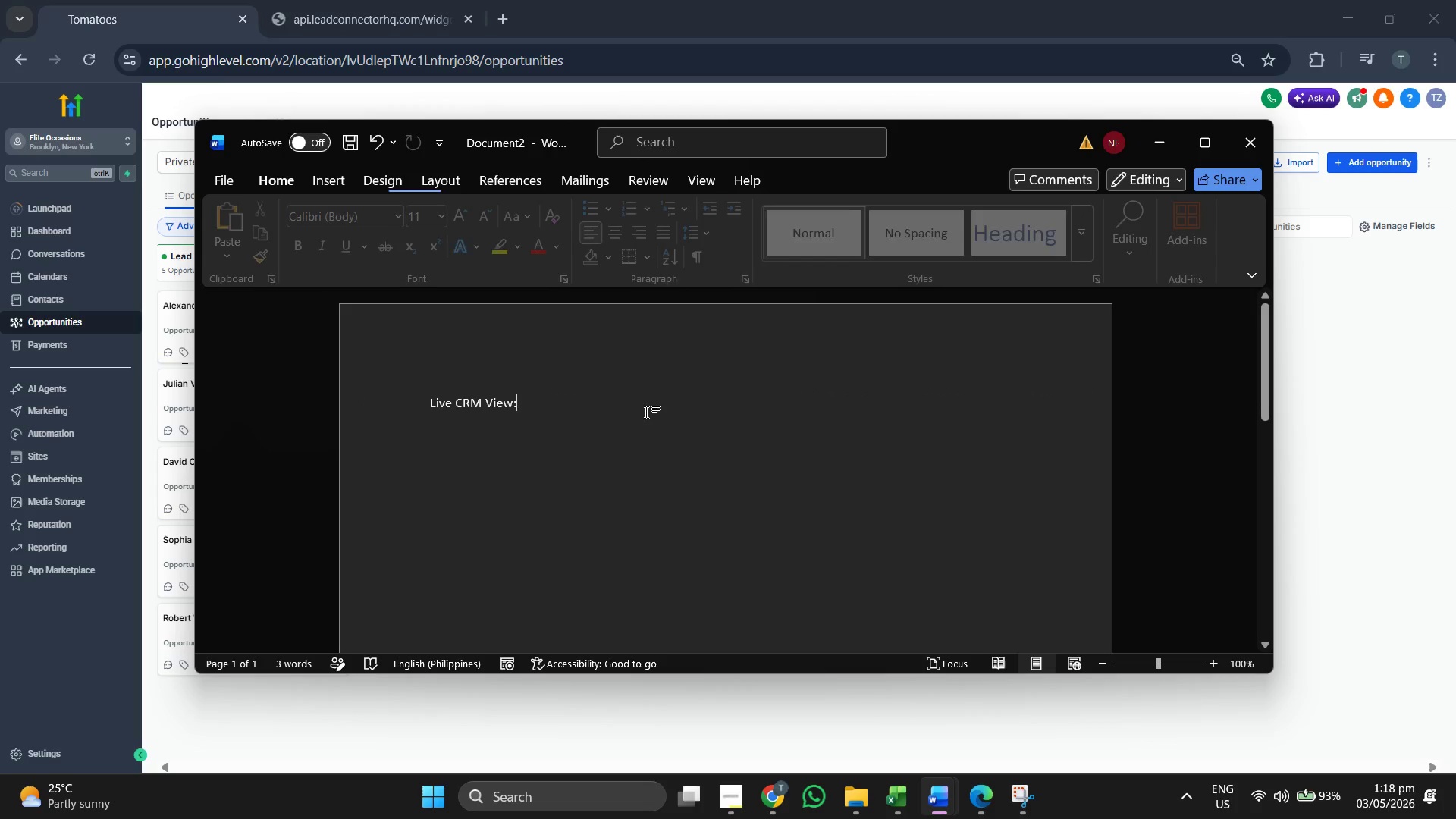 
triple_click([646, 412])
 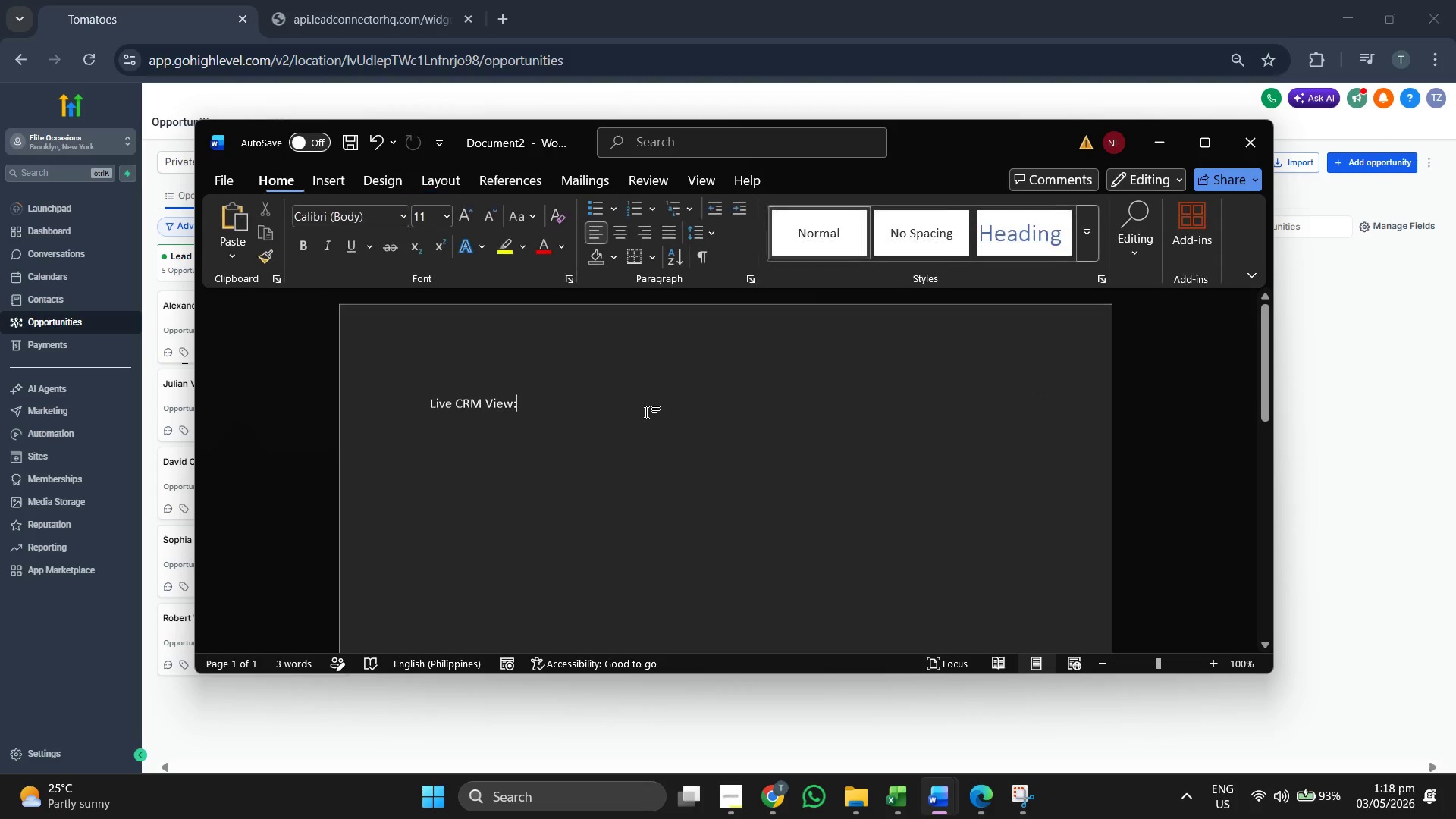 
triple_click([646, 412])
 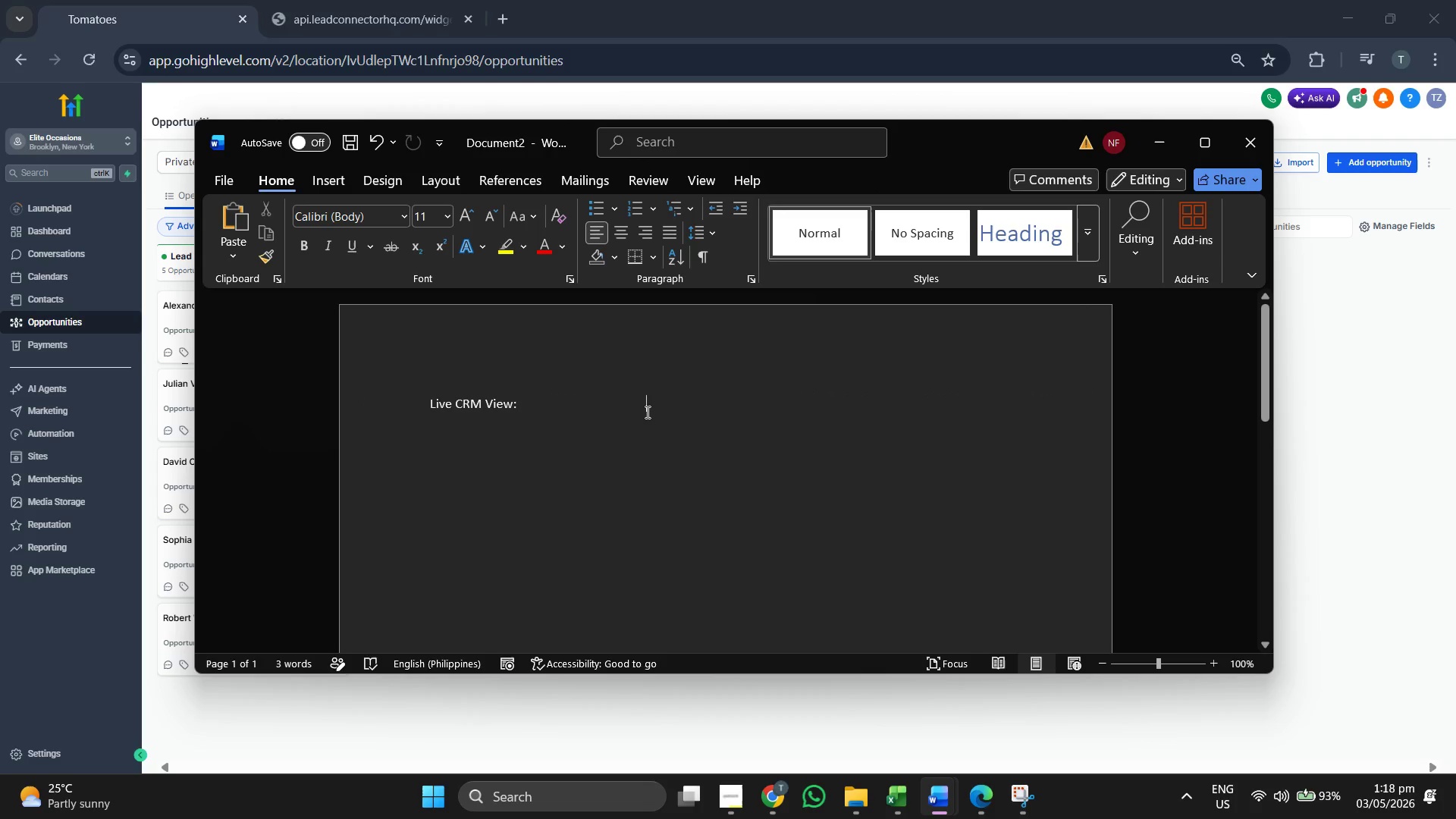 
triple_click([646, 412])
 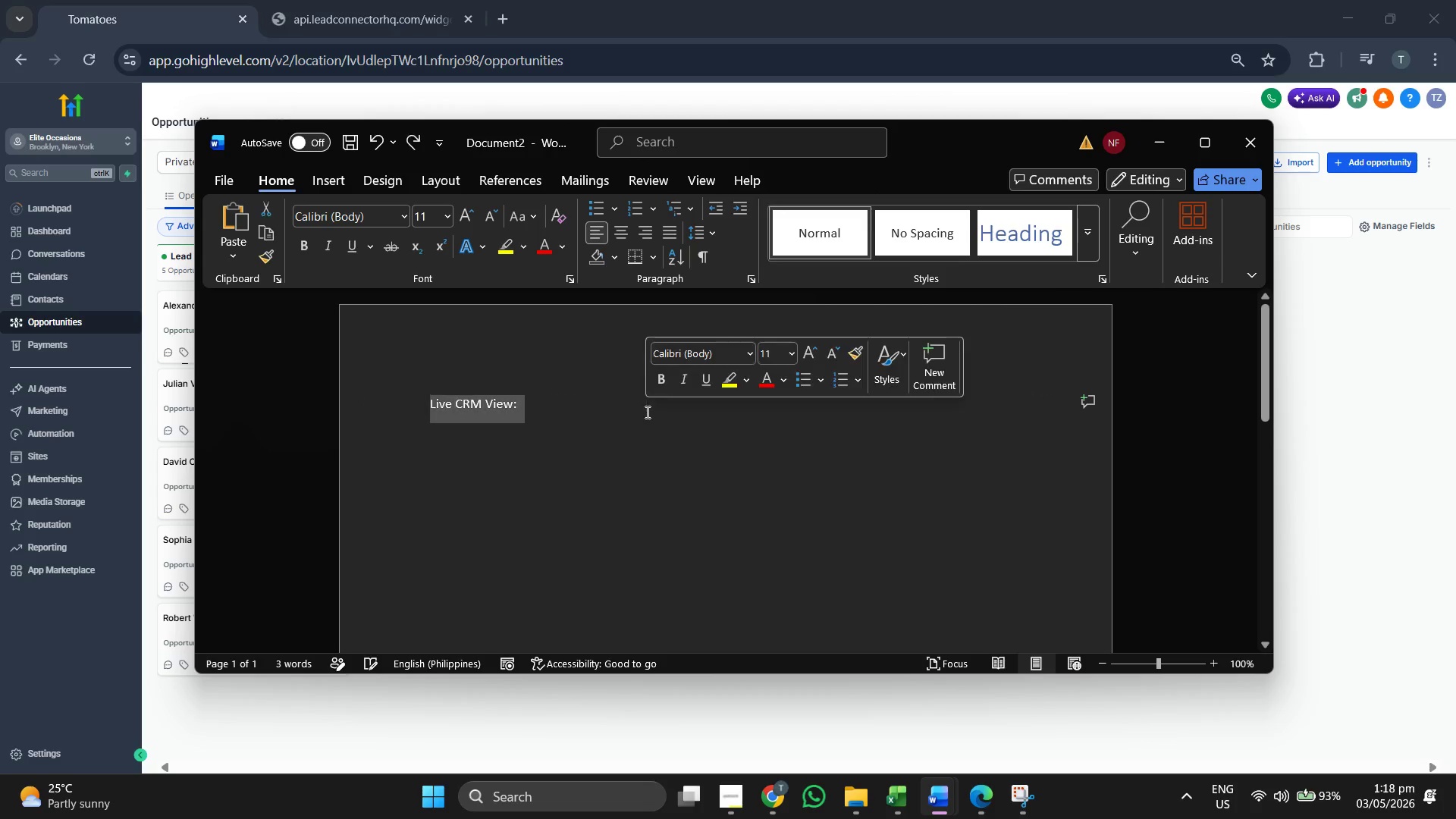 
triple_click([646, 412])
 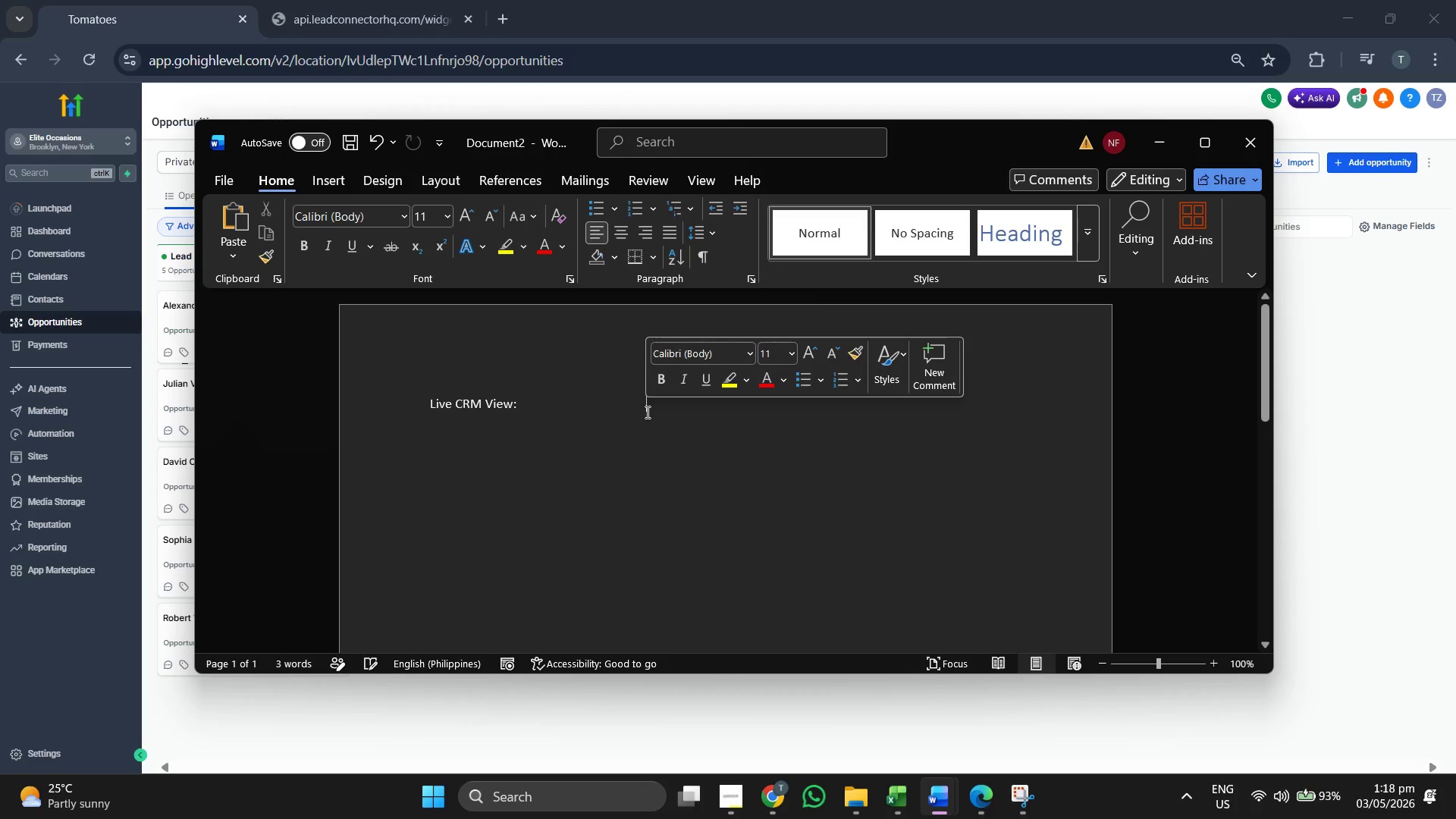 
triple_click([646, 412])
 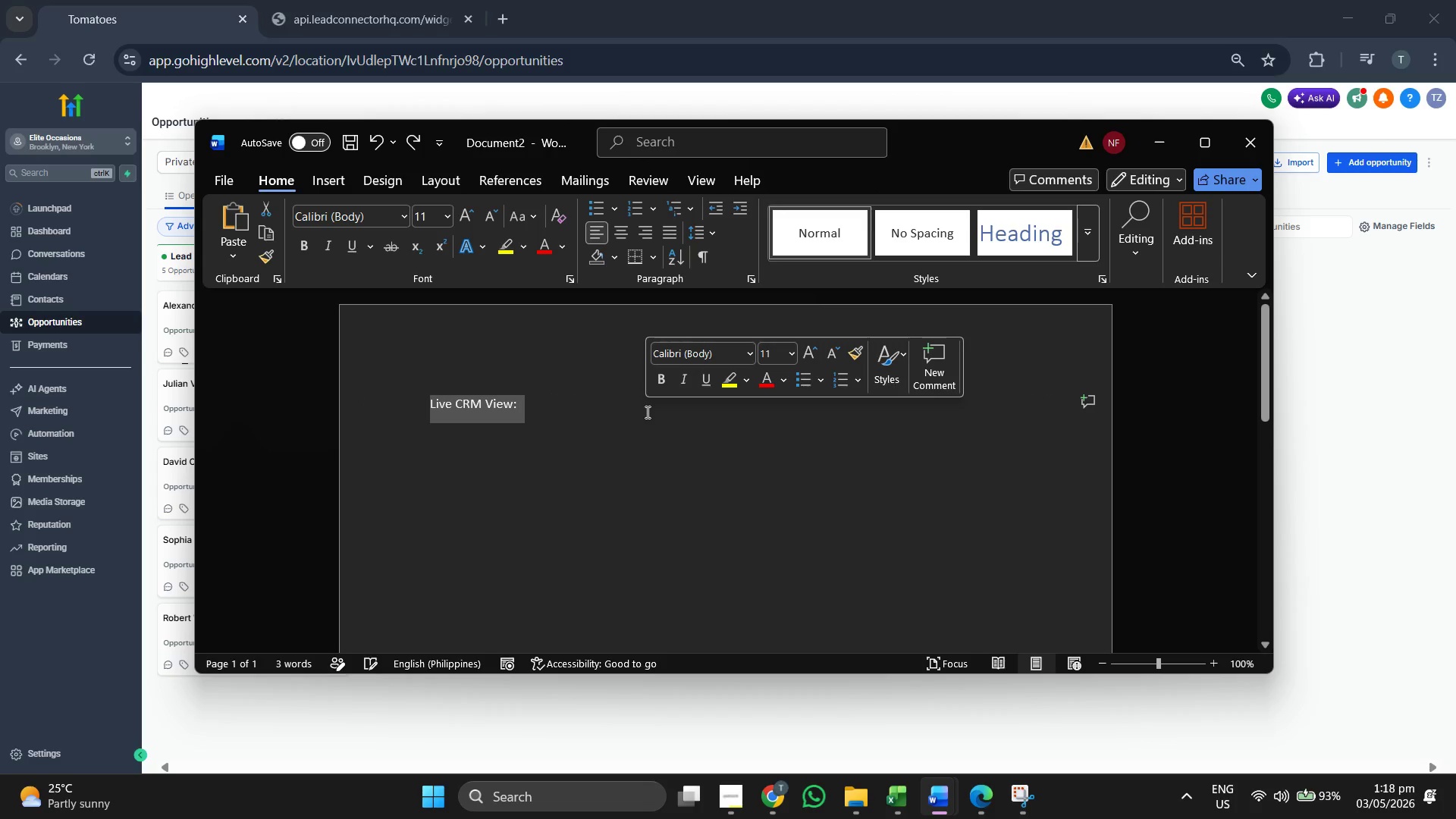 
triple_click([646, 412])
 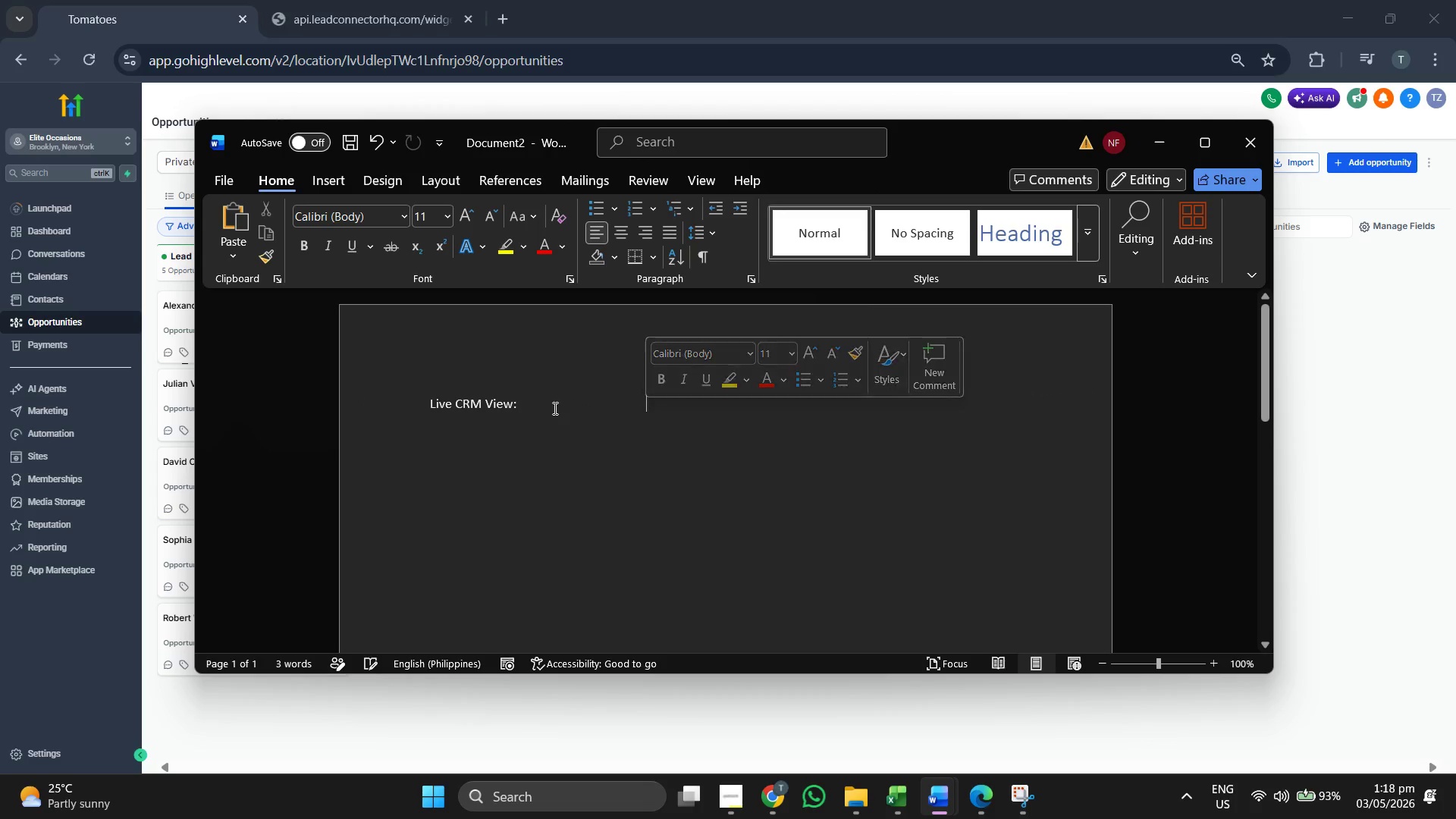 
left_click_drag(start_coordinate=[539, 406], to_coordinate=[410, 397])
 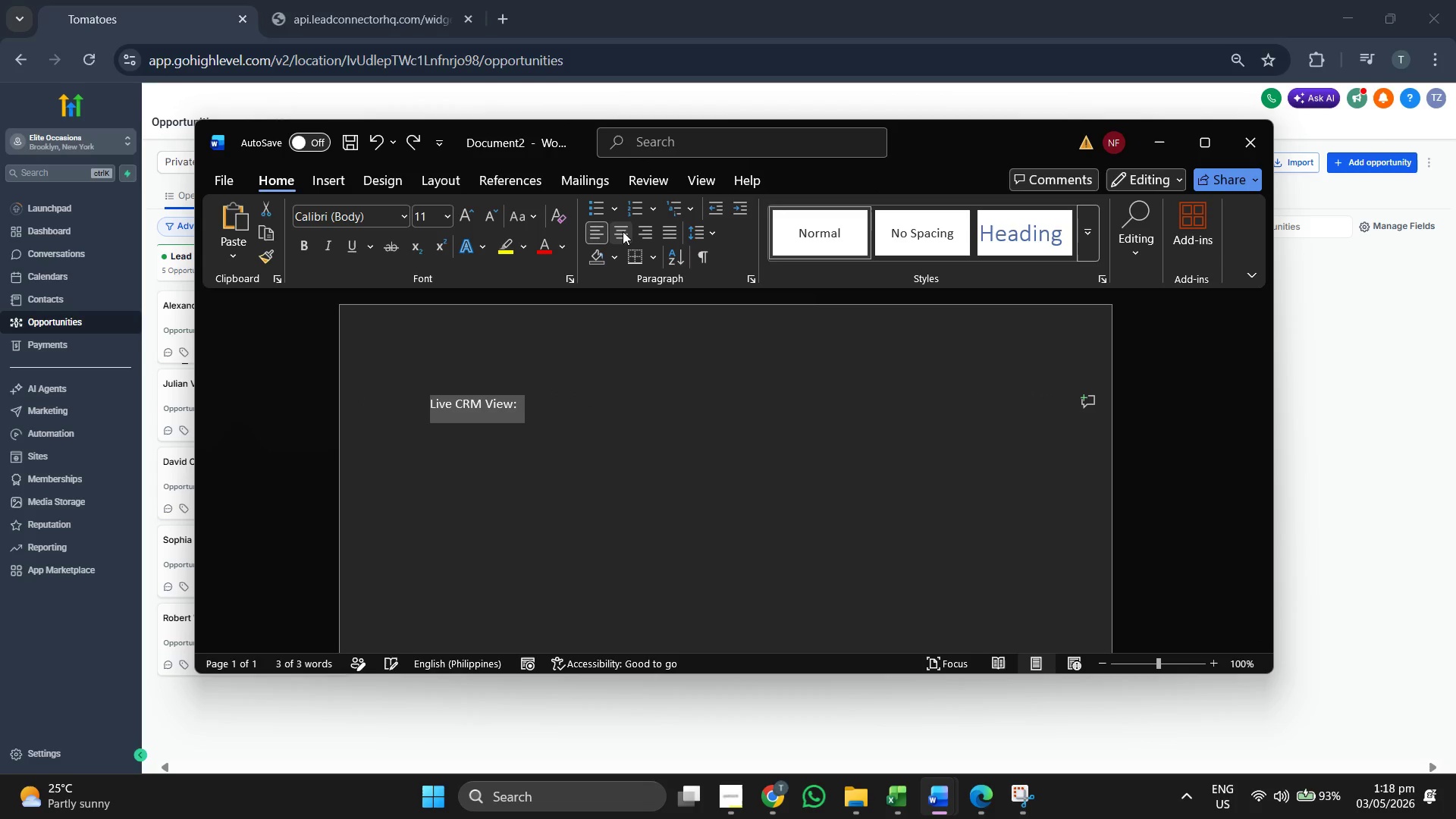 
left_click([621, 231])
 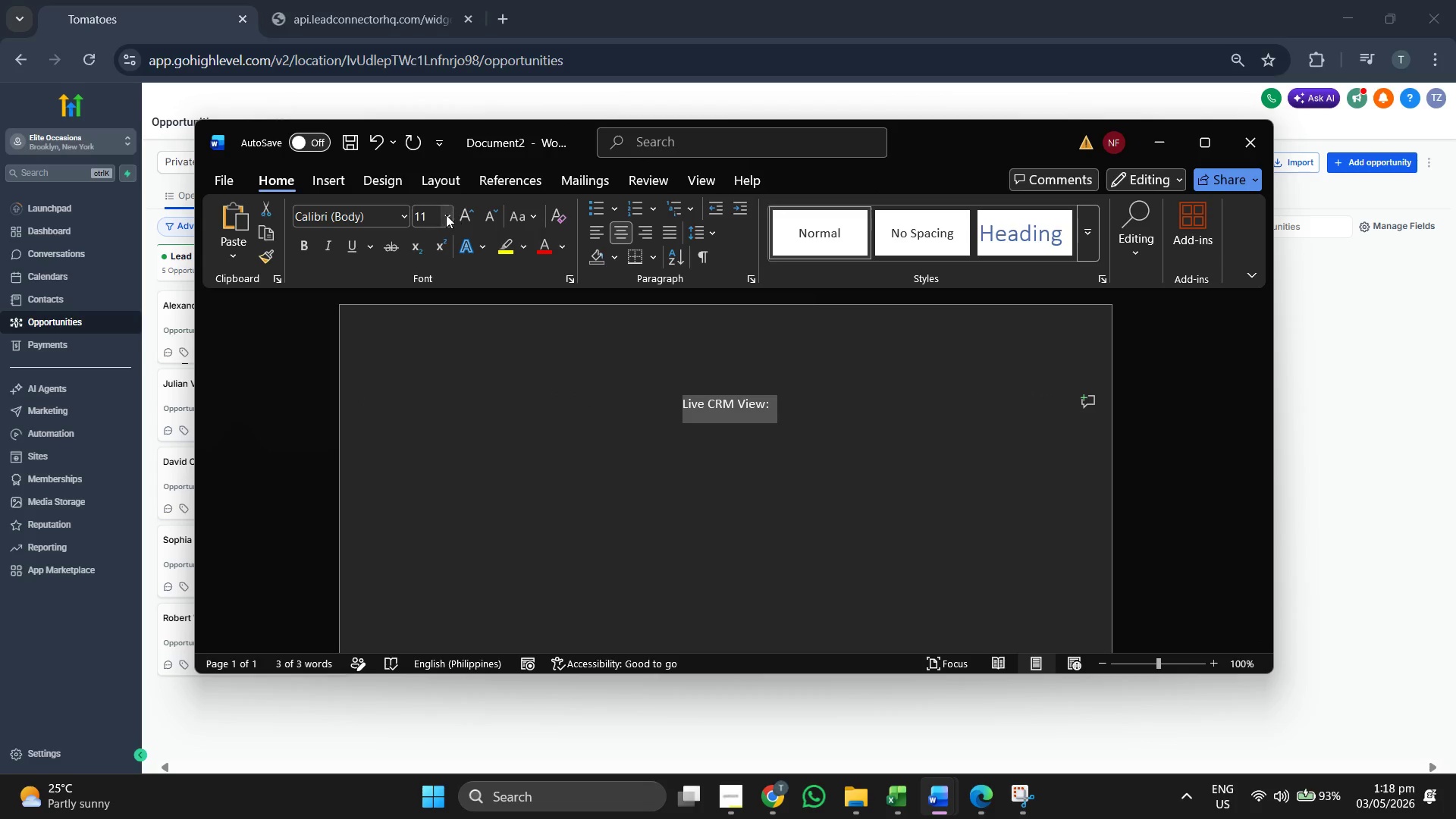 
left_click([441, 215])
 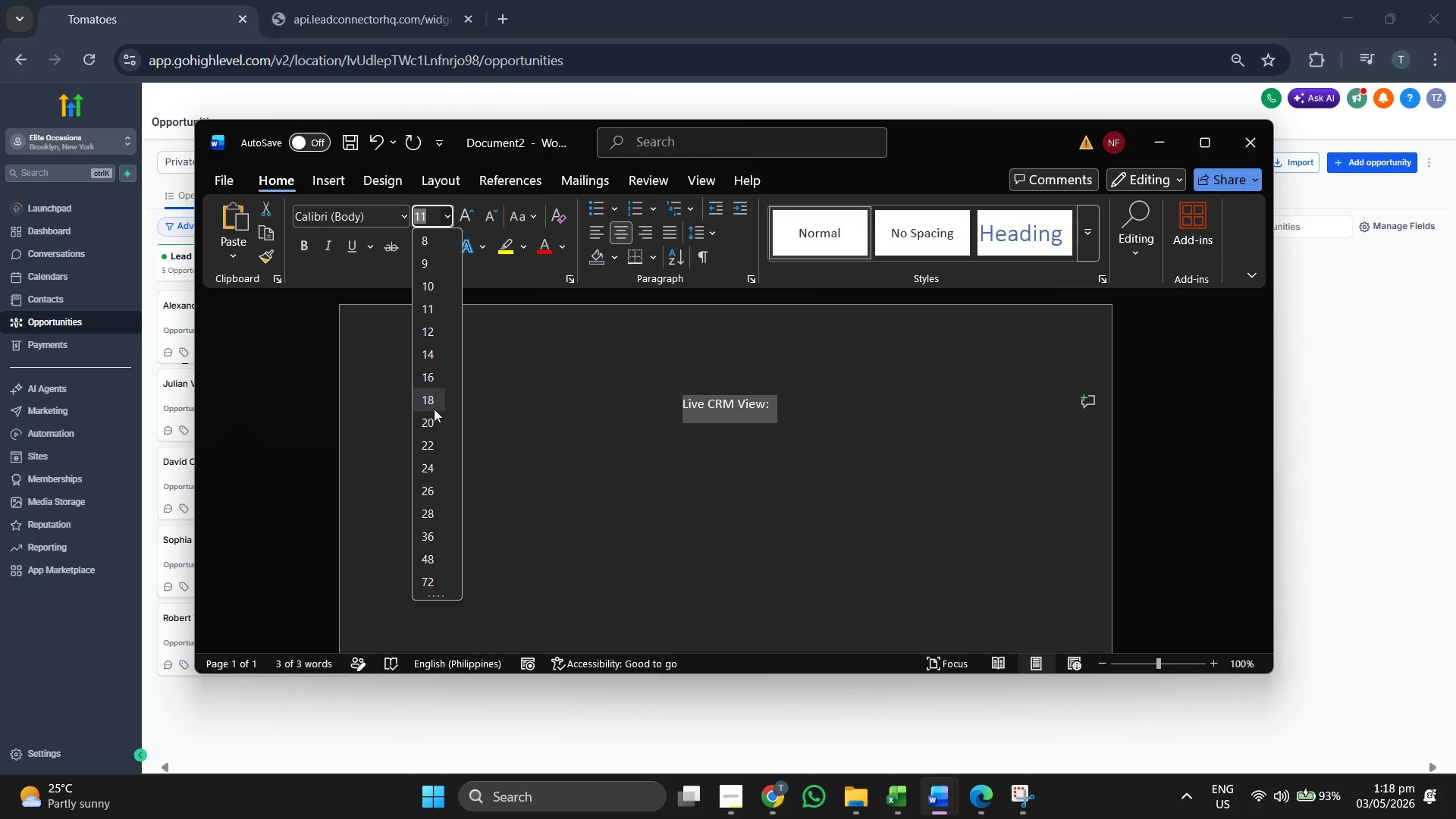 
left_click([429, 420])
 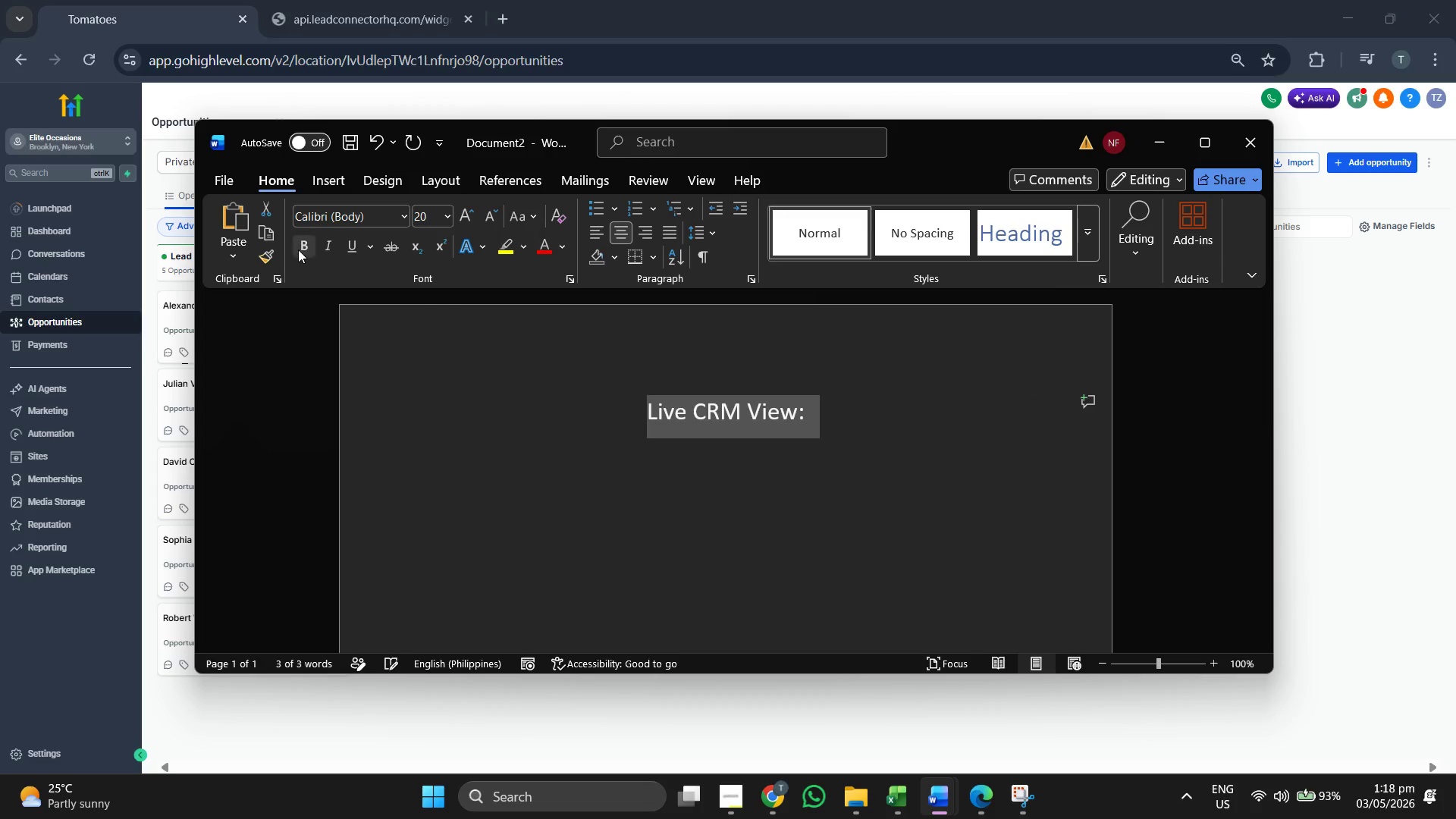 
left_click([298, 249])
 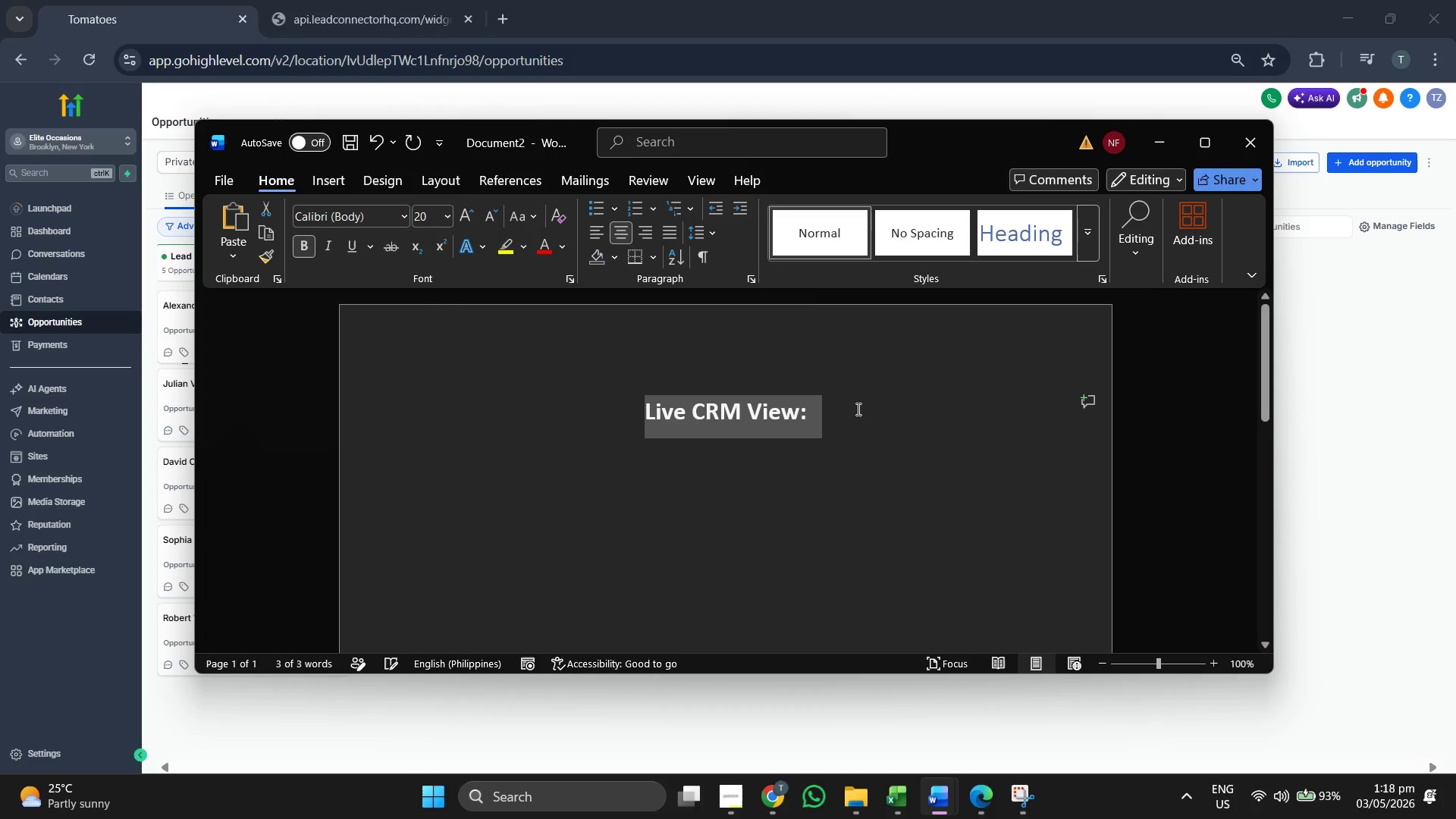 
left_click([858, 410])
 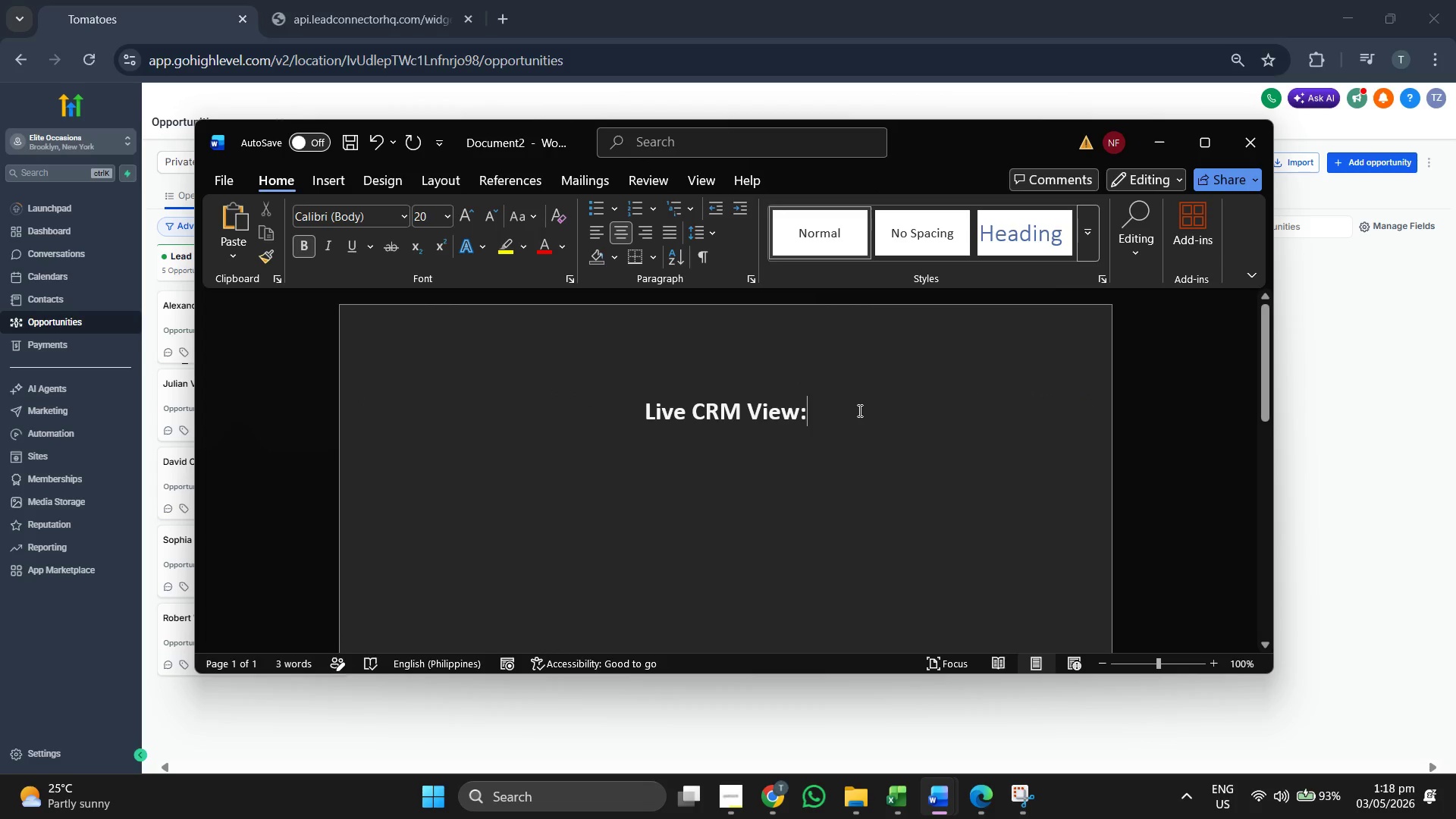 
key(Enter)
 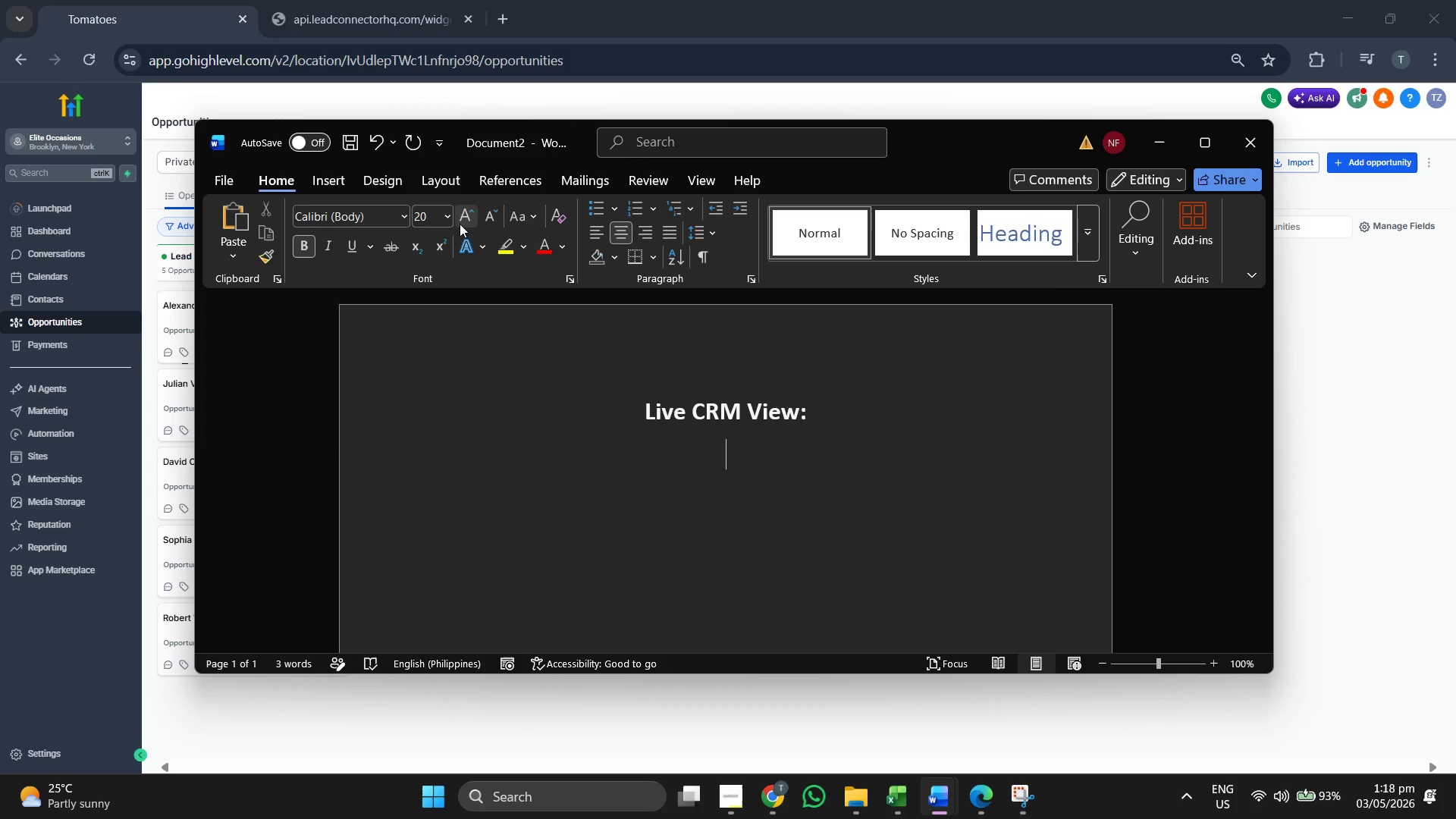 
left_click([450, 219])
 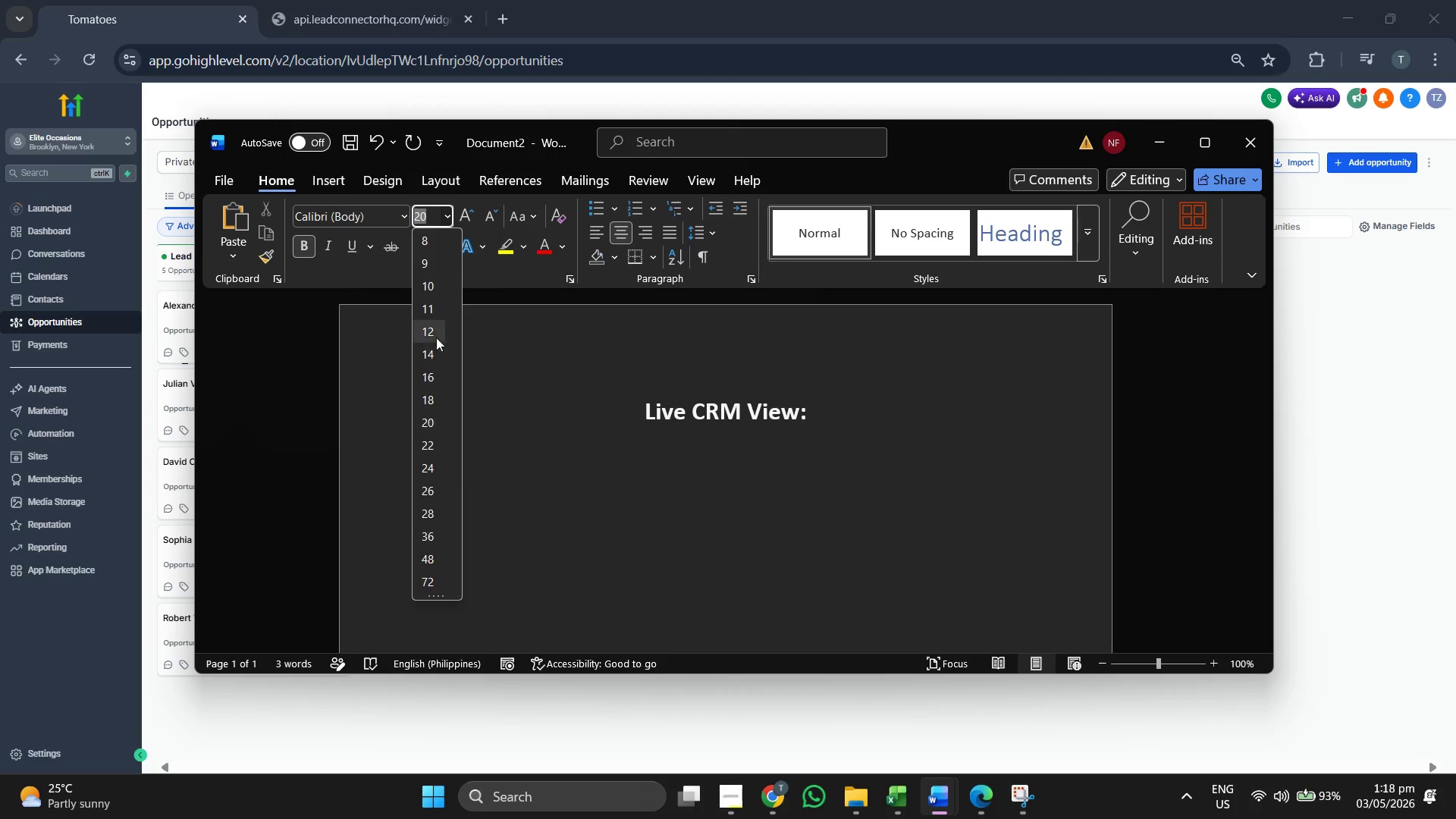 
left_click([435, 334])
 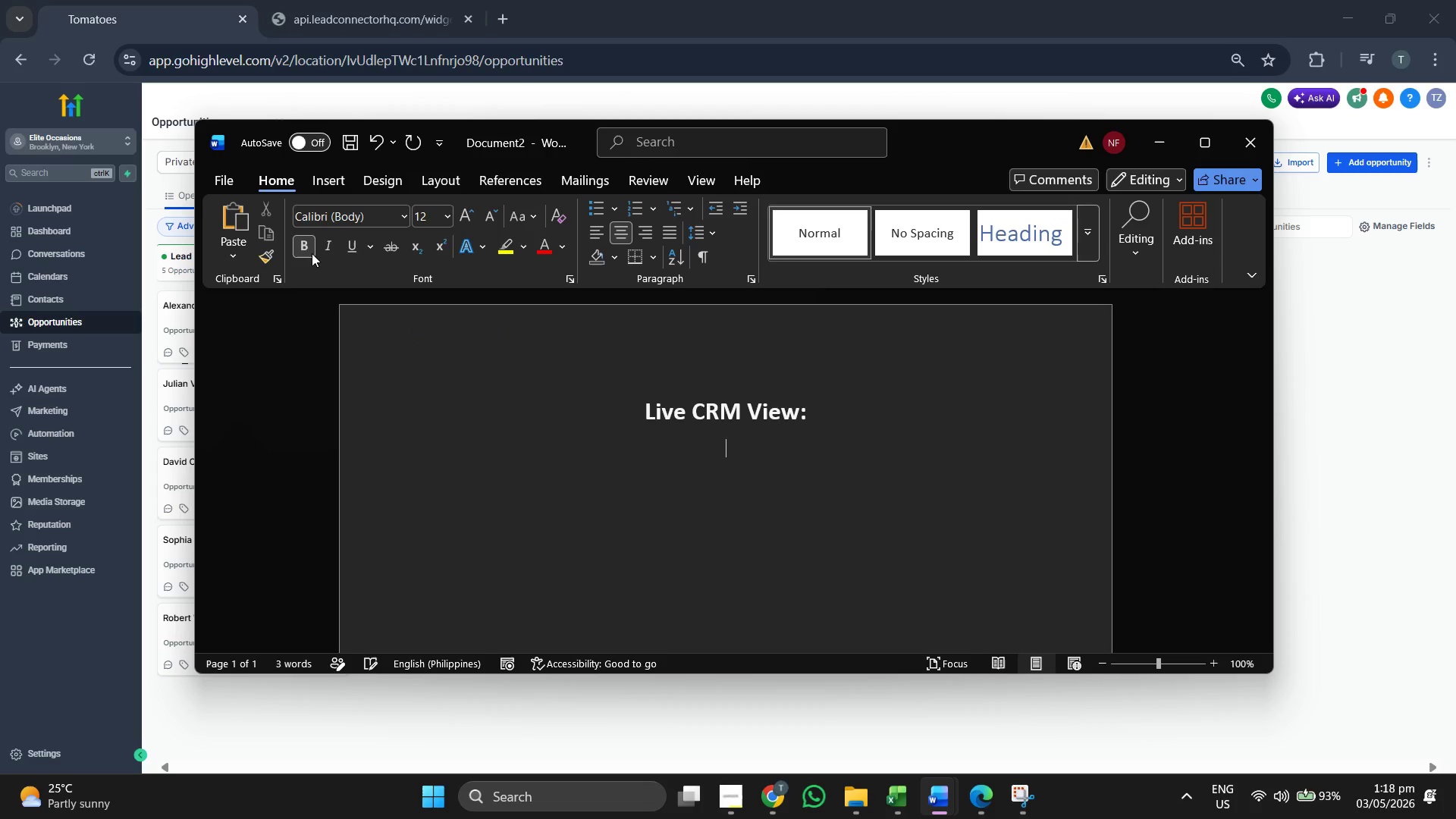 
left_click([312, 253])
 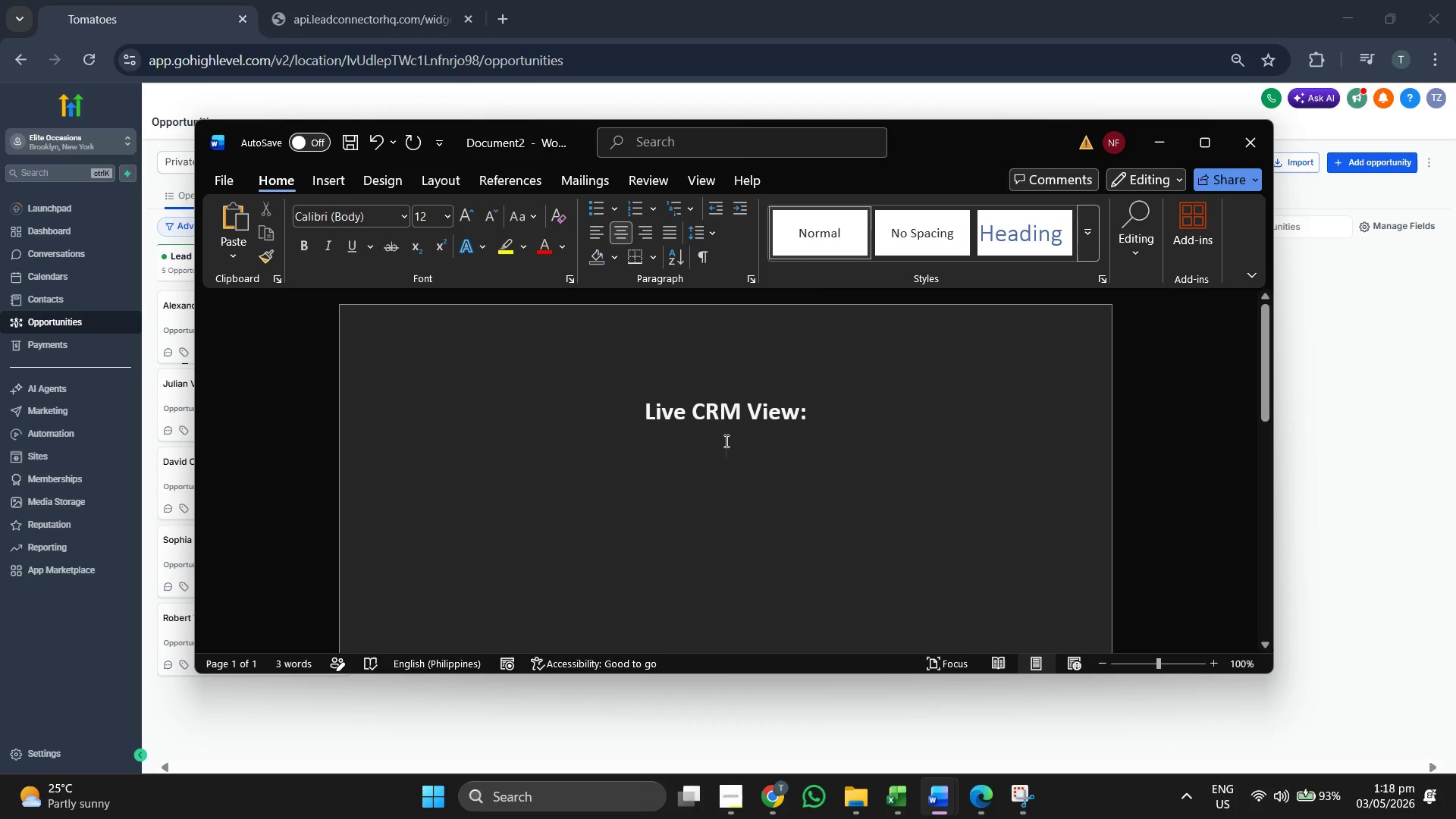 
scroll: coordinate [725, 441], scroll_direction: down, amount: 1.0
 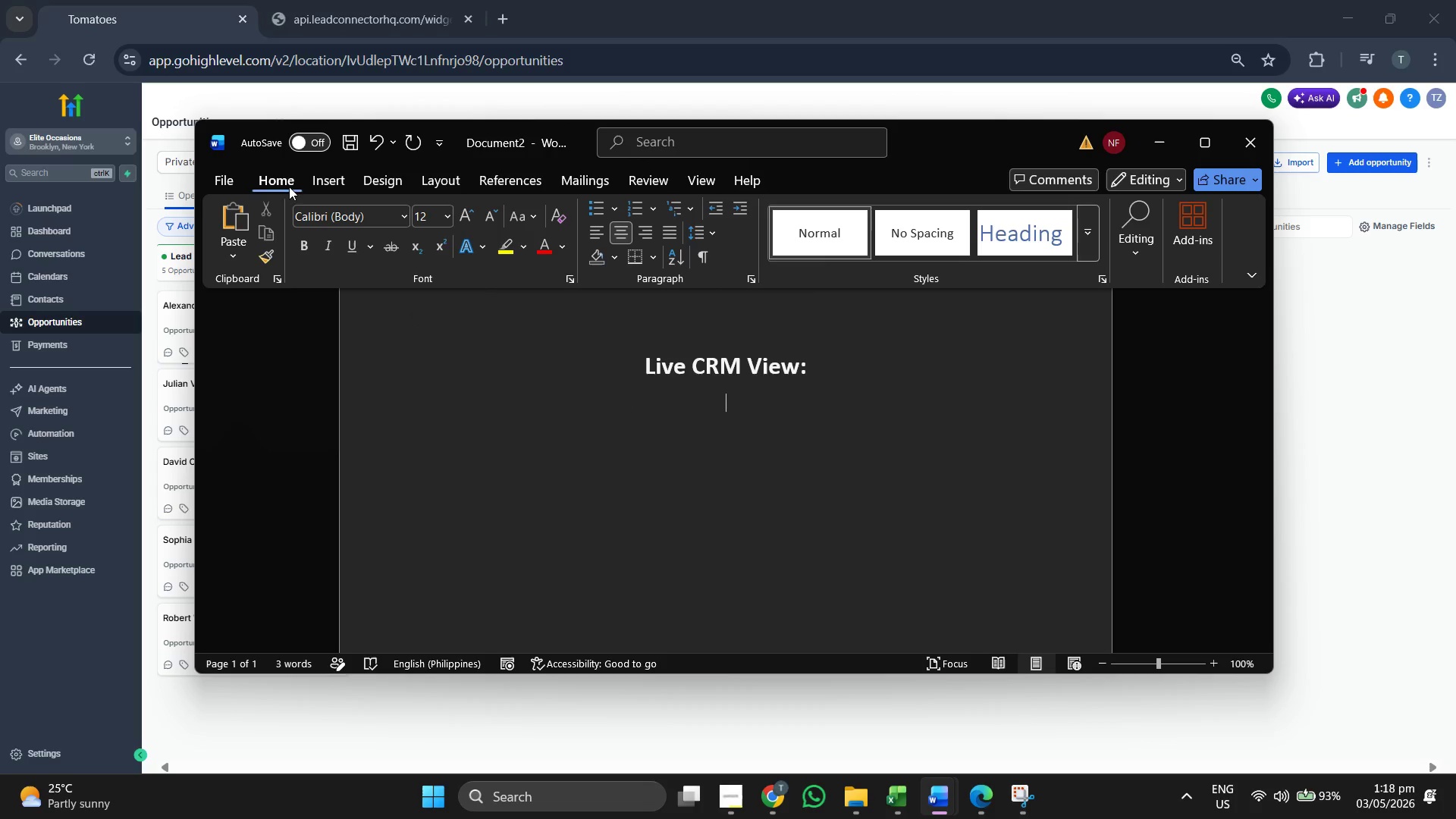 
left_click([322, 181])
 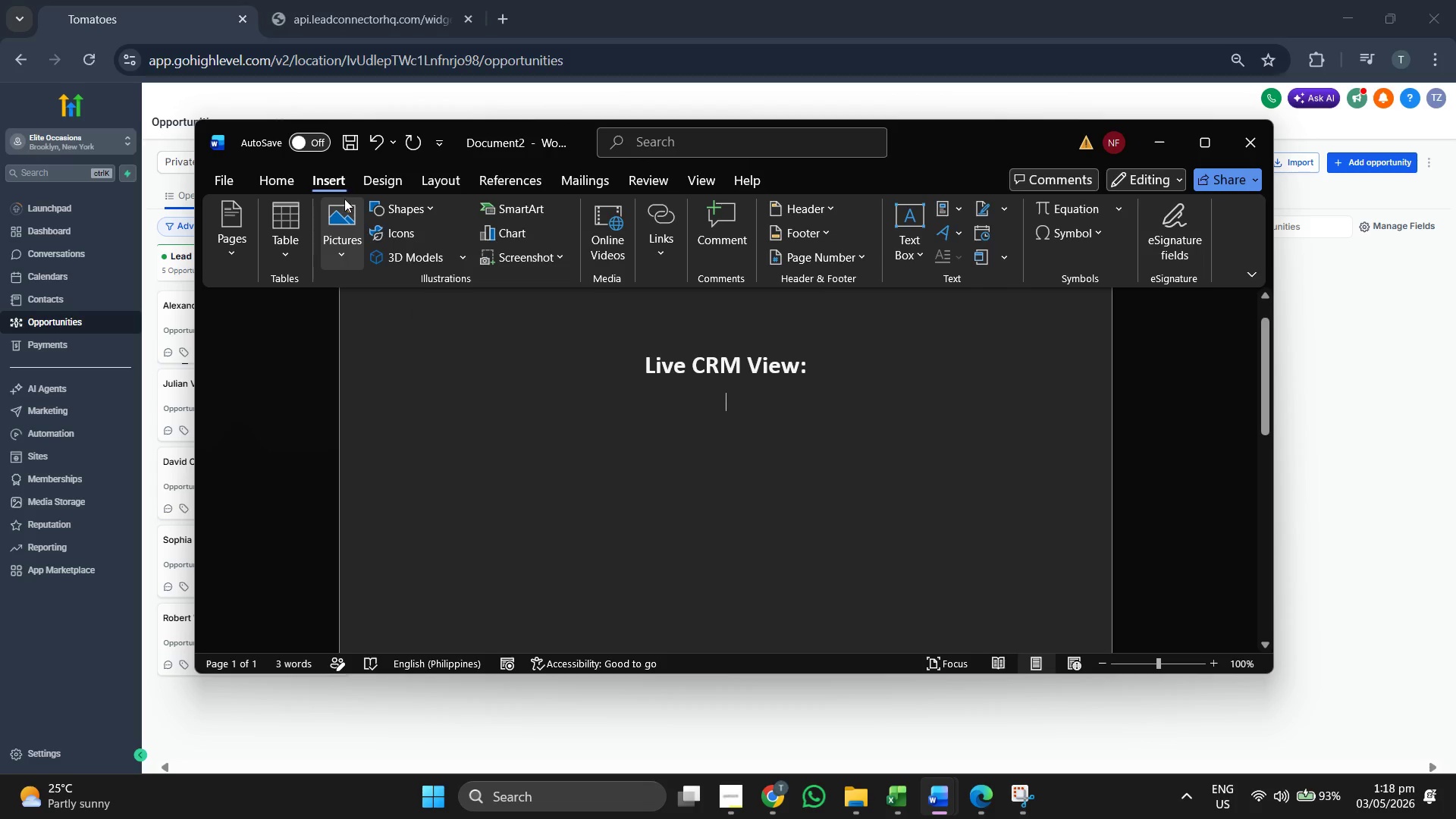 
left_click([340, 208])
 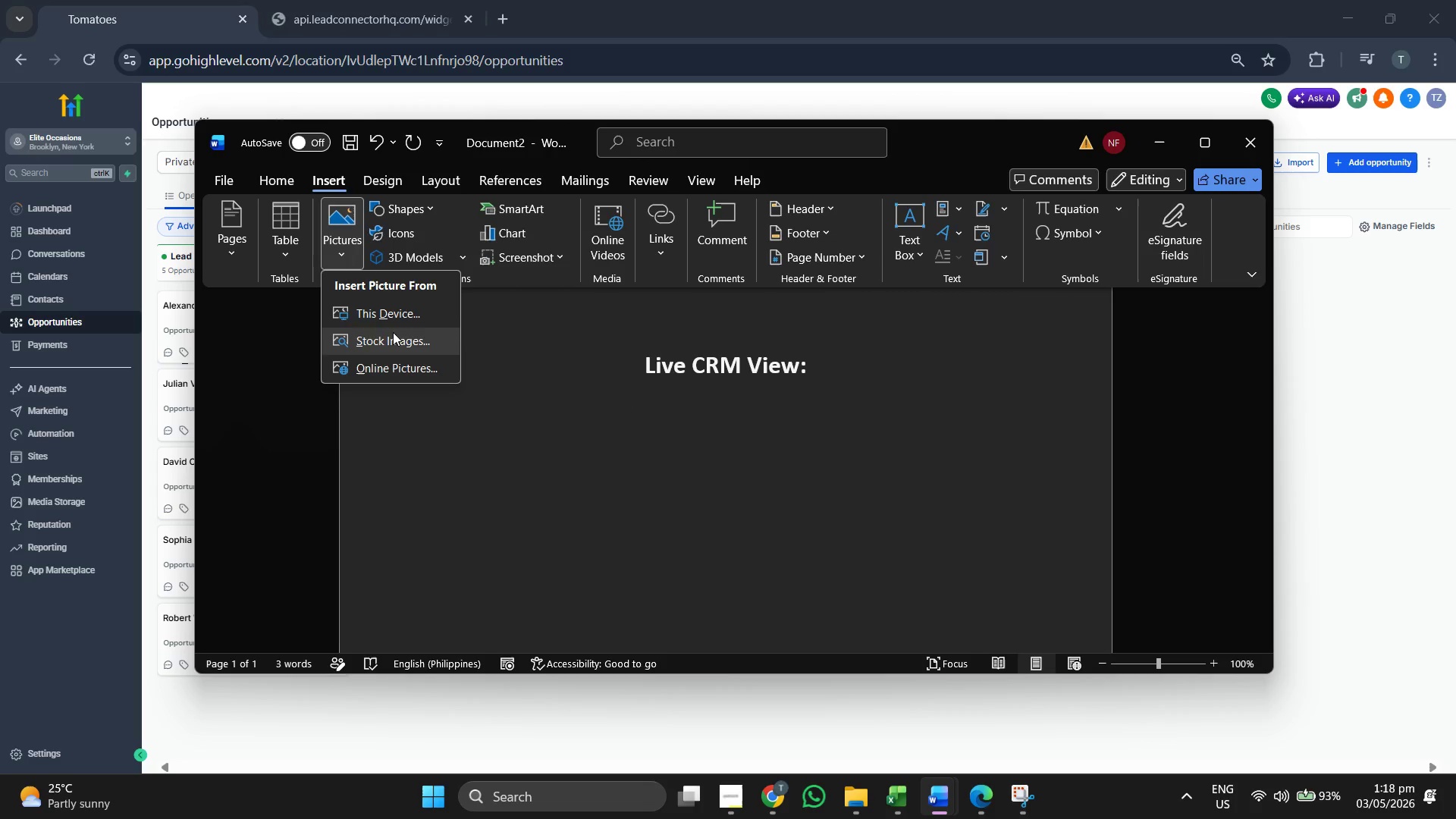 
left_click([388, 317])
 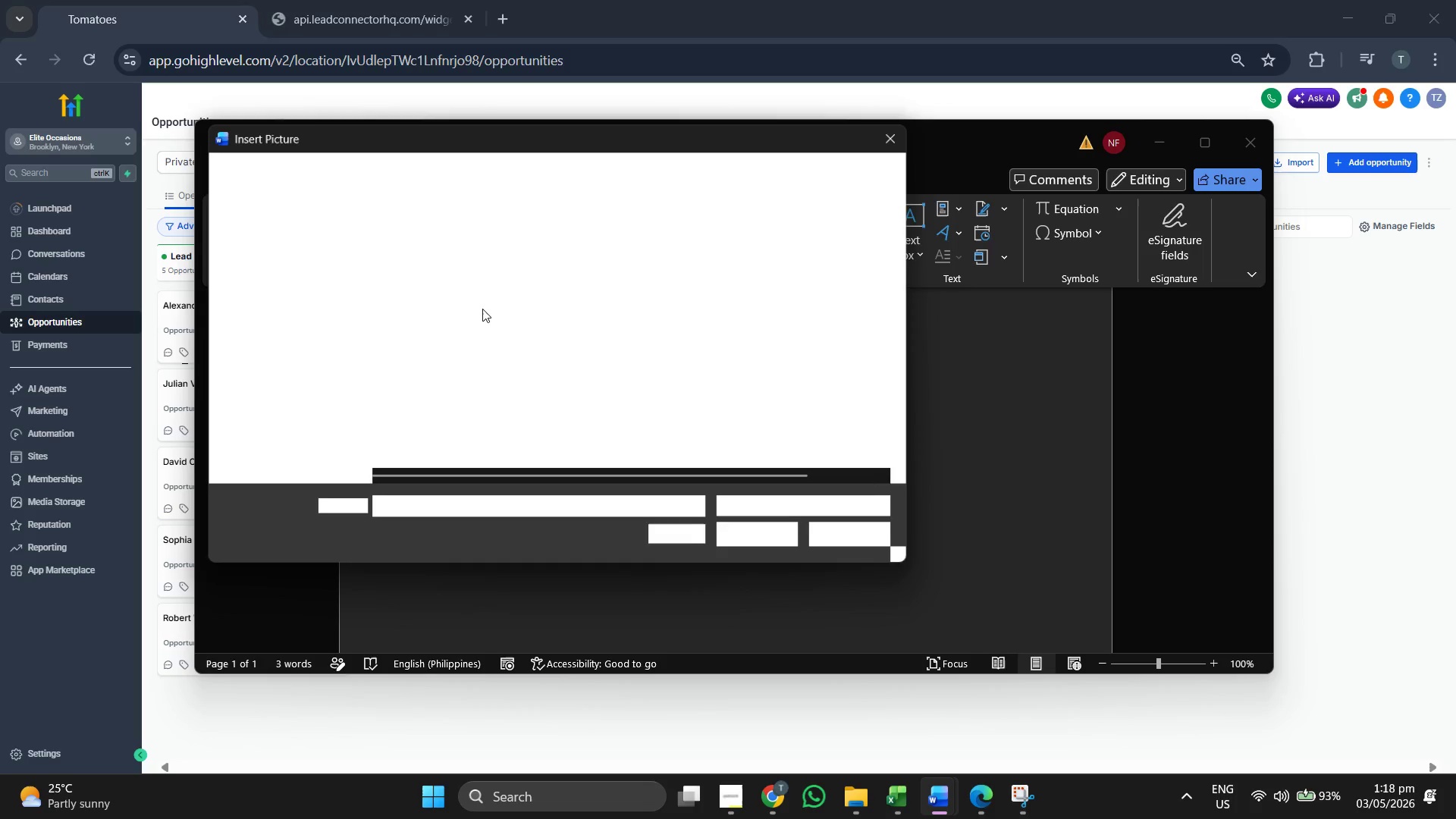 
wait(7.02)
 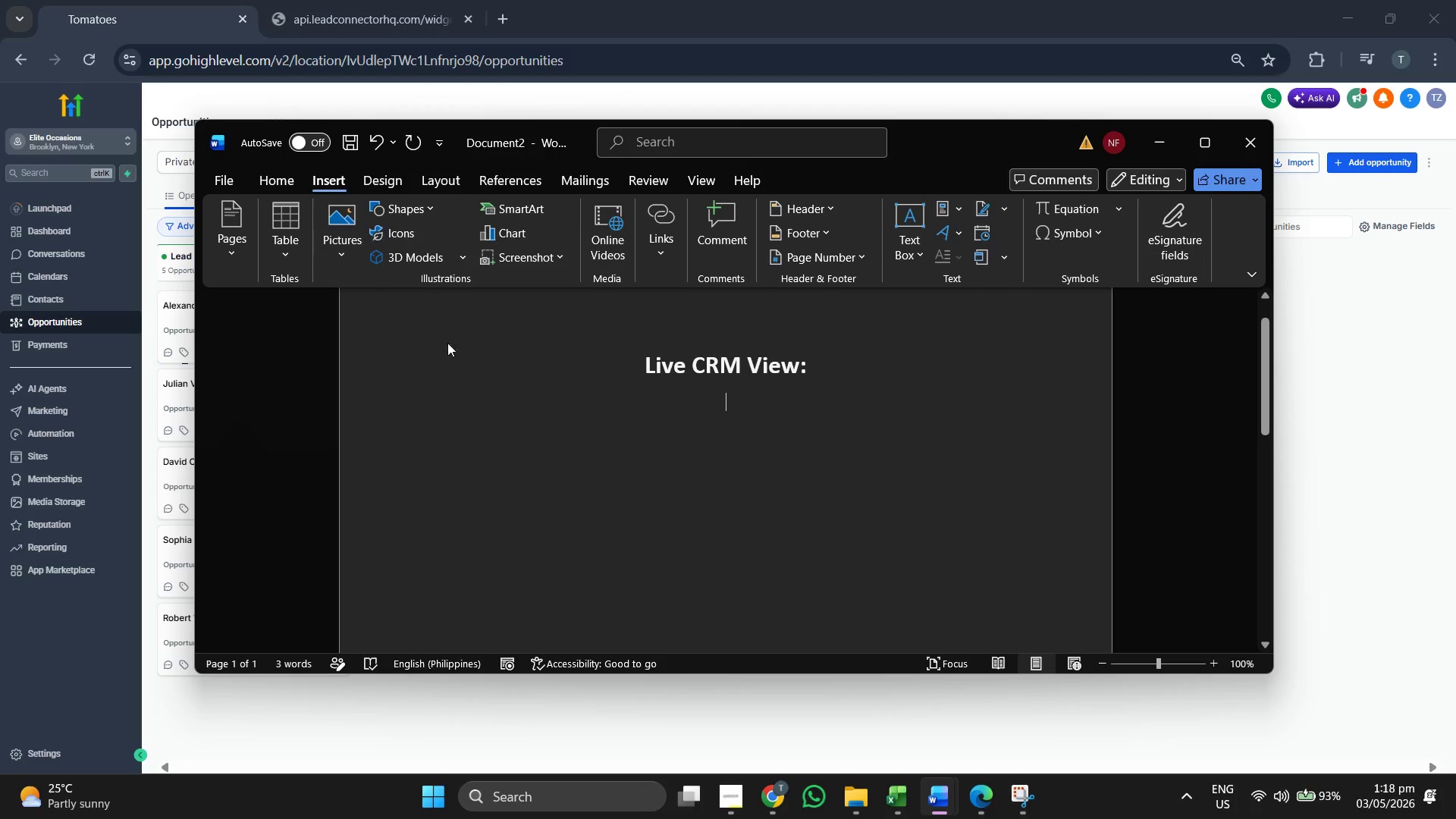 
left_click([296, 333])
 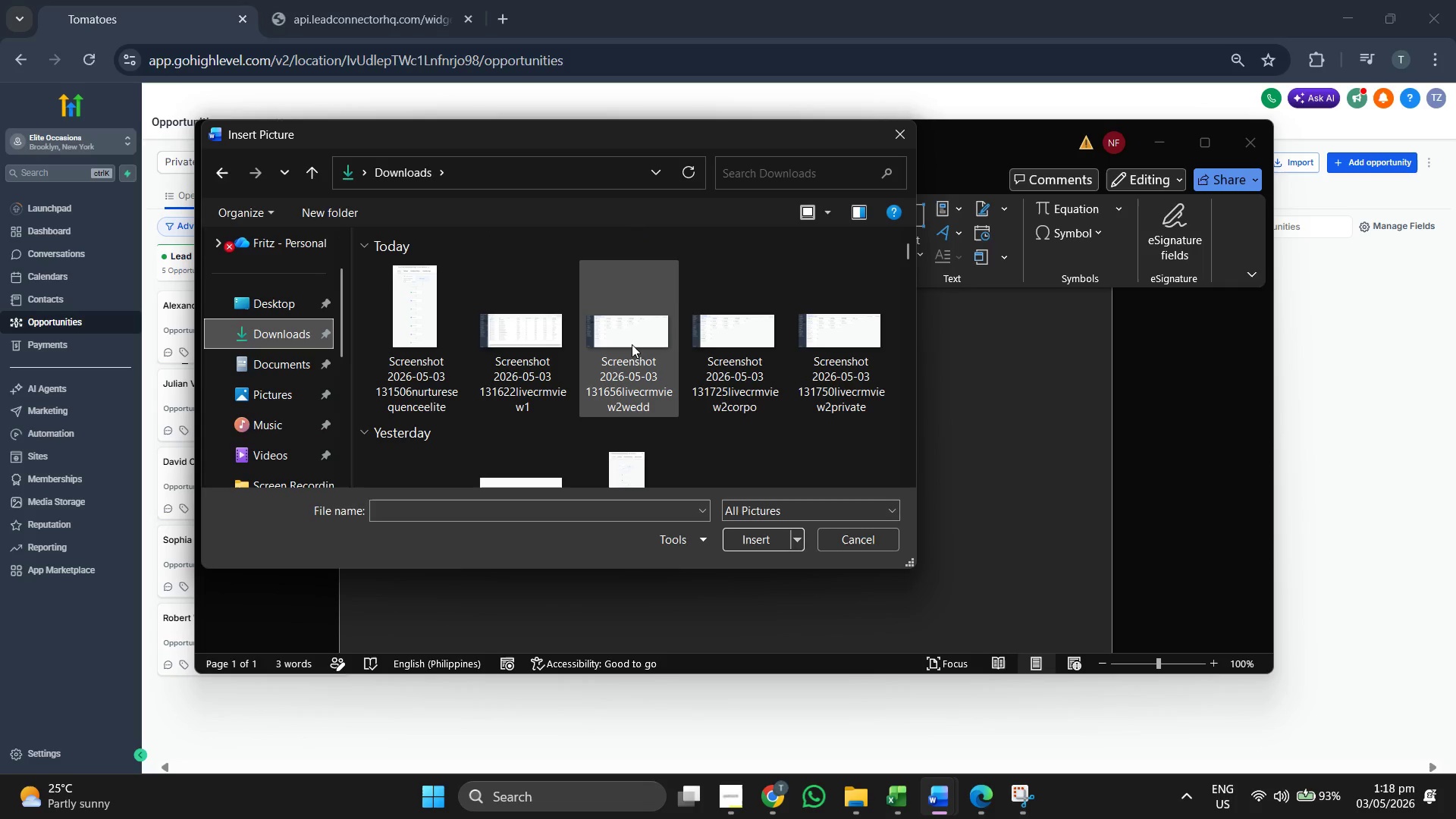 
double_click([632, 344])
 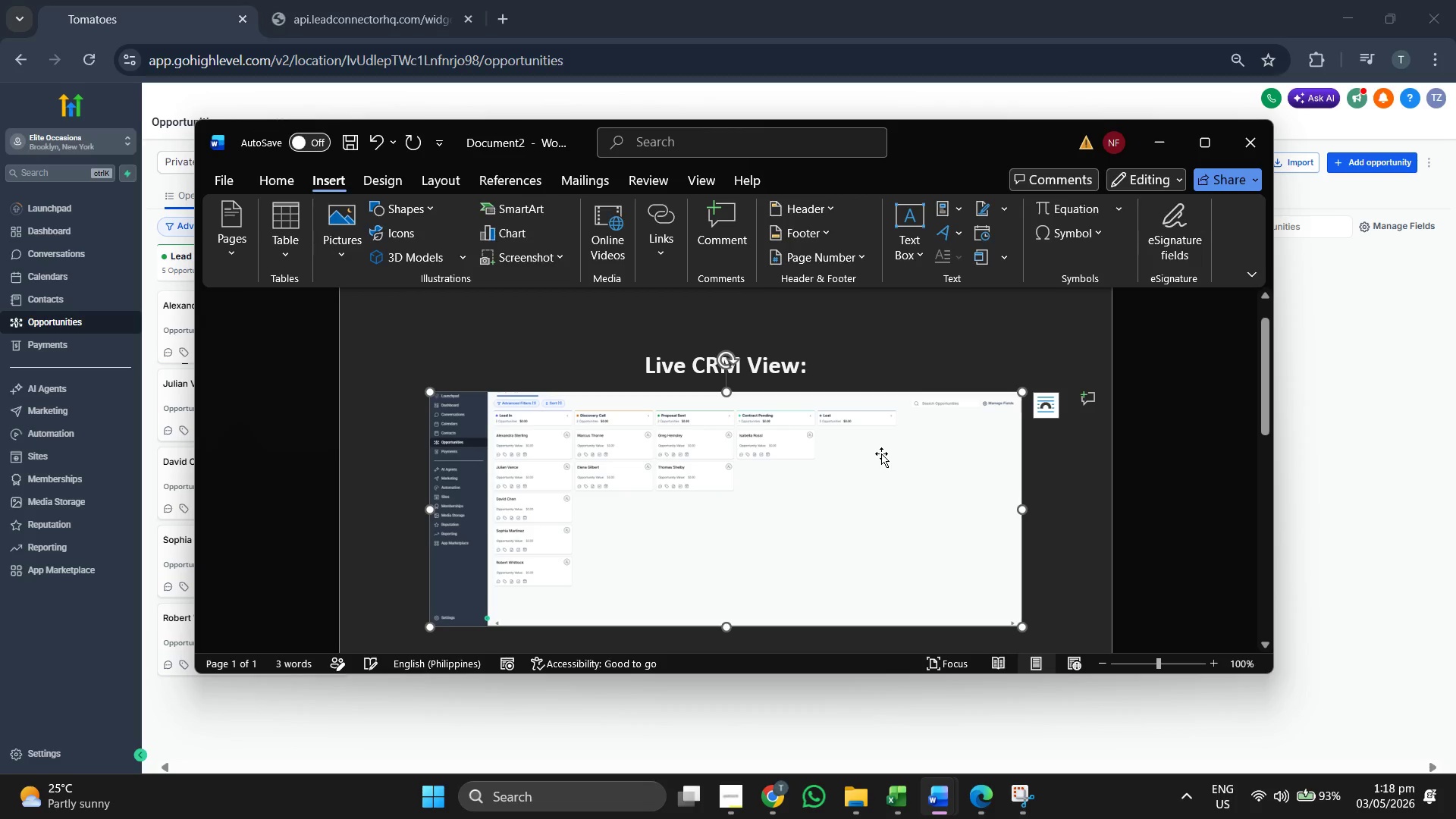 
left_click([1046, 464])
 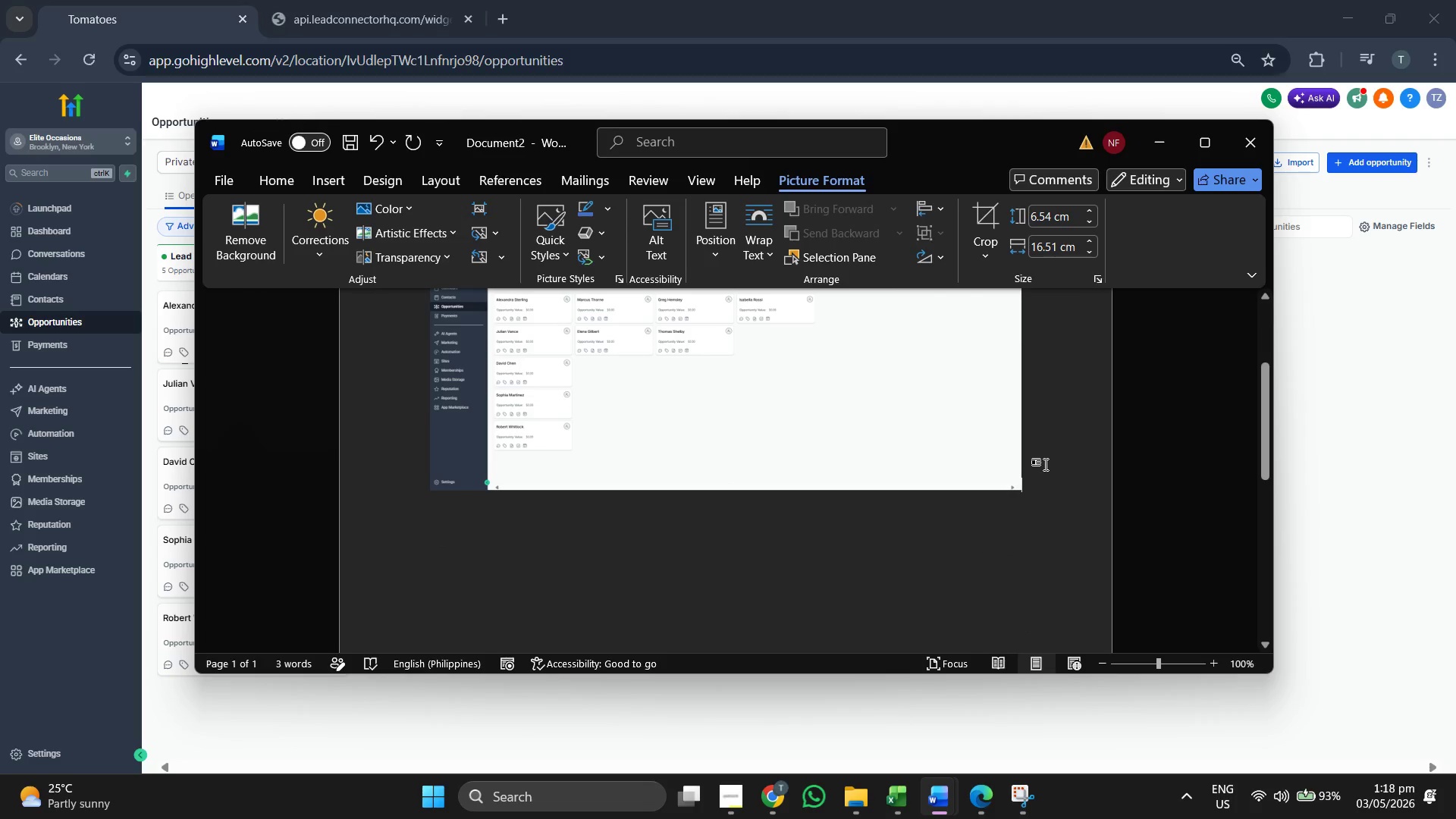 
scroll: coordinate [902, 446], scroll_direction: down, amount: 3.0
 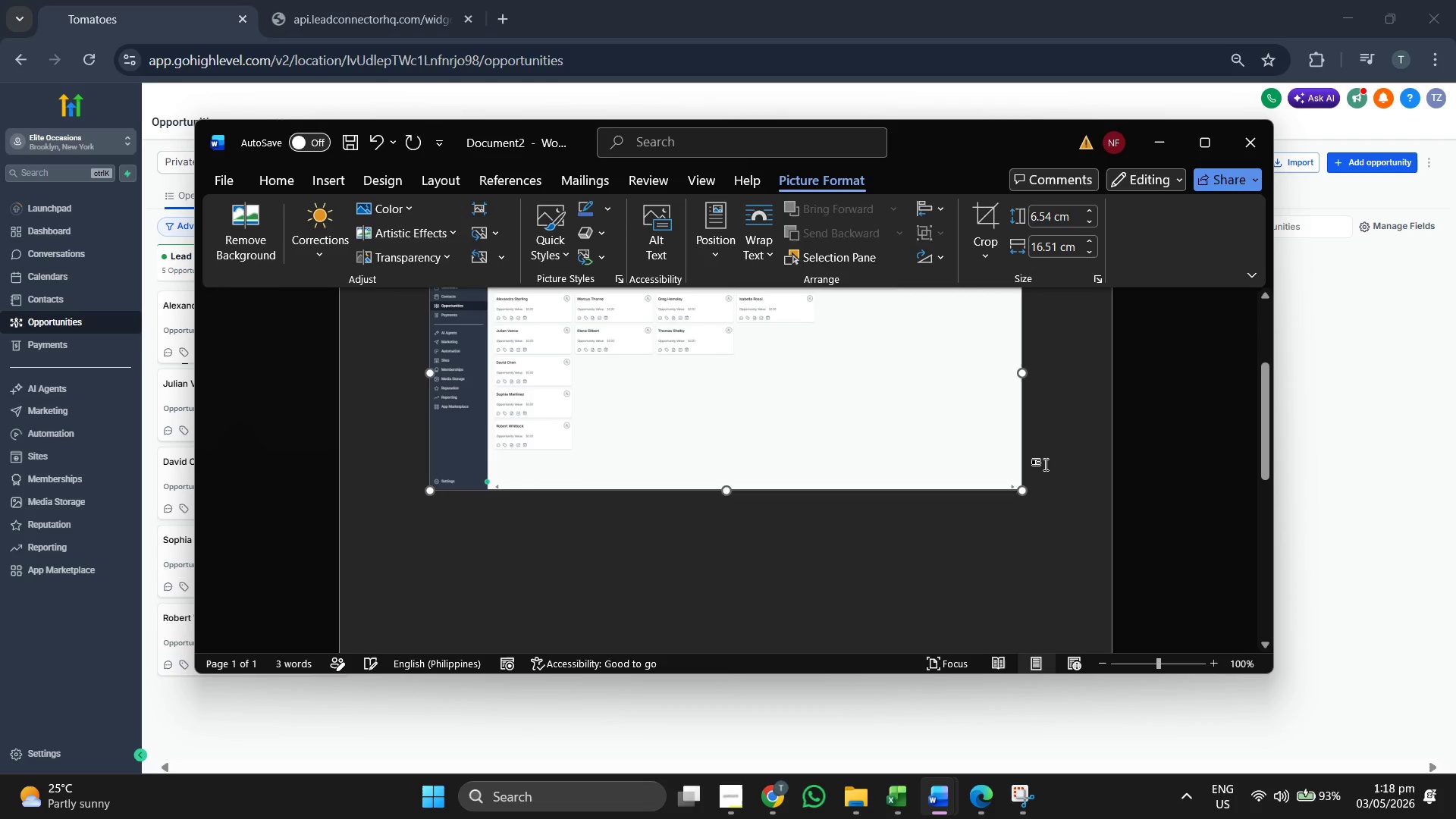 
key(Enter)
 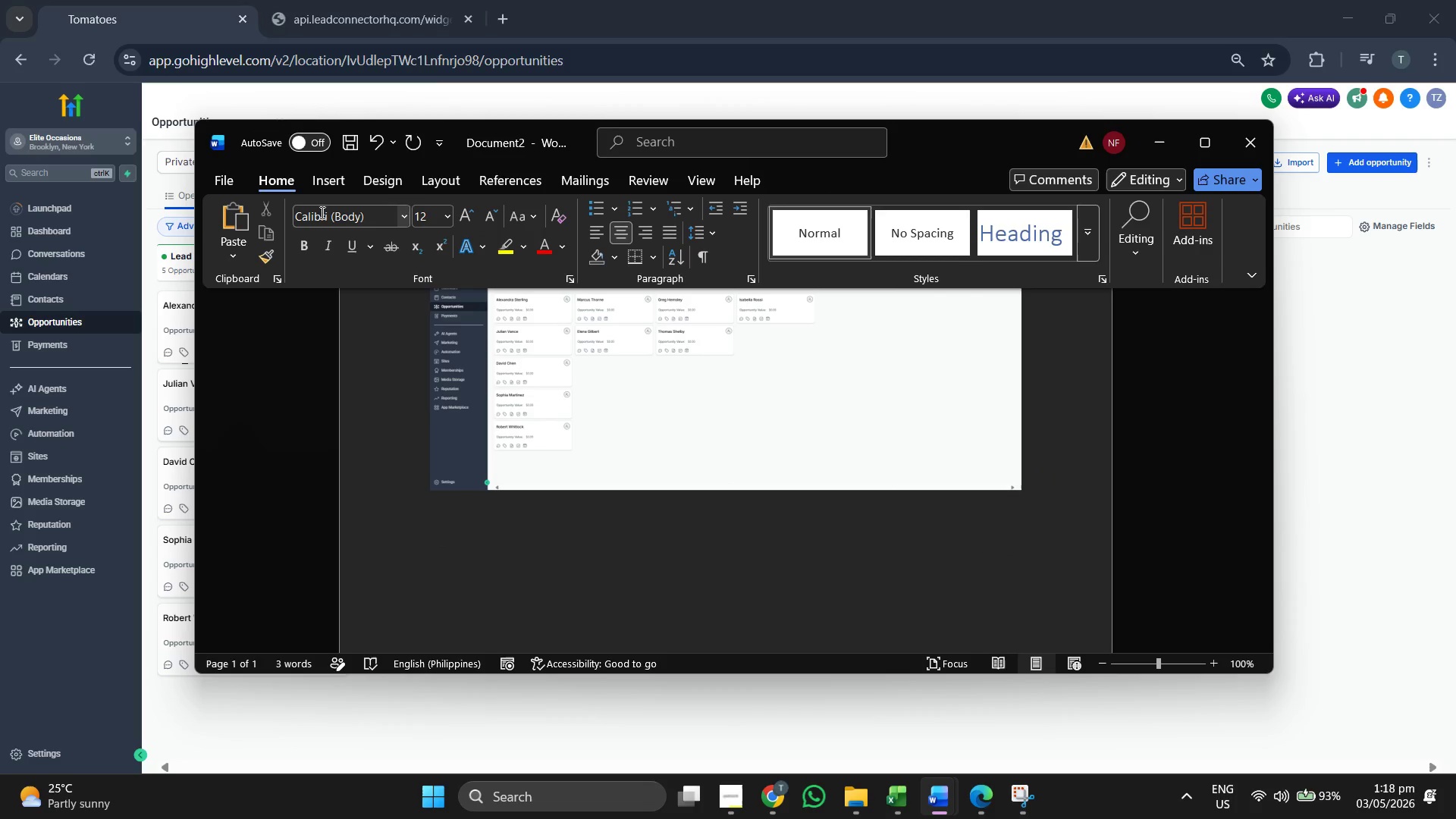 
left_click([322, 186])
 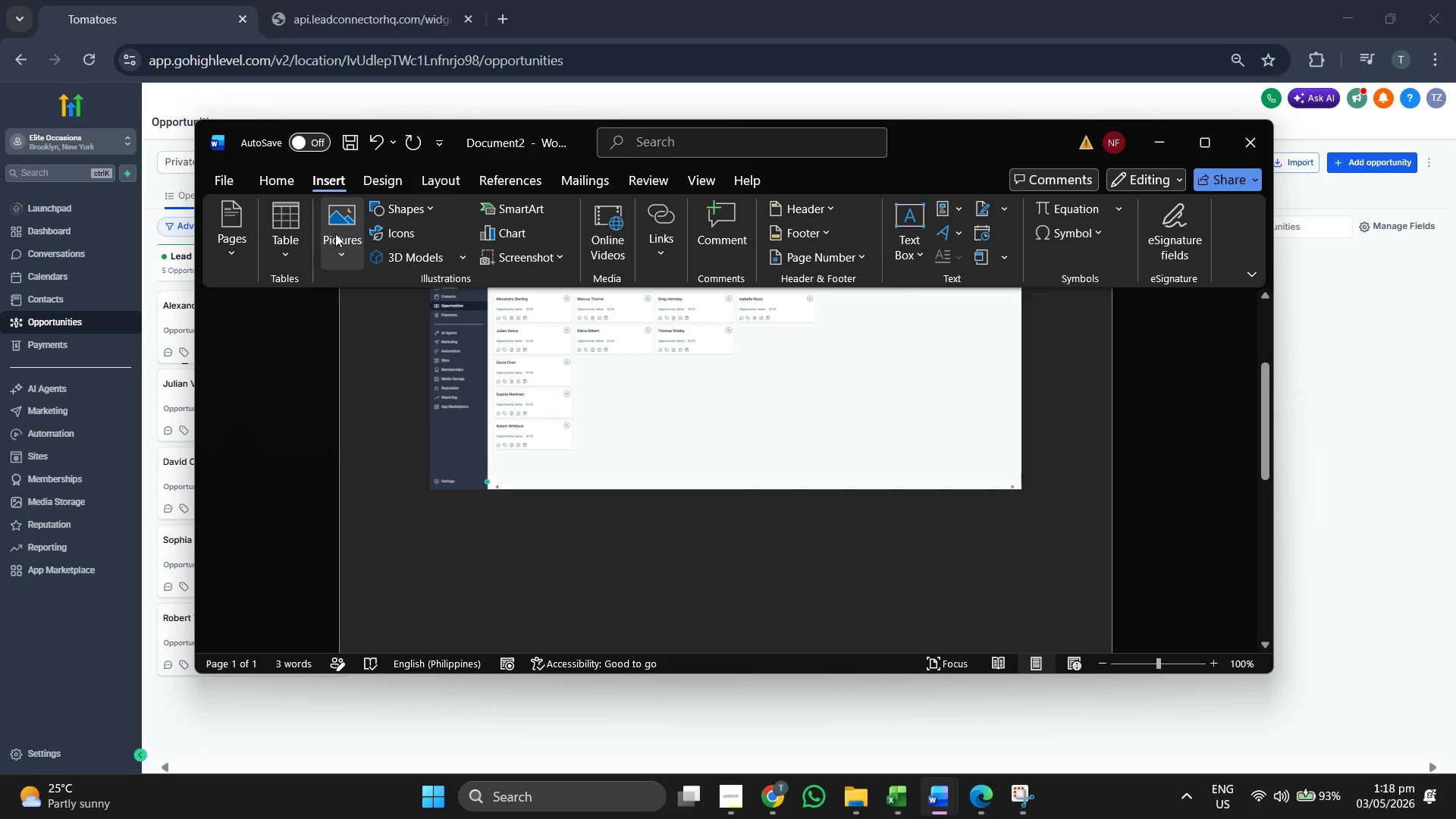 
left_click([335, 224])
 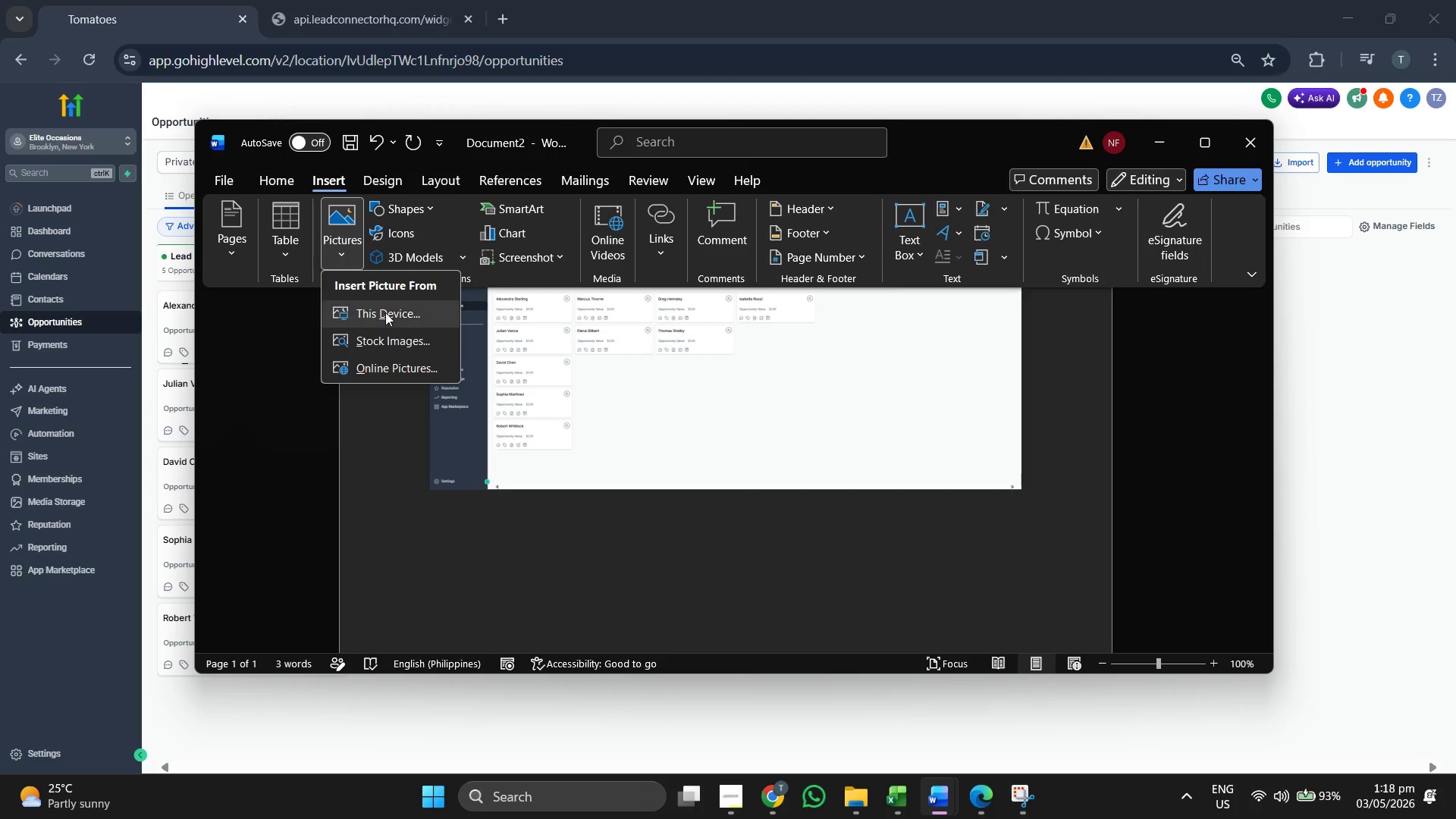 
left_click([385, 312])
 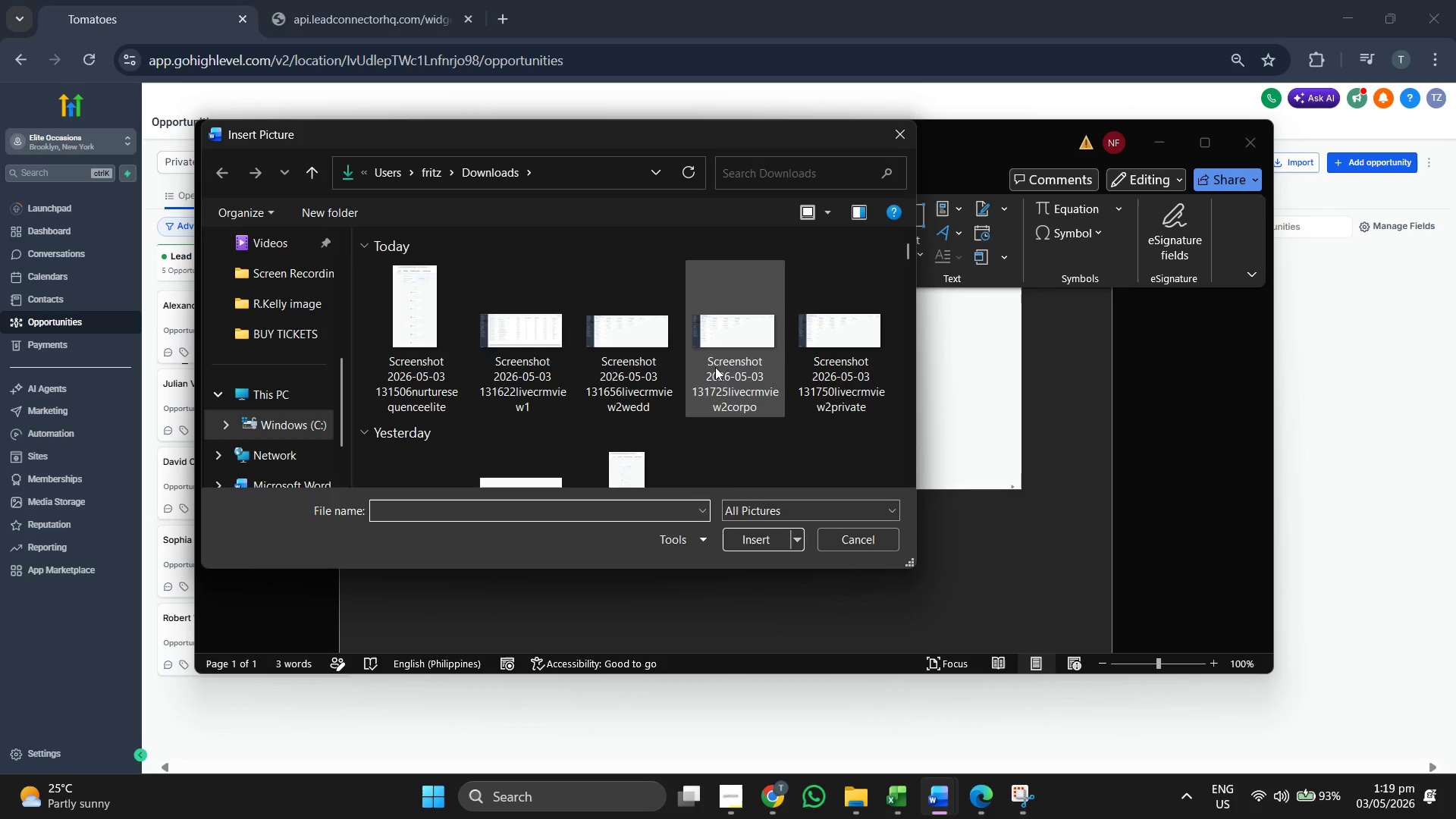 
double_click([727, 362])
 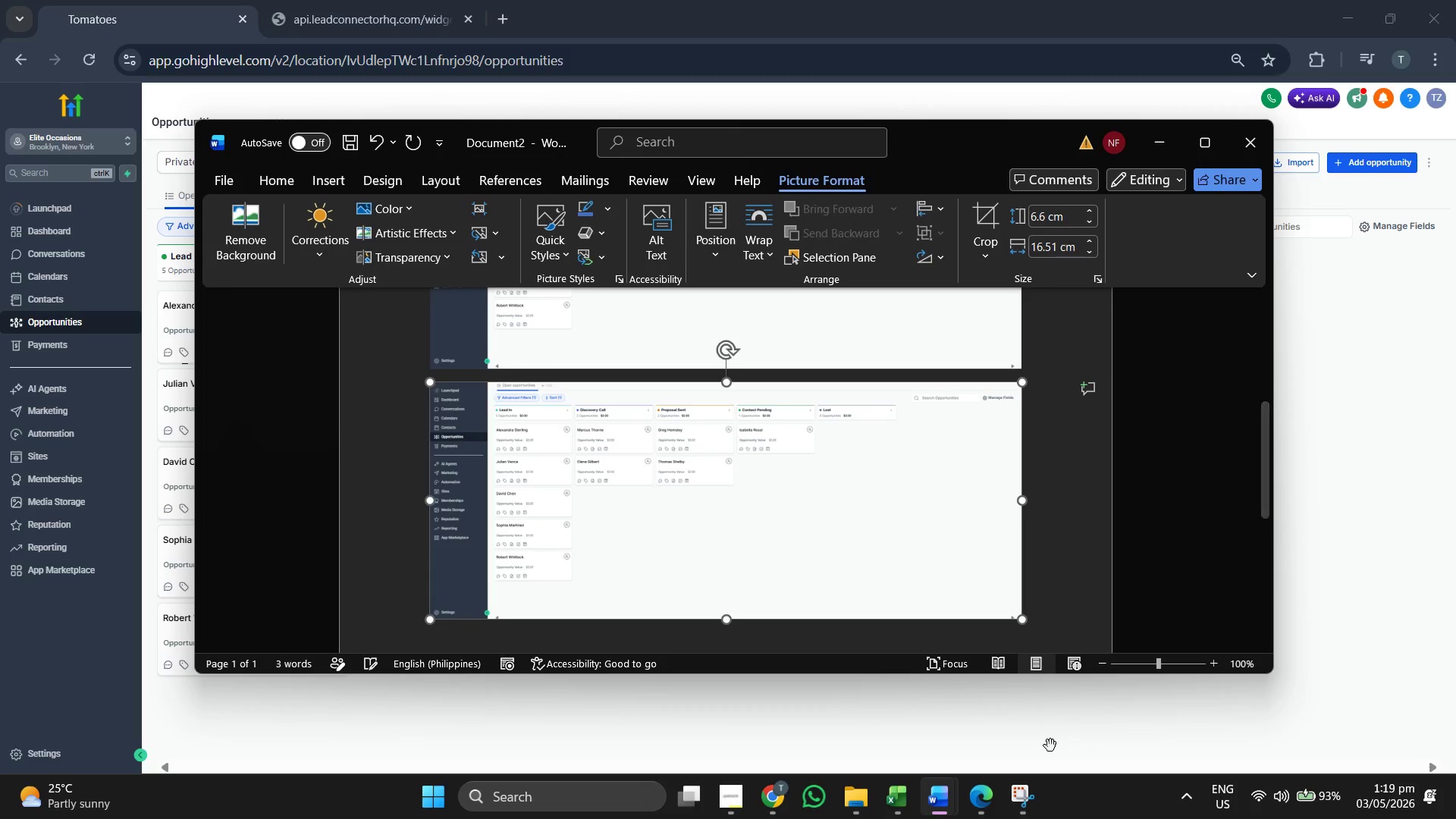 
left_click([1026, 805])
 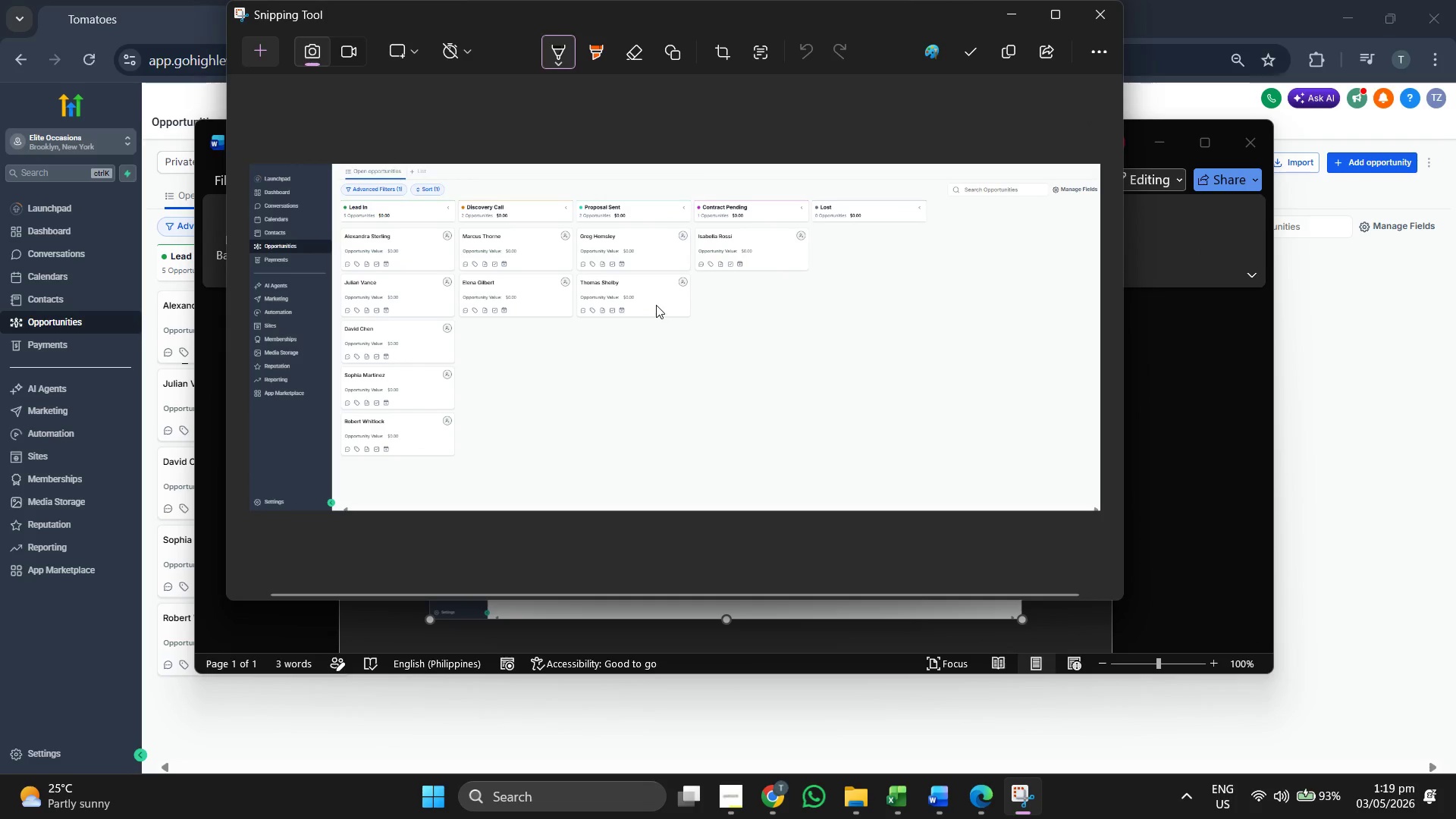 
right_click([659, 303])
 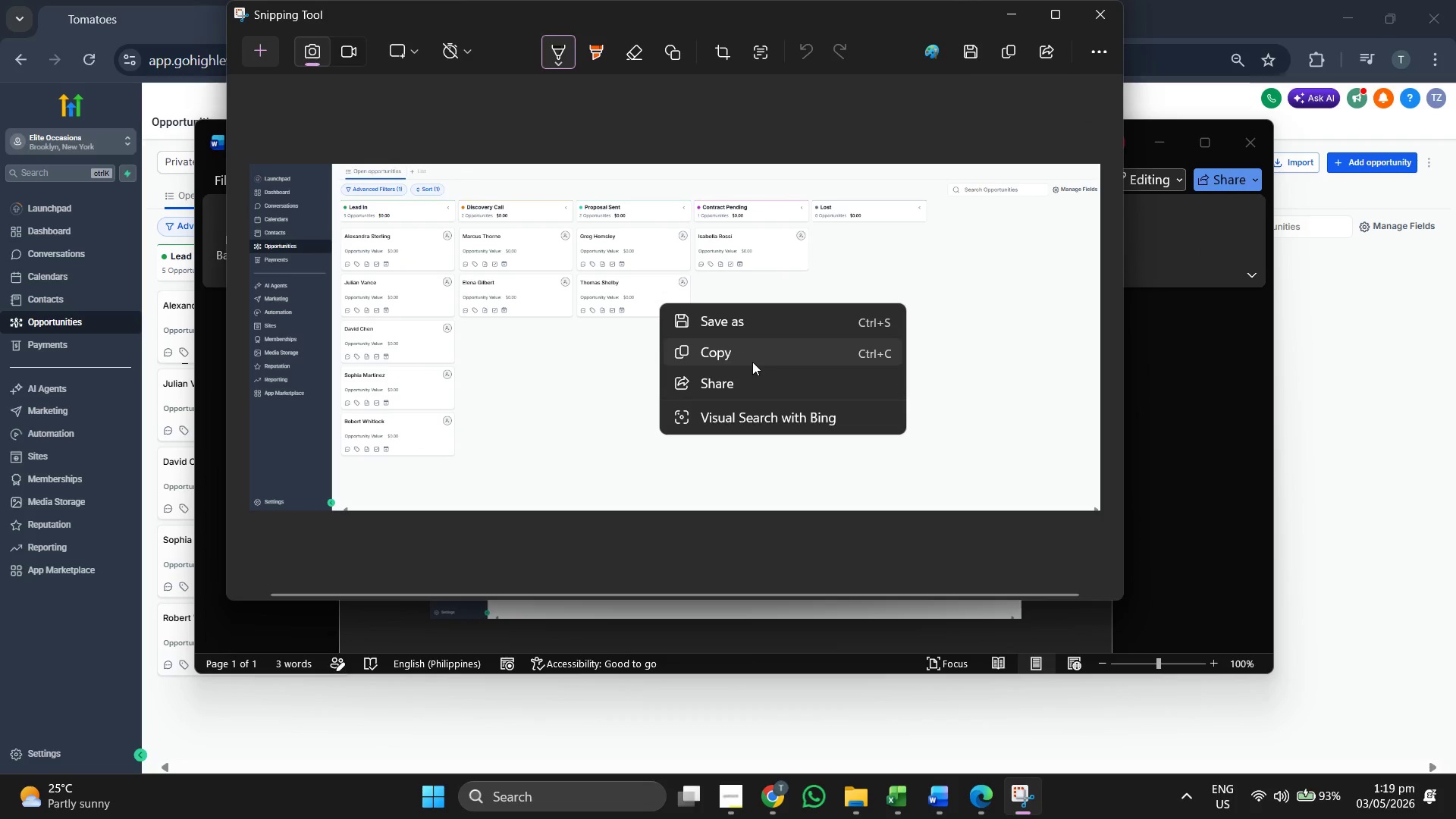 
left_click([755, 361])
 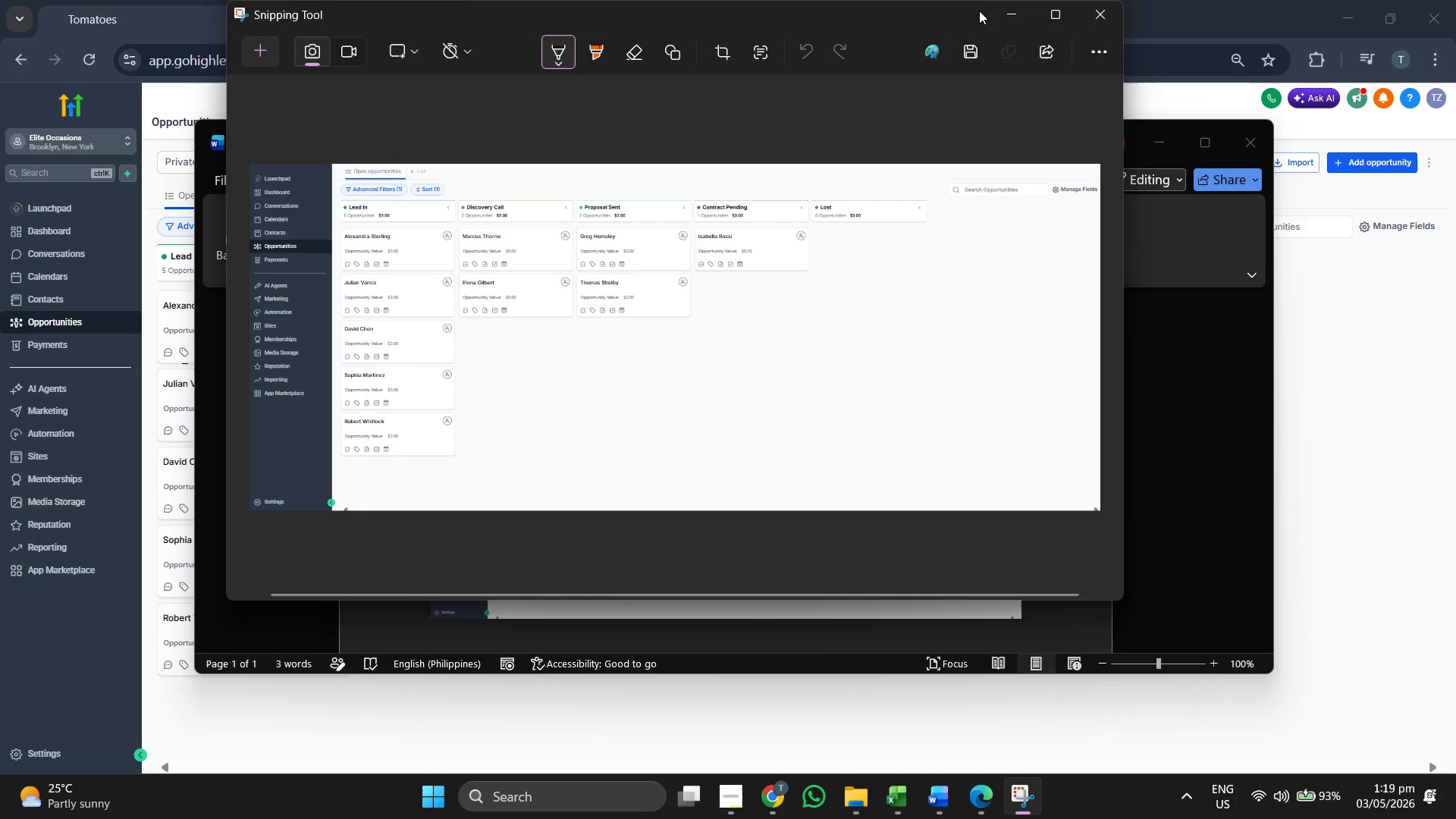 
double_click([990, 13])
 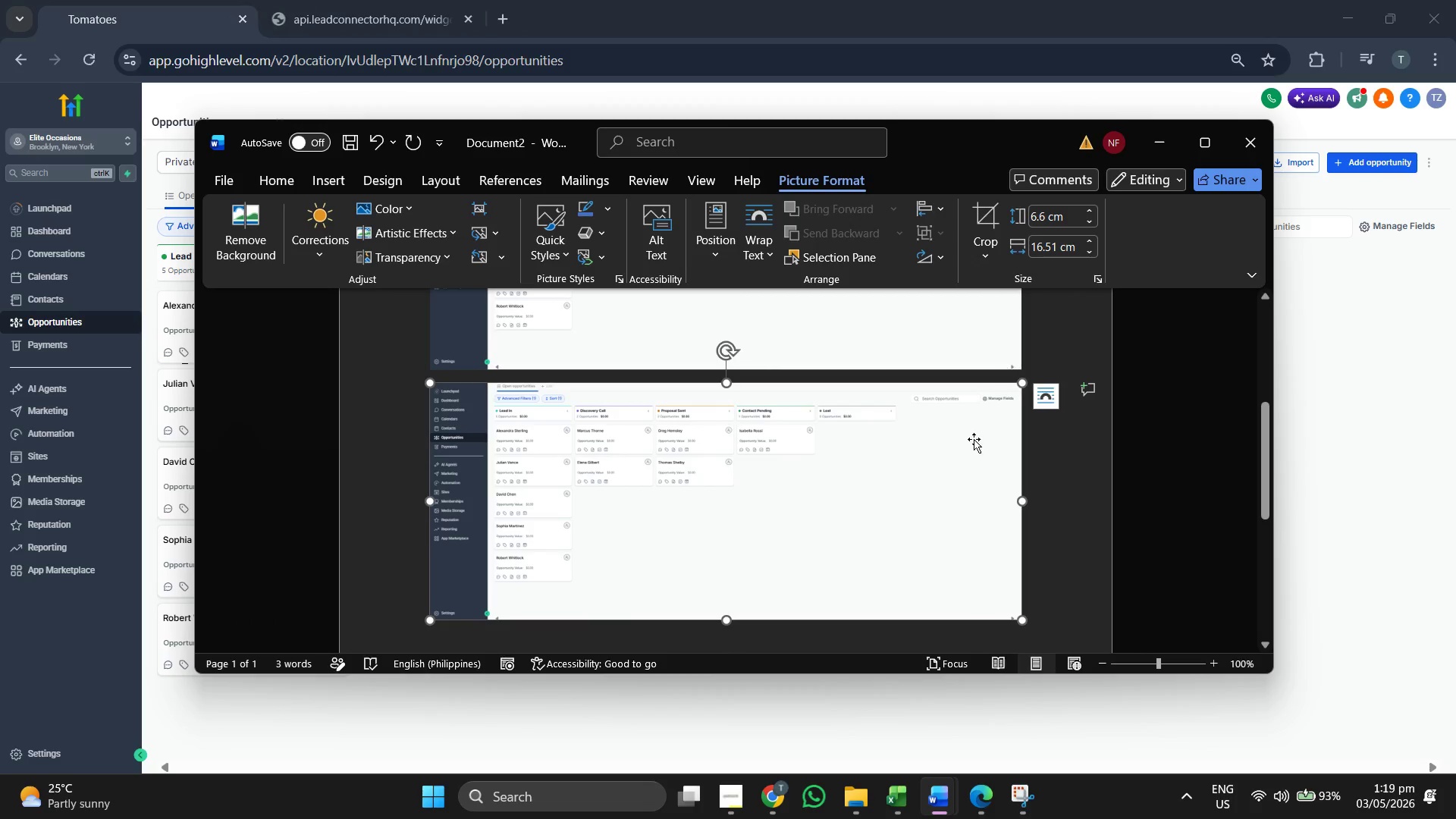 
scroll: coordinate [975, 438], scroll_direction: down, amount: 2.0
 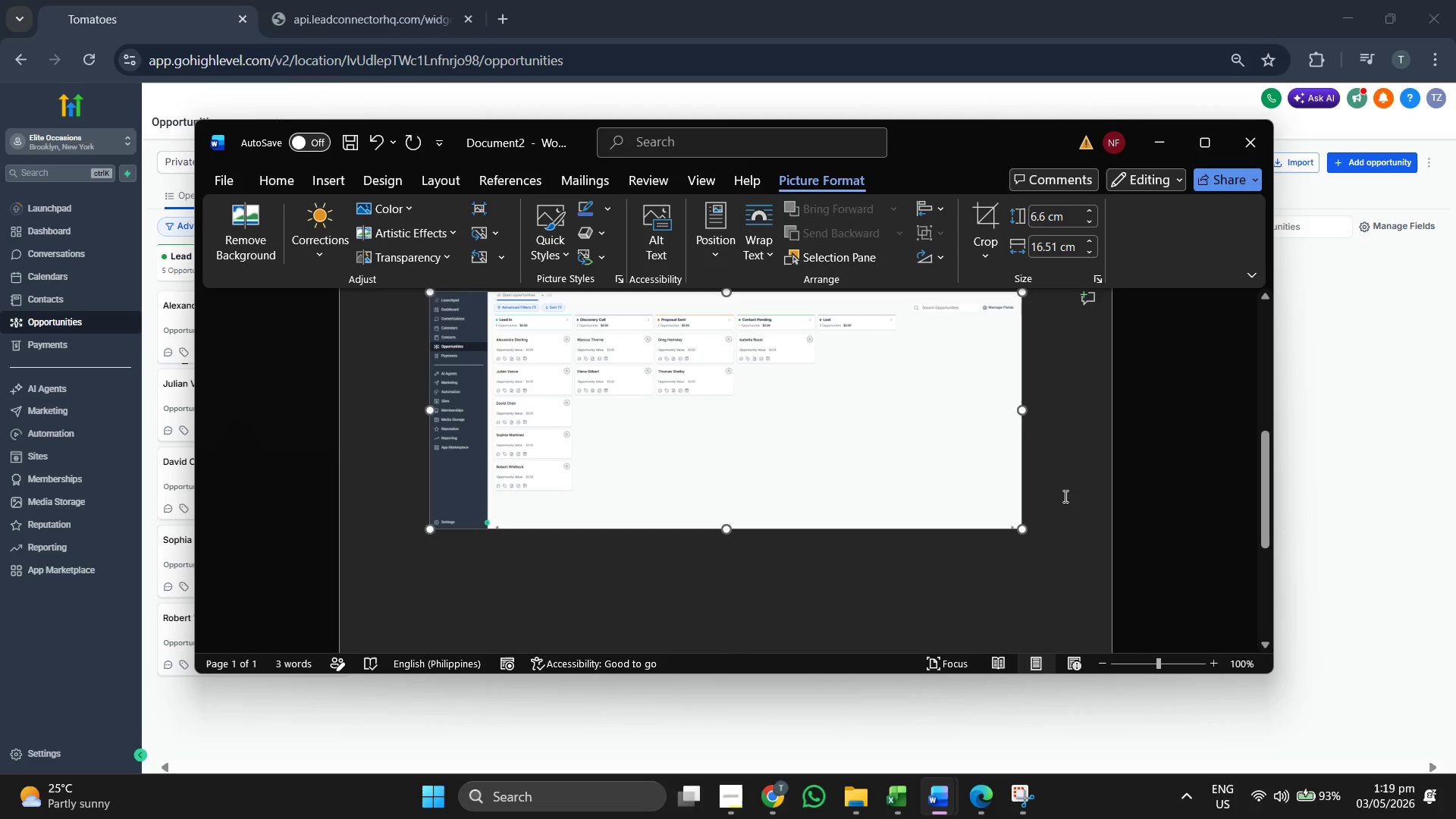 
left_click([1064, 497])
 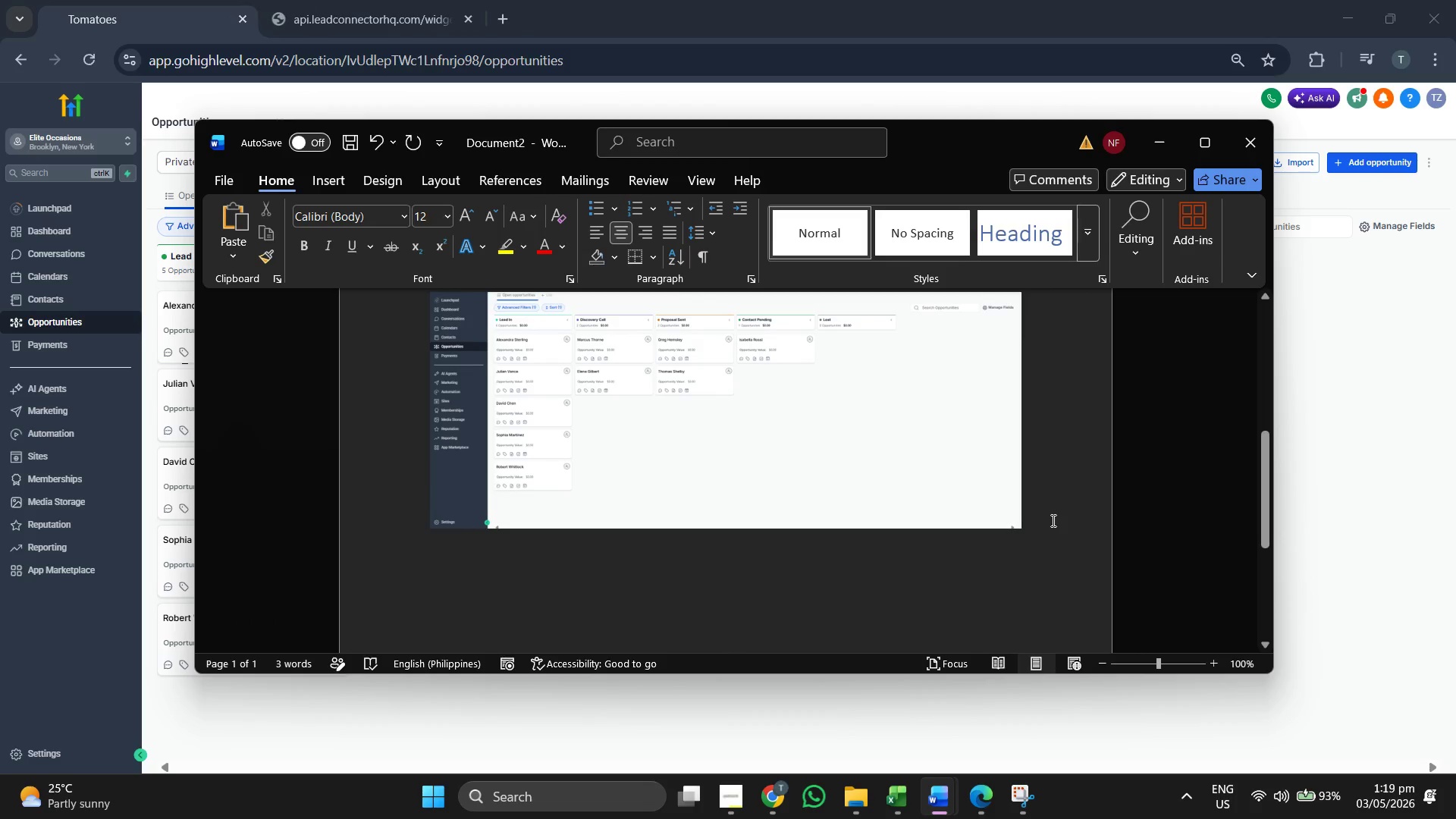 
key(Enter)
 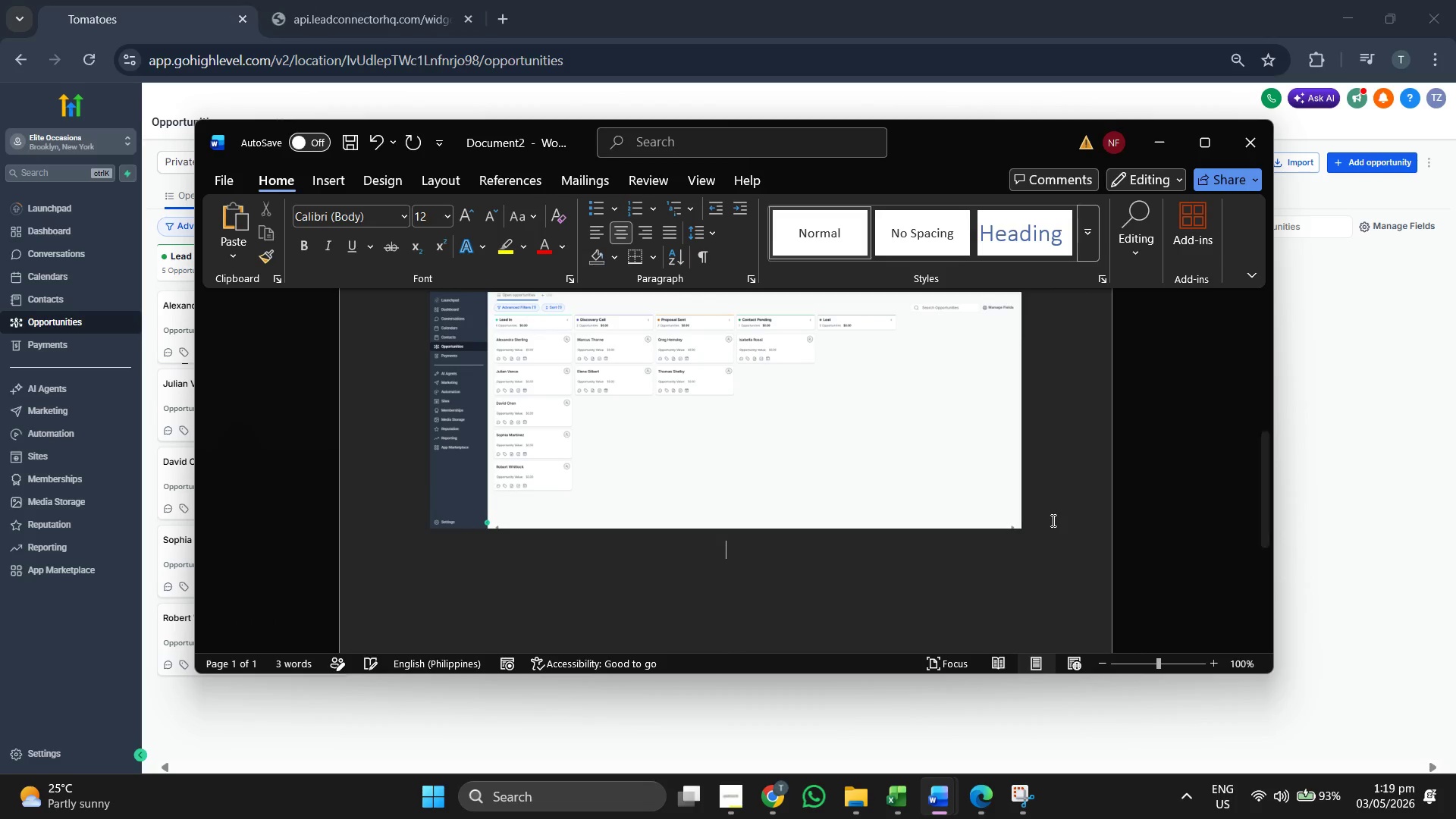 
key(Control+V)
 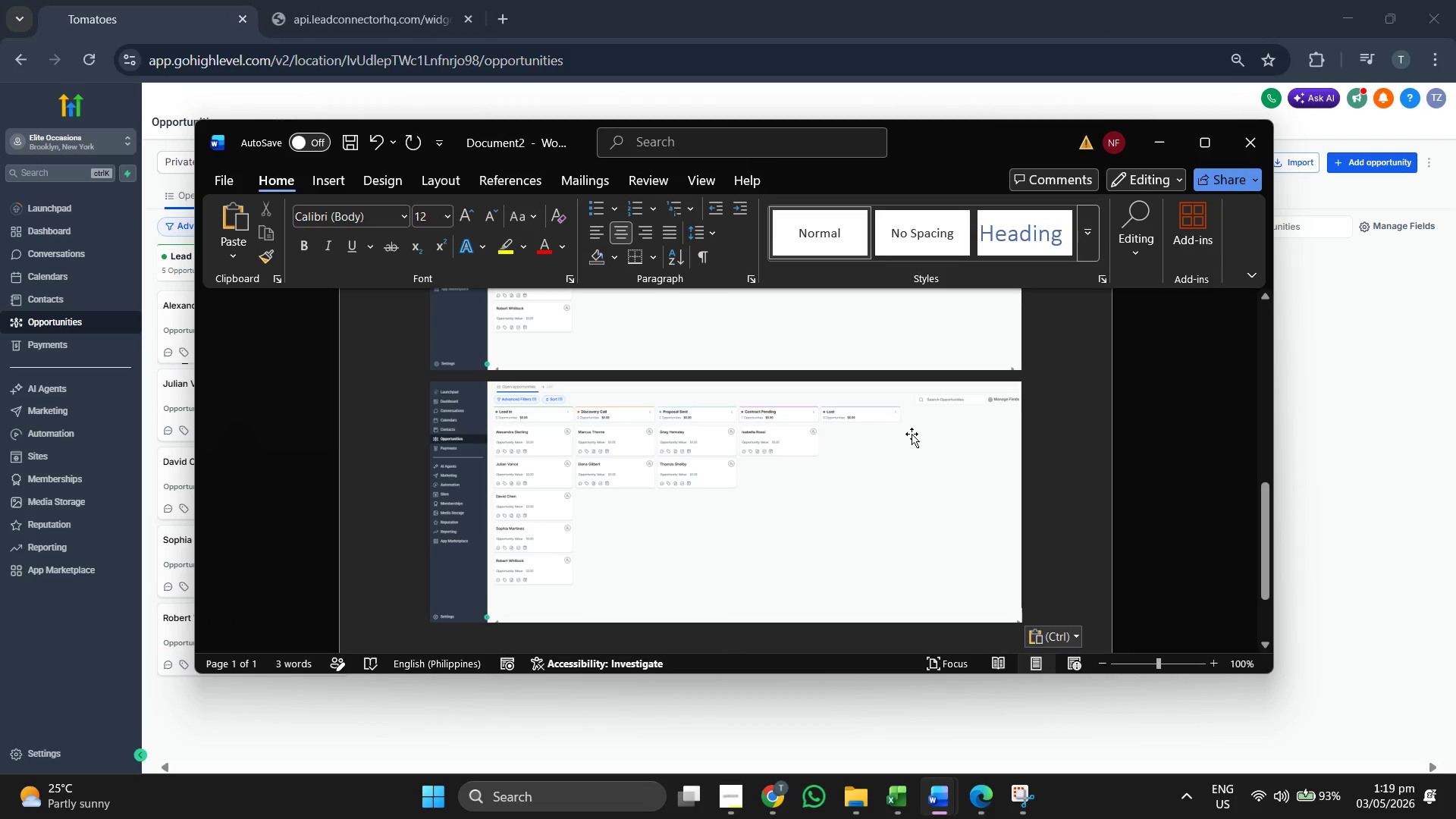 
scroll: coordinate [912, 434], scroll_direction: up, amount: 13.0
 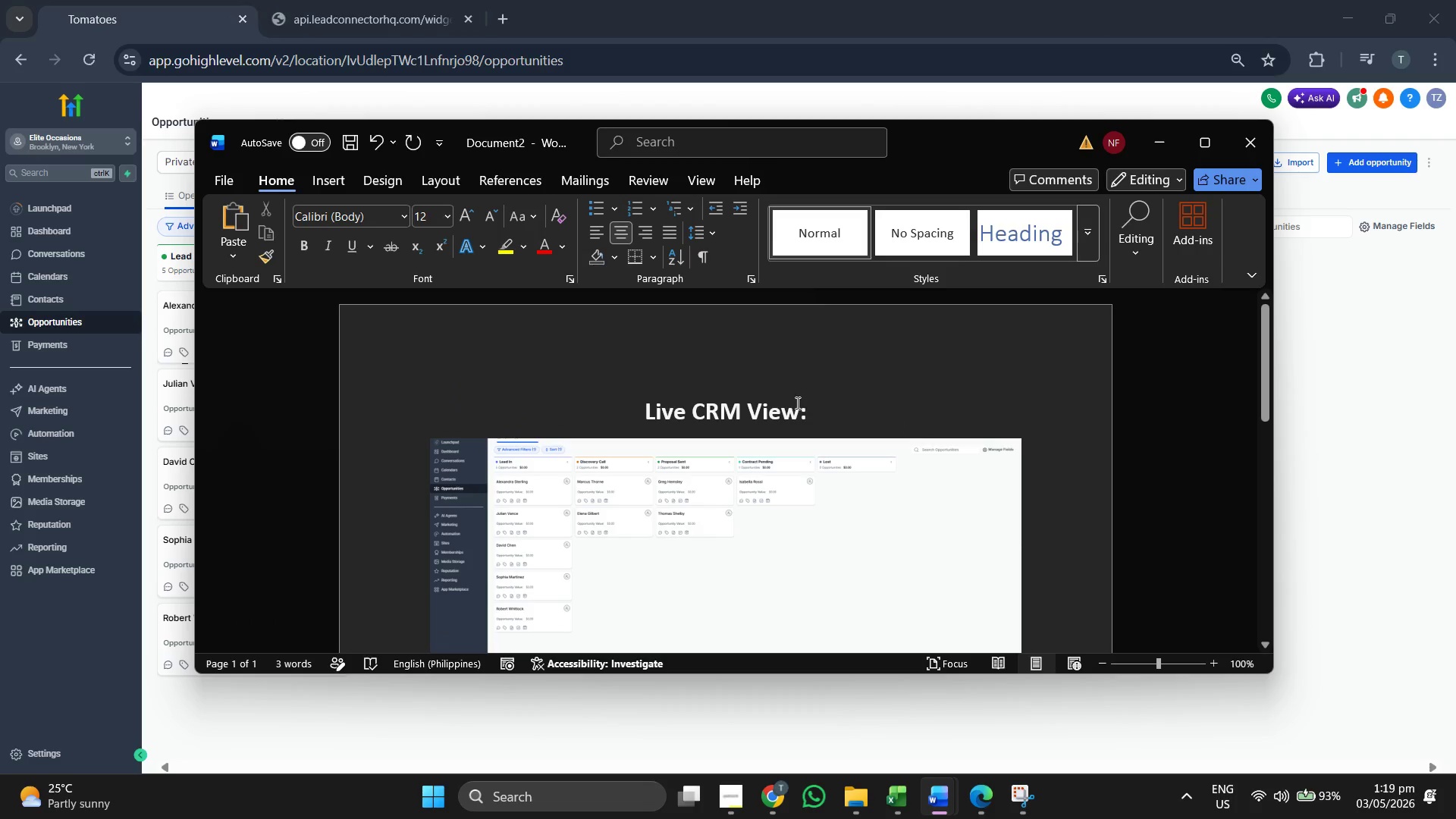 
left_click([796, 403])
 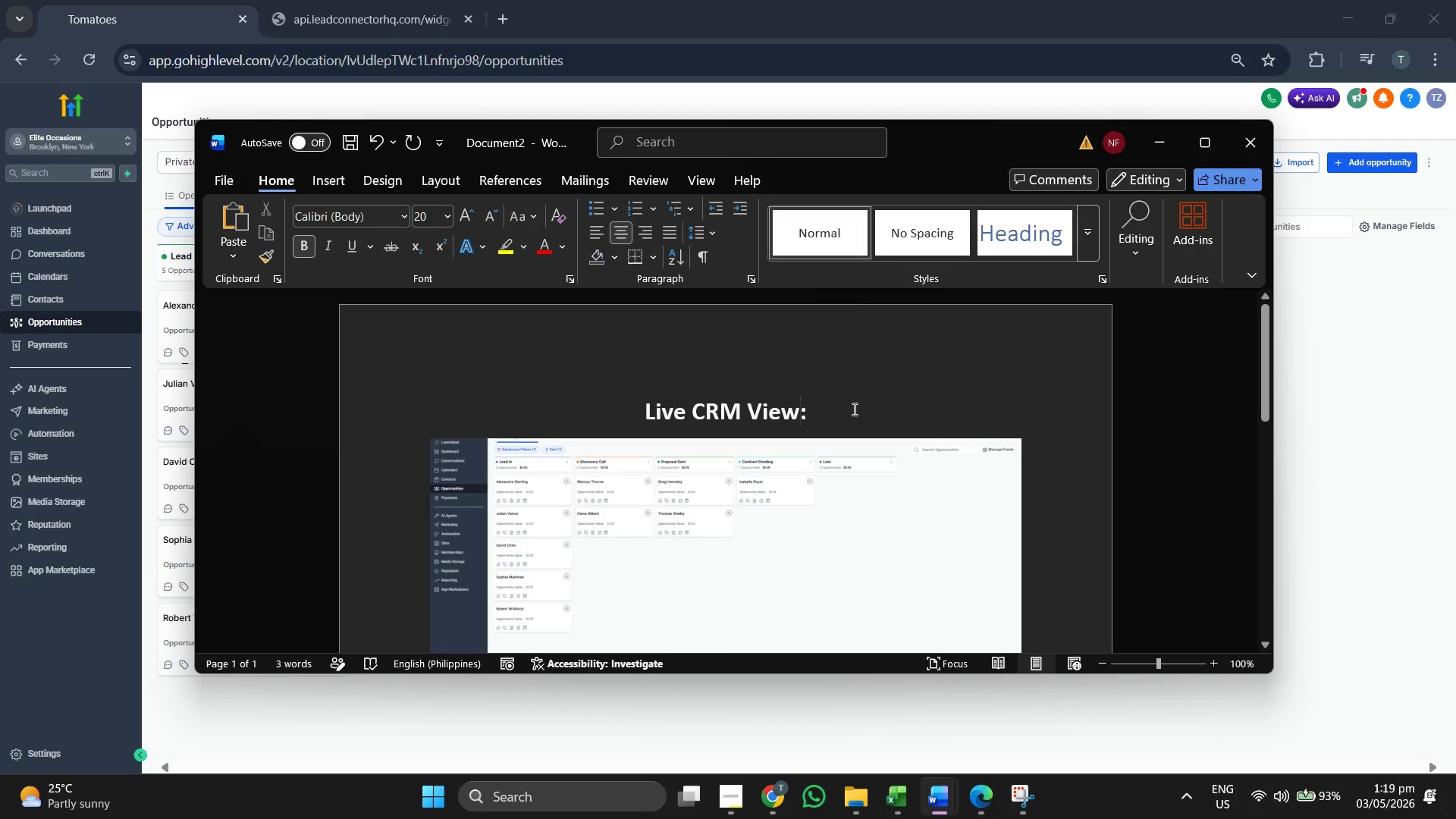 
left_click([856, 409])
 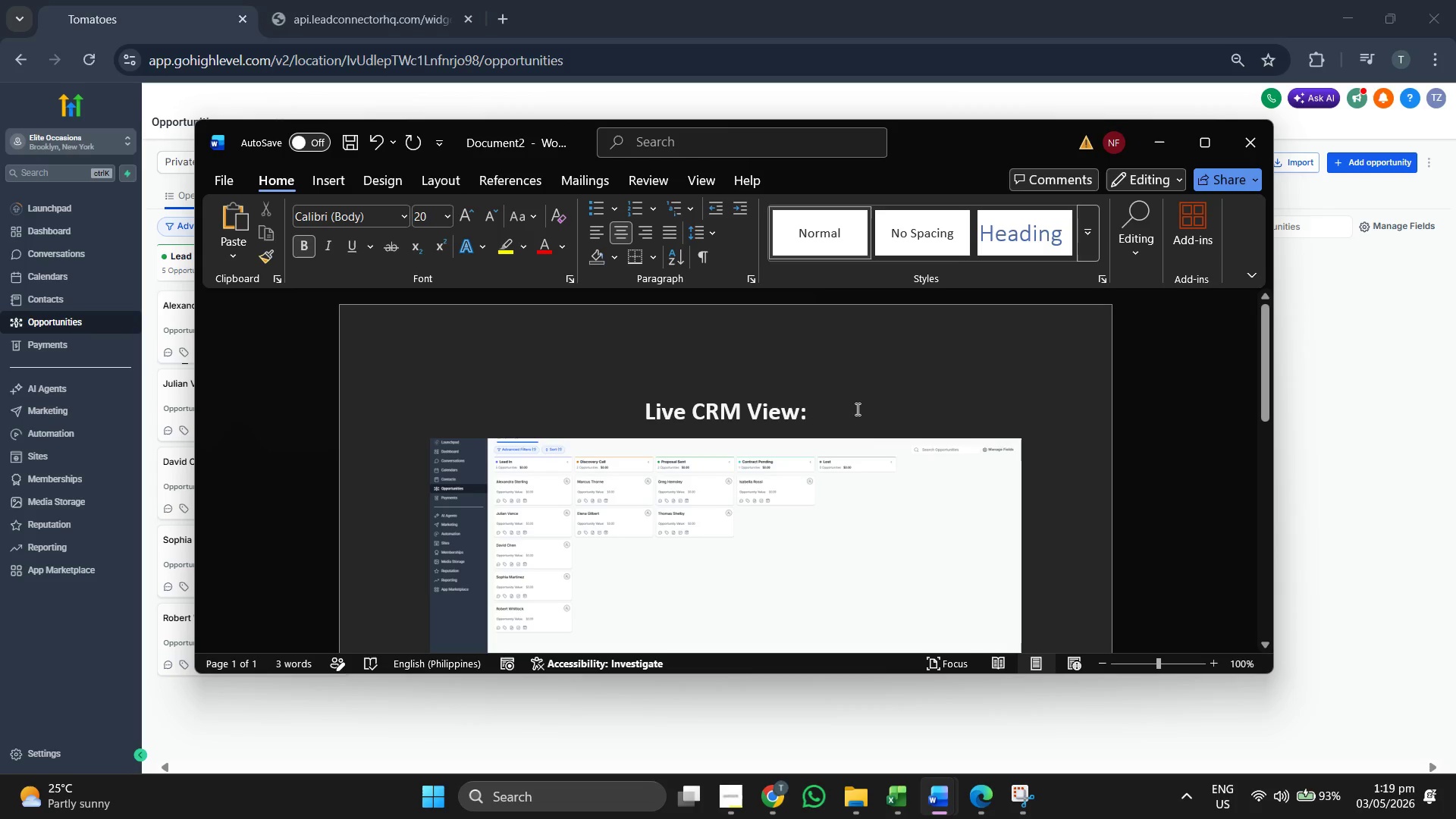 
key(Enter)
 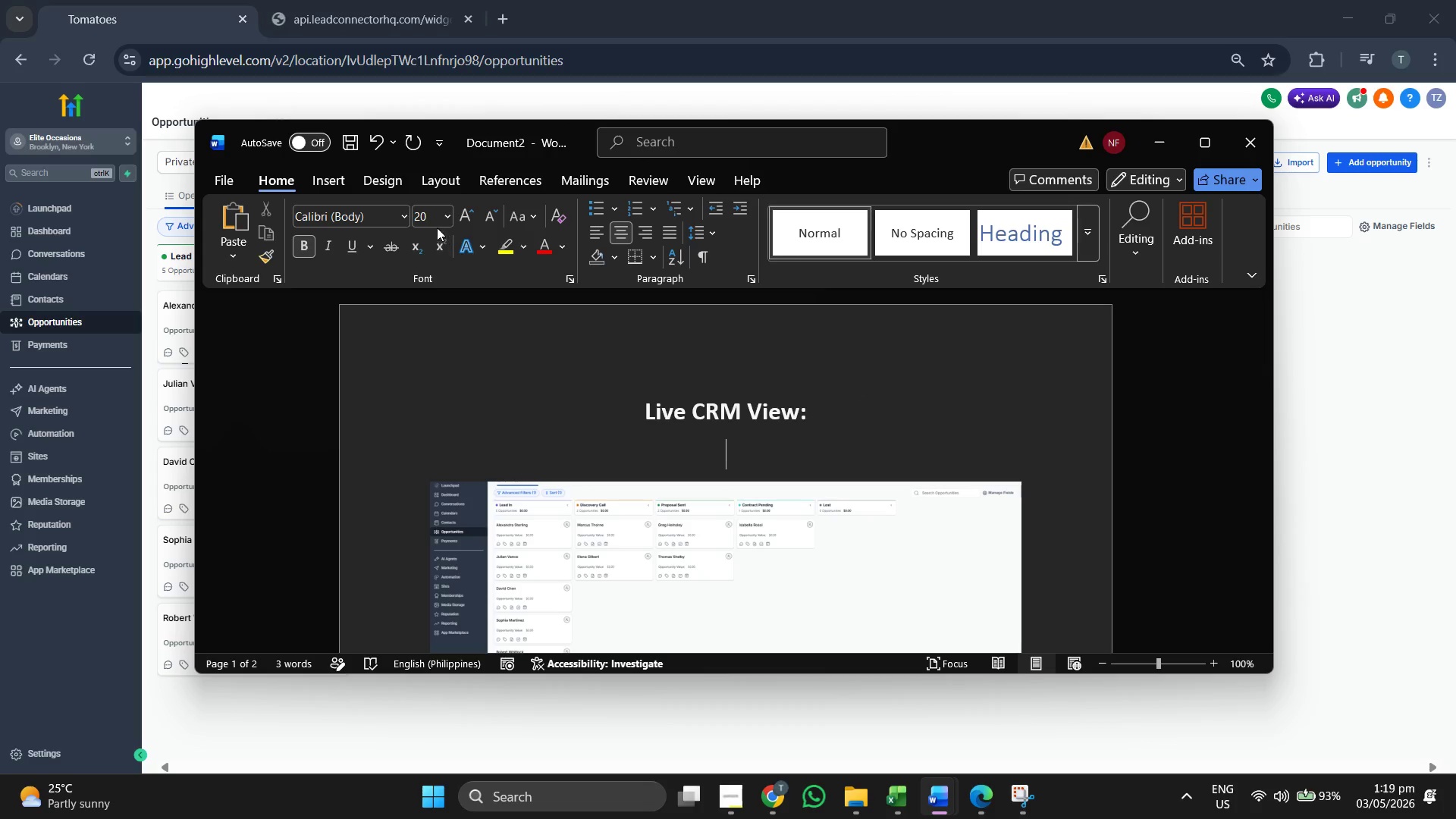 
left_click([450, 213])
 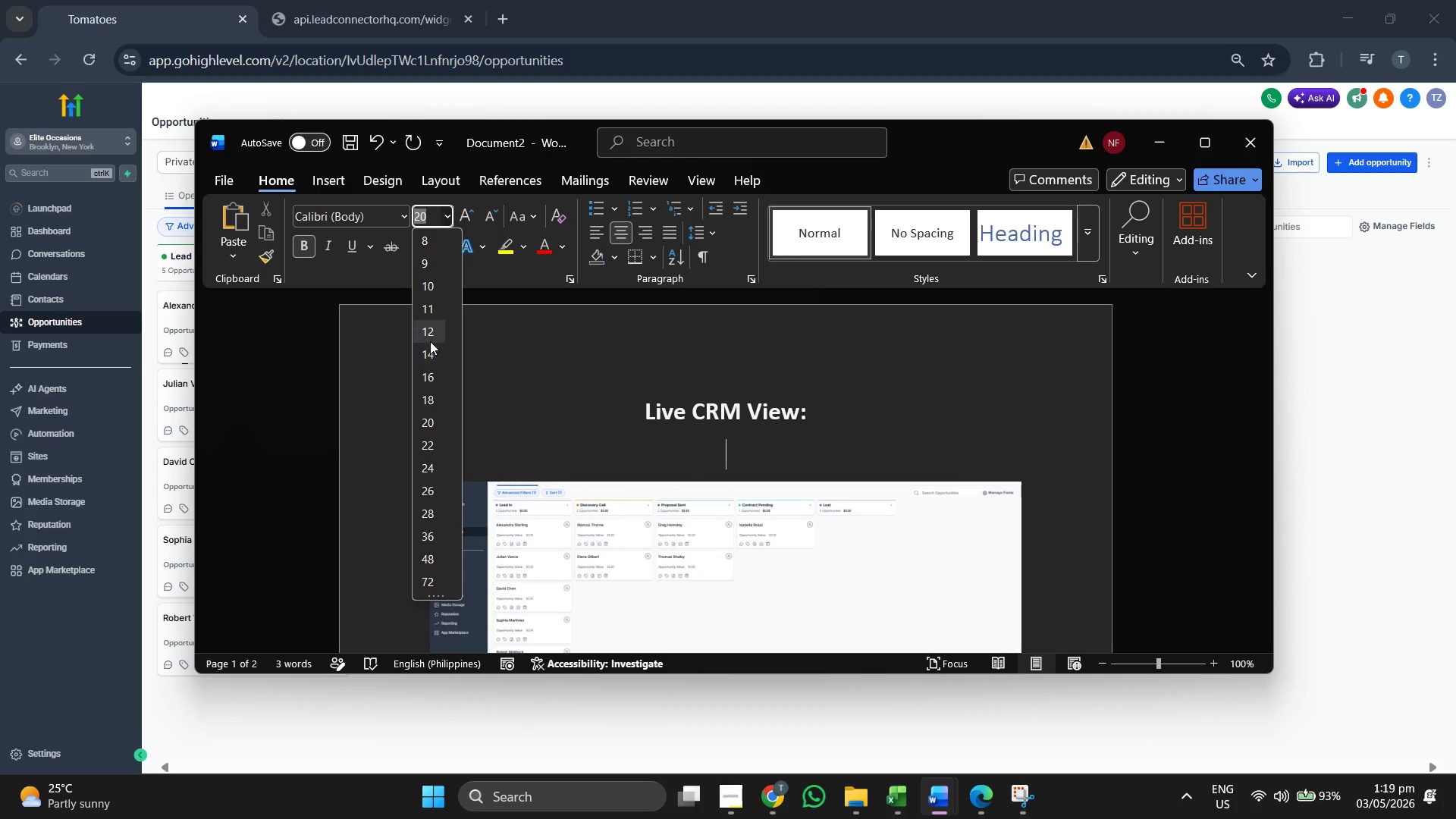 
left_click([431, 334])
 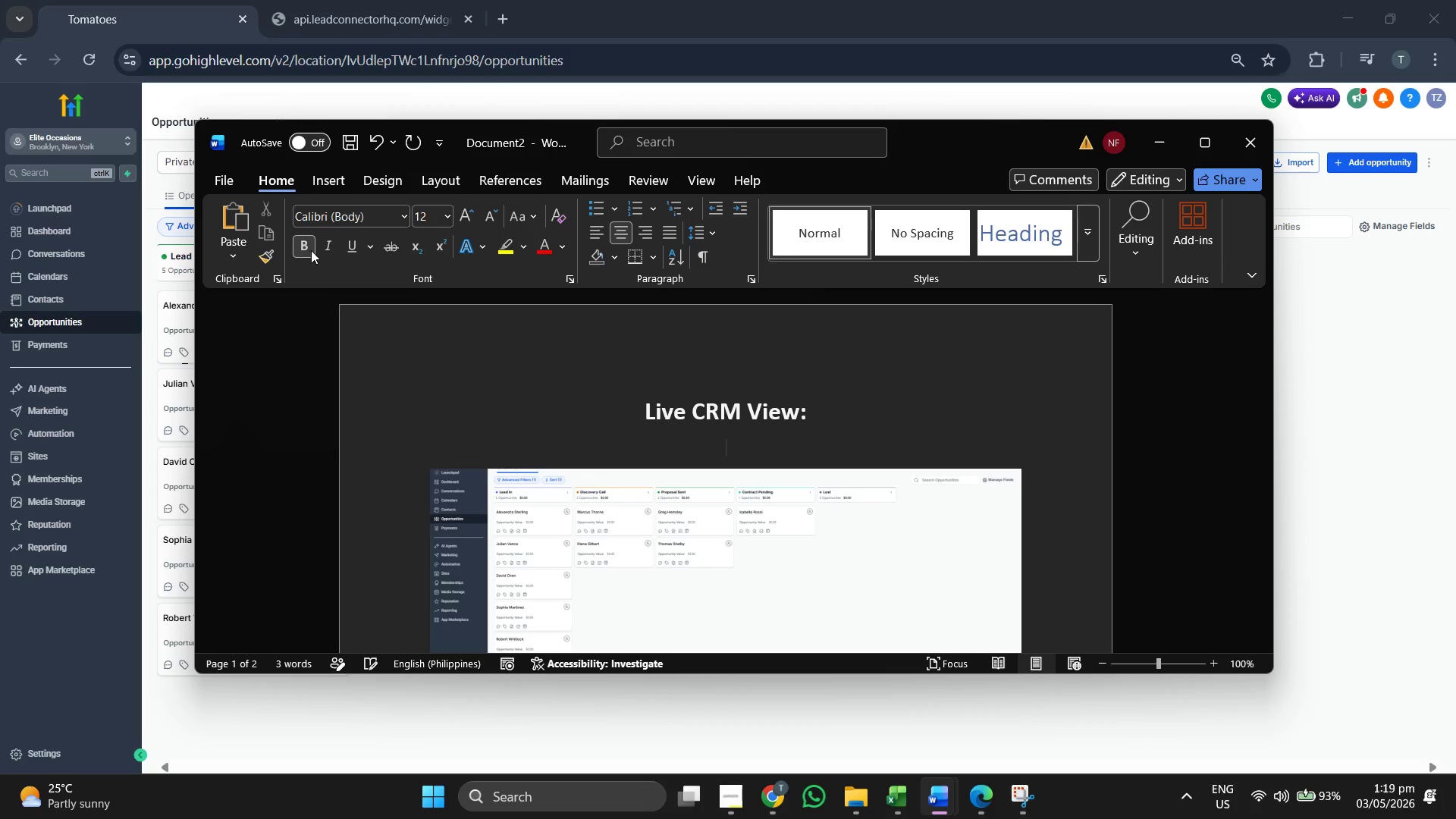 
left_click([311, 249])
 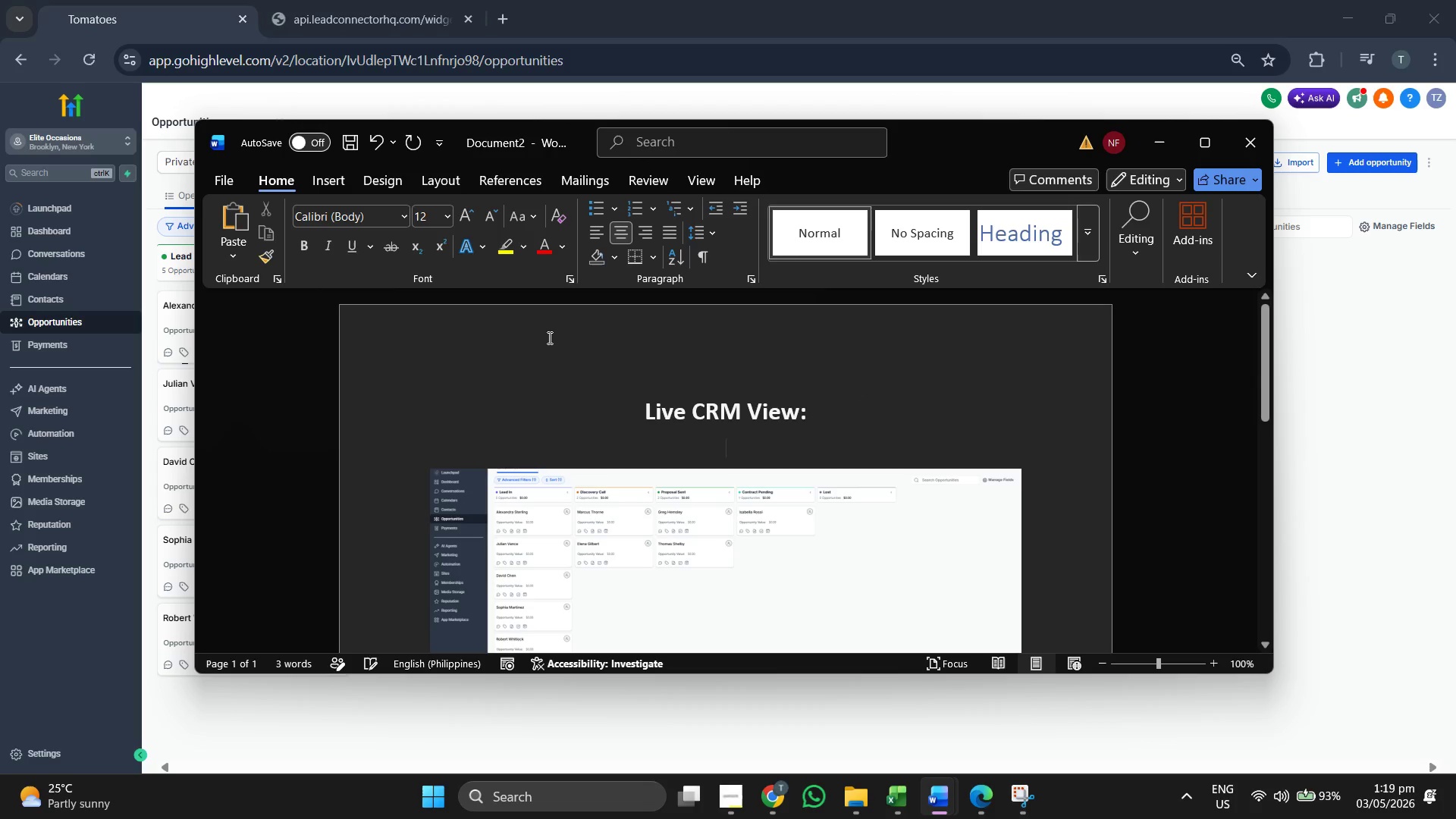 
type((WE)
key(Backspace)
type(edding/Cop)
key(Backspace)
type(rporate/Private))
 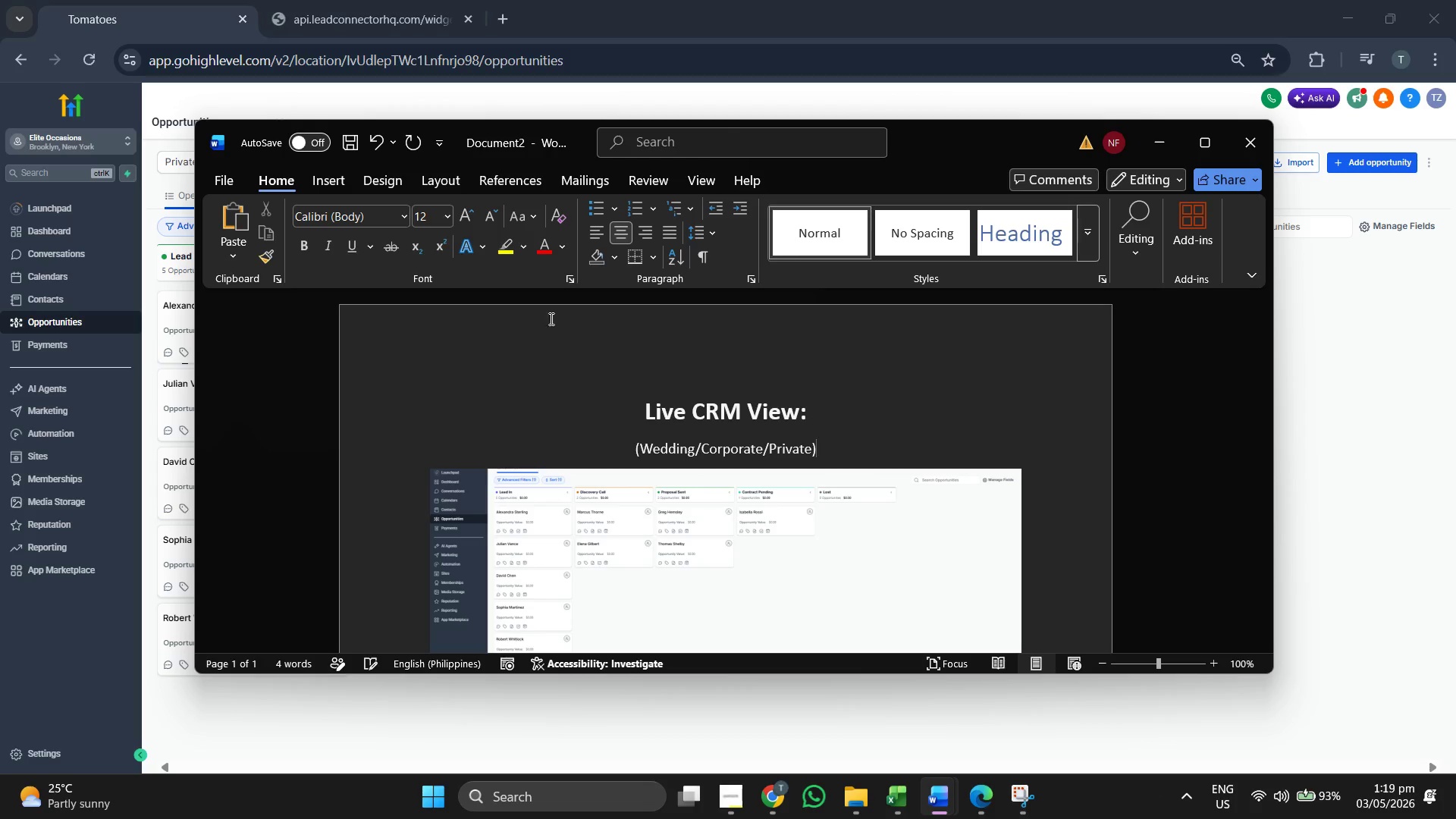 
left_click([283, 468])
 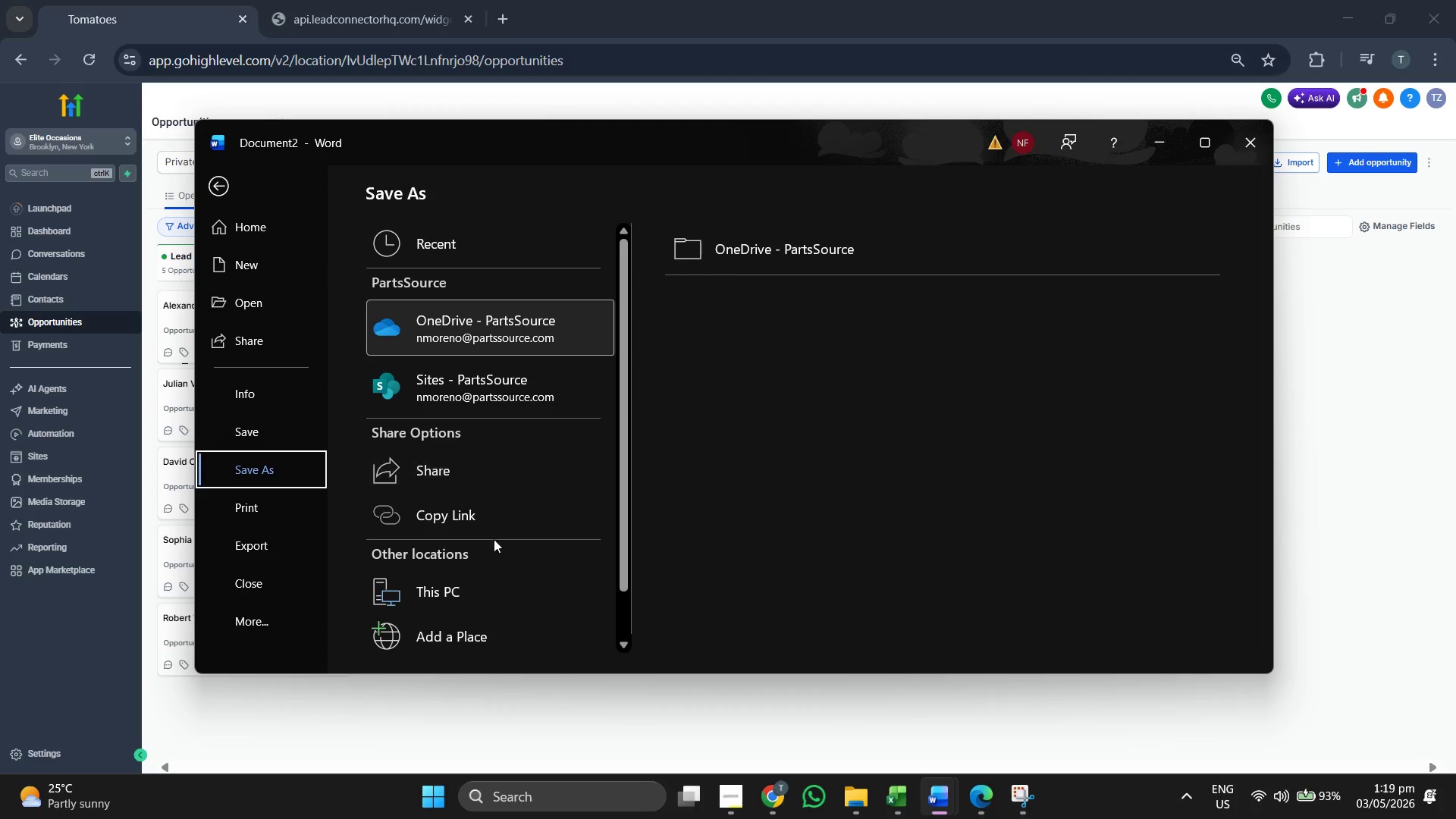 
left_click([498, 585])
 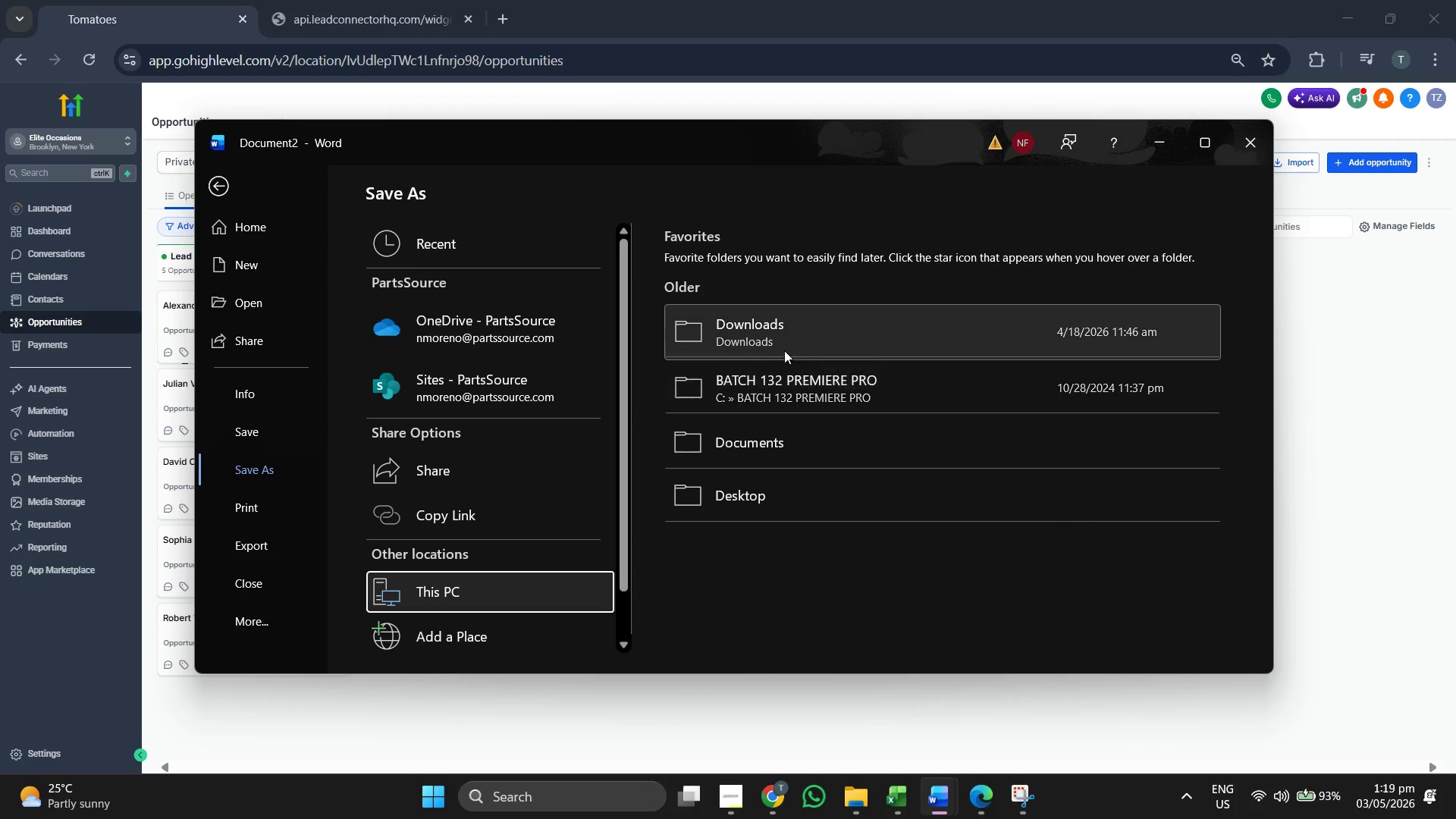 
left_click([786, 345])
 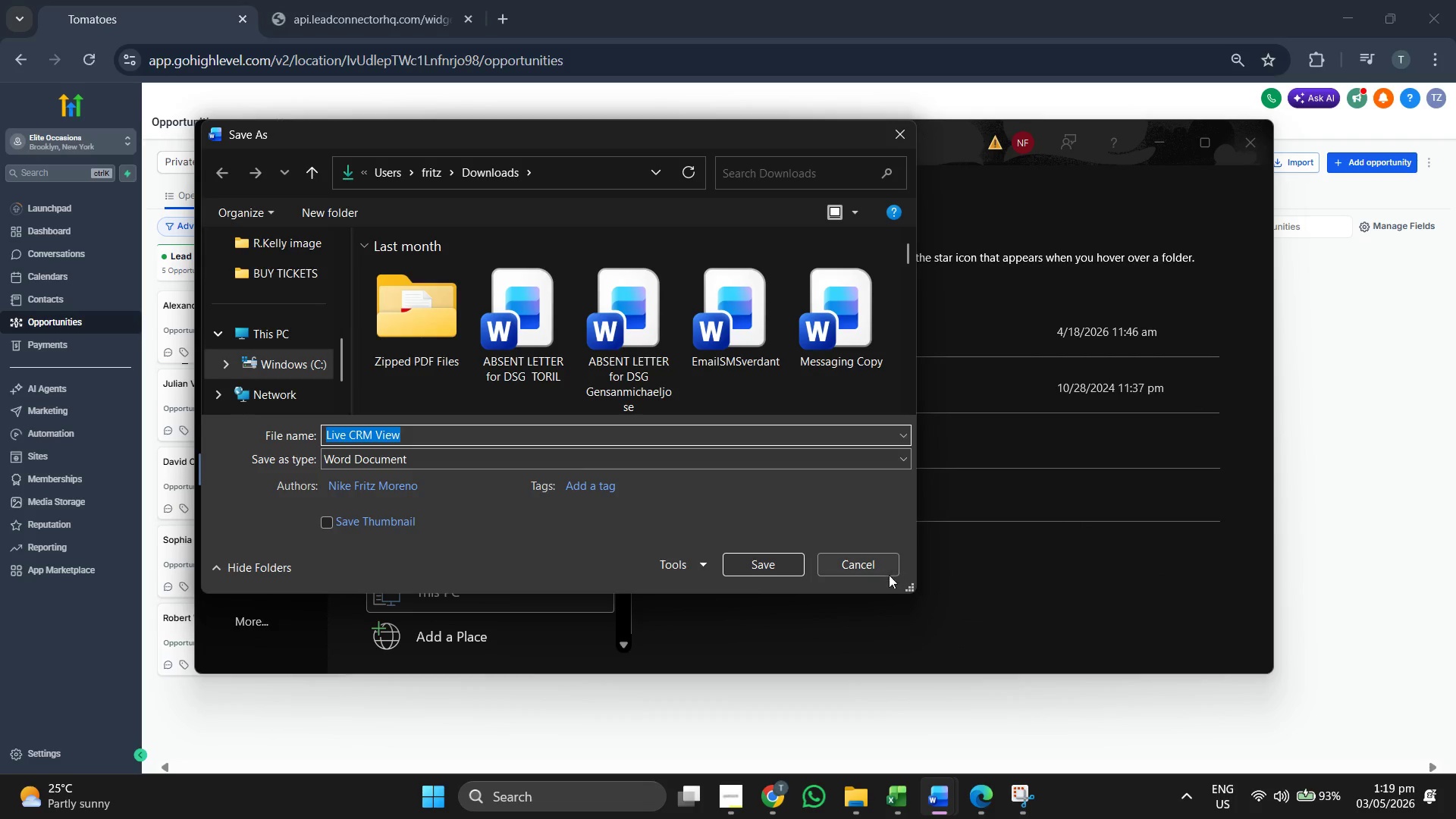 
wait(7.83)
 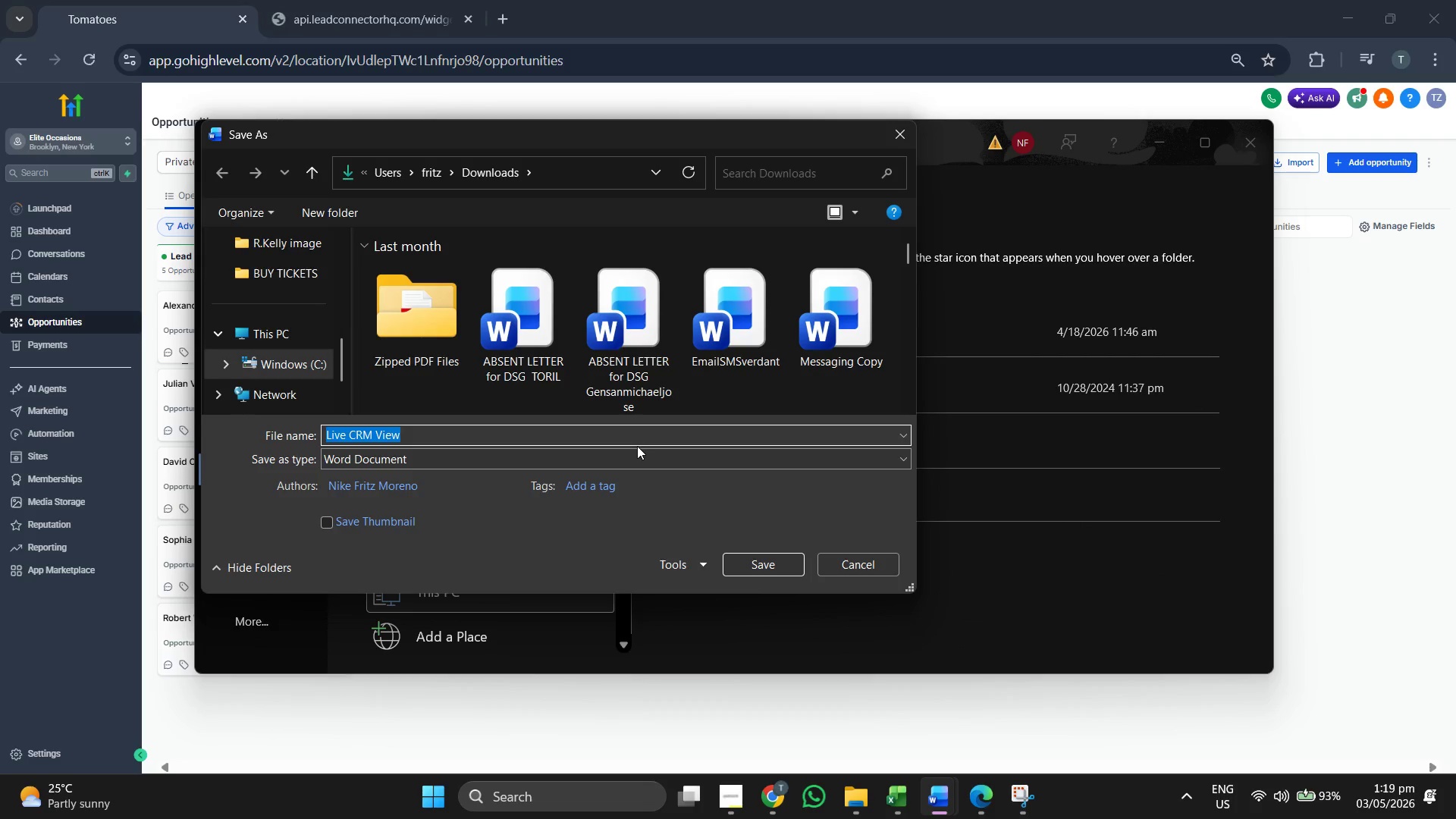 
left_click([231, 191])
 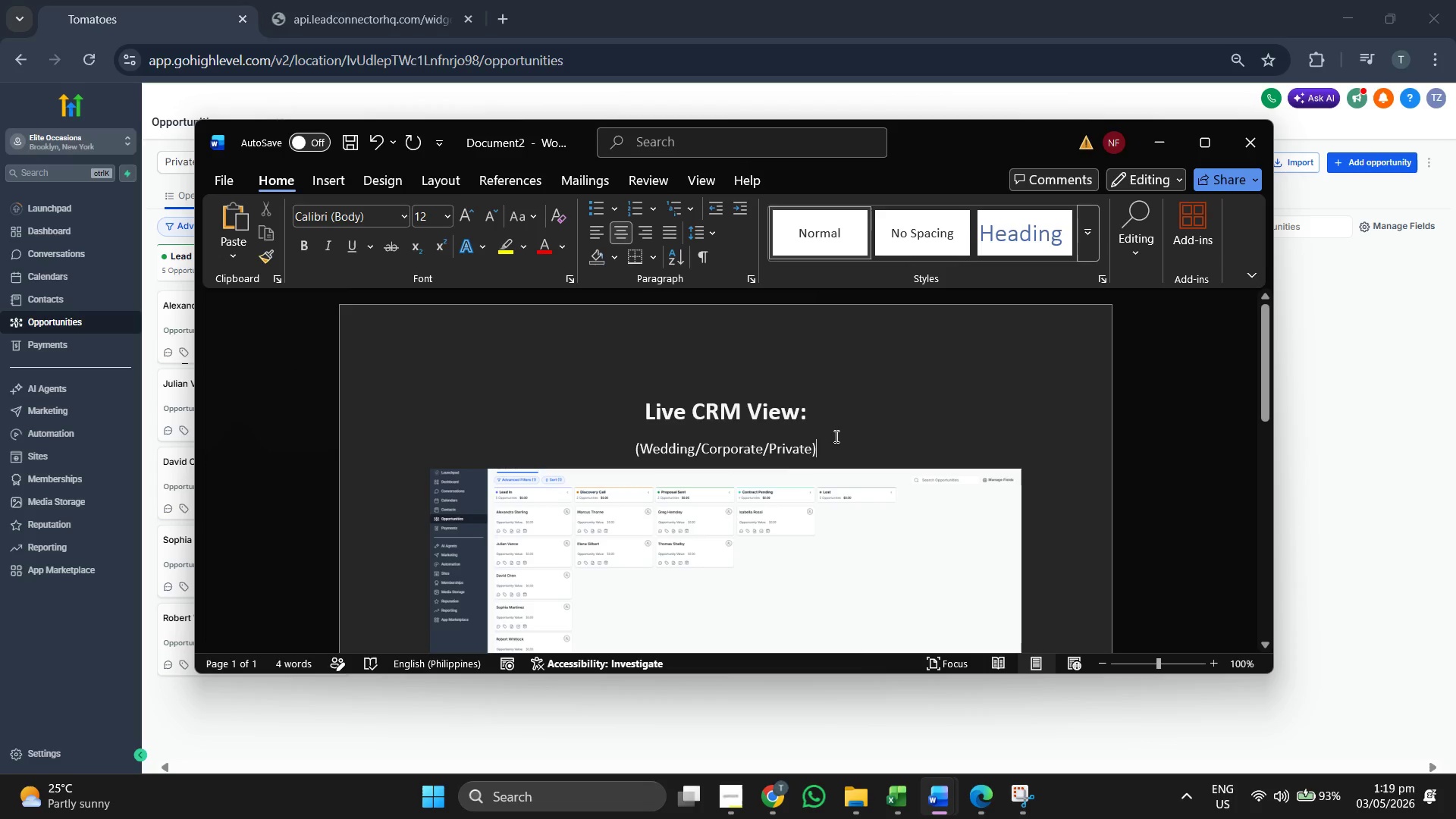 
scroll: coordinate [842, 433], scroll_direction: down, amount: 3.0
 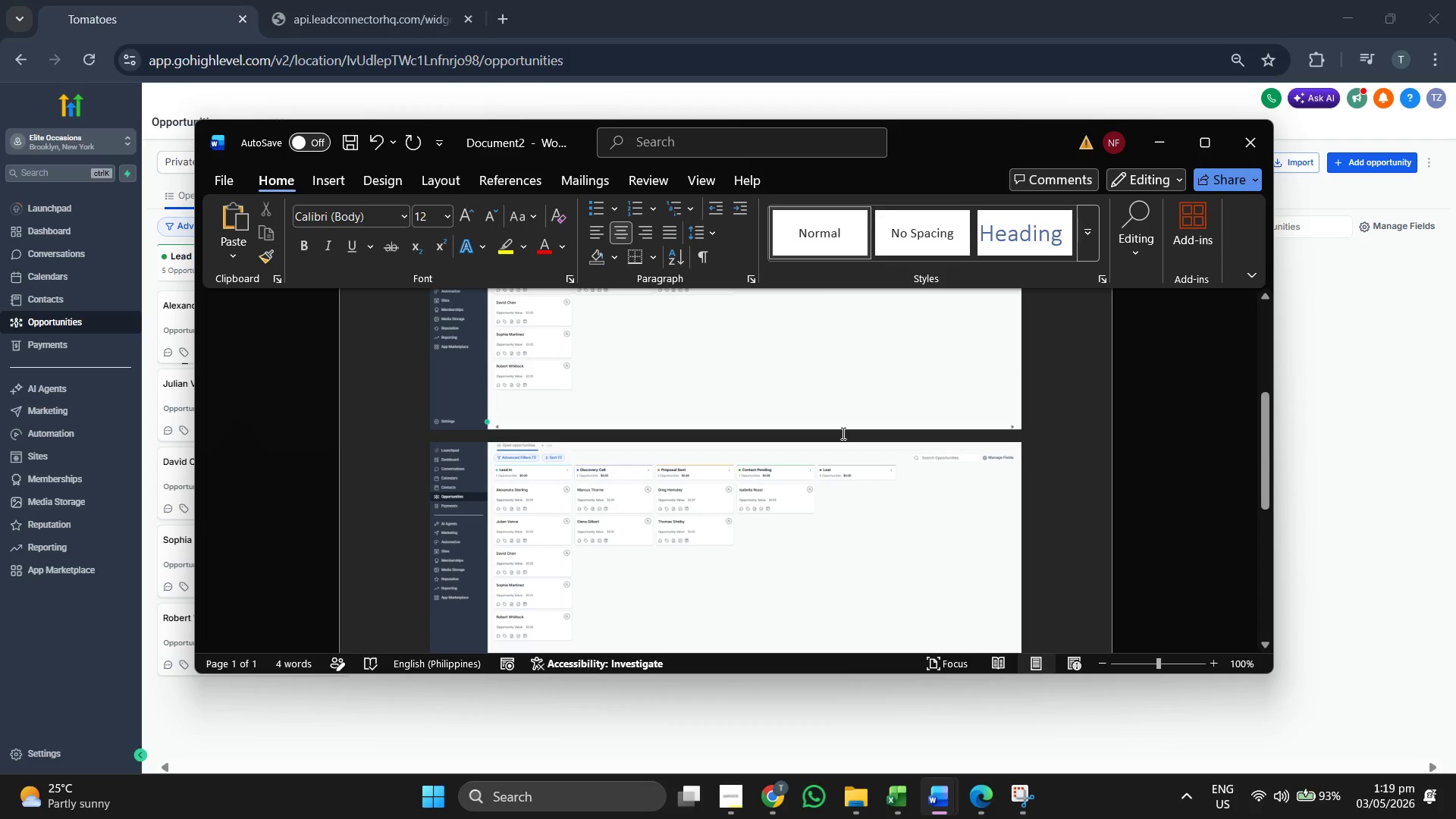 
scroll: coordinate [842, 433], scroll_direction: up, amount: 4.0
 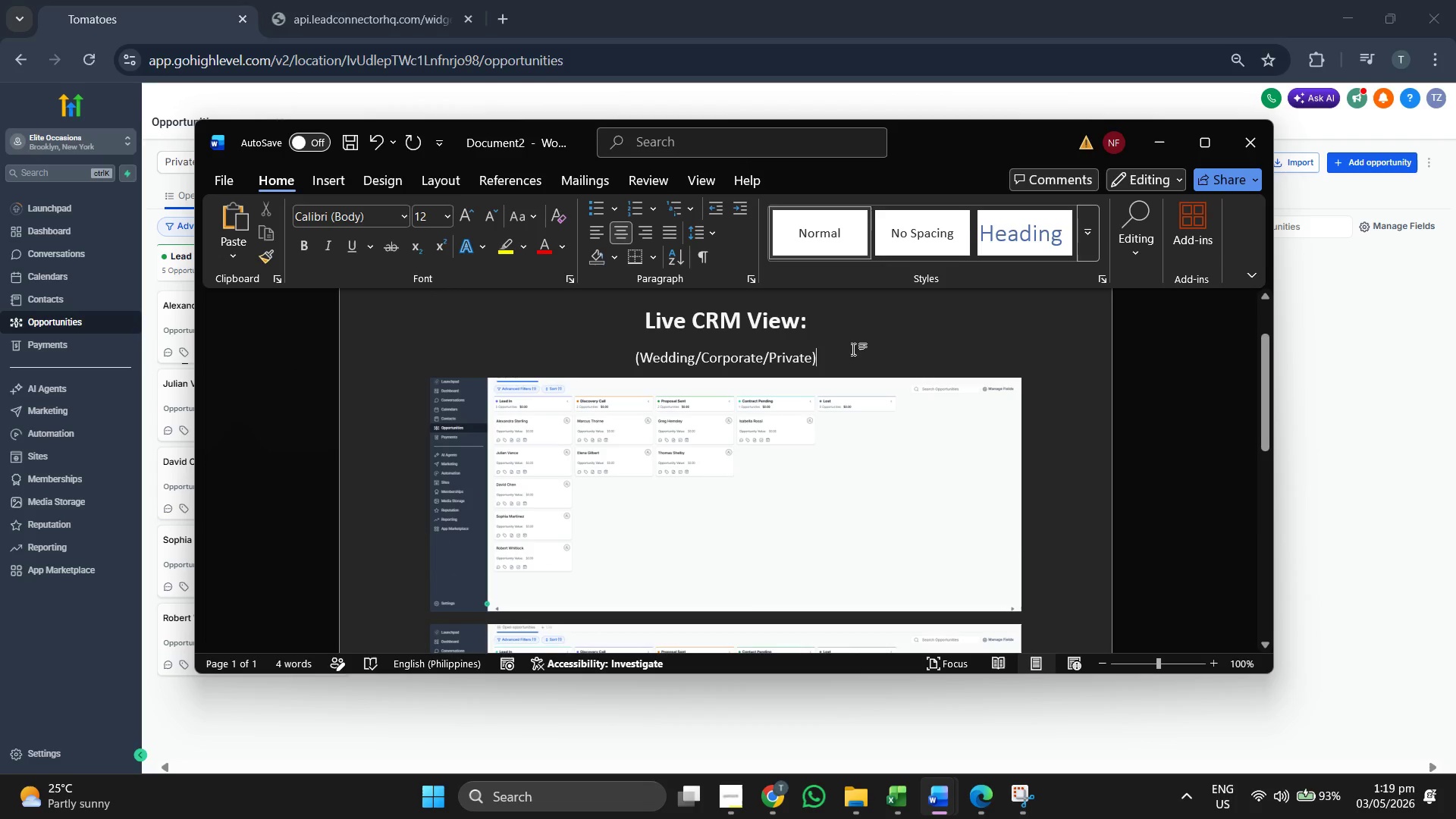 
left_click([848, 356])
 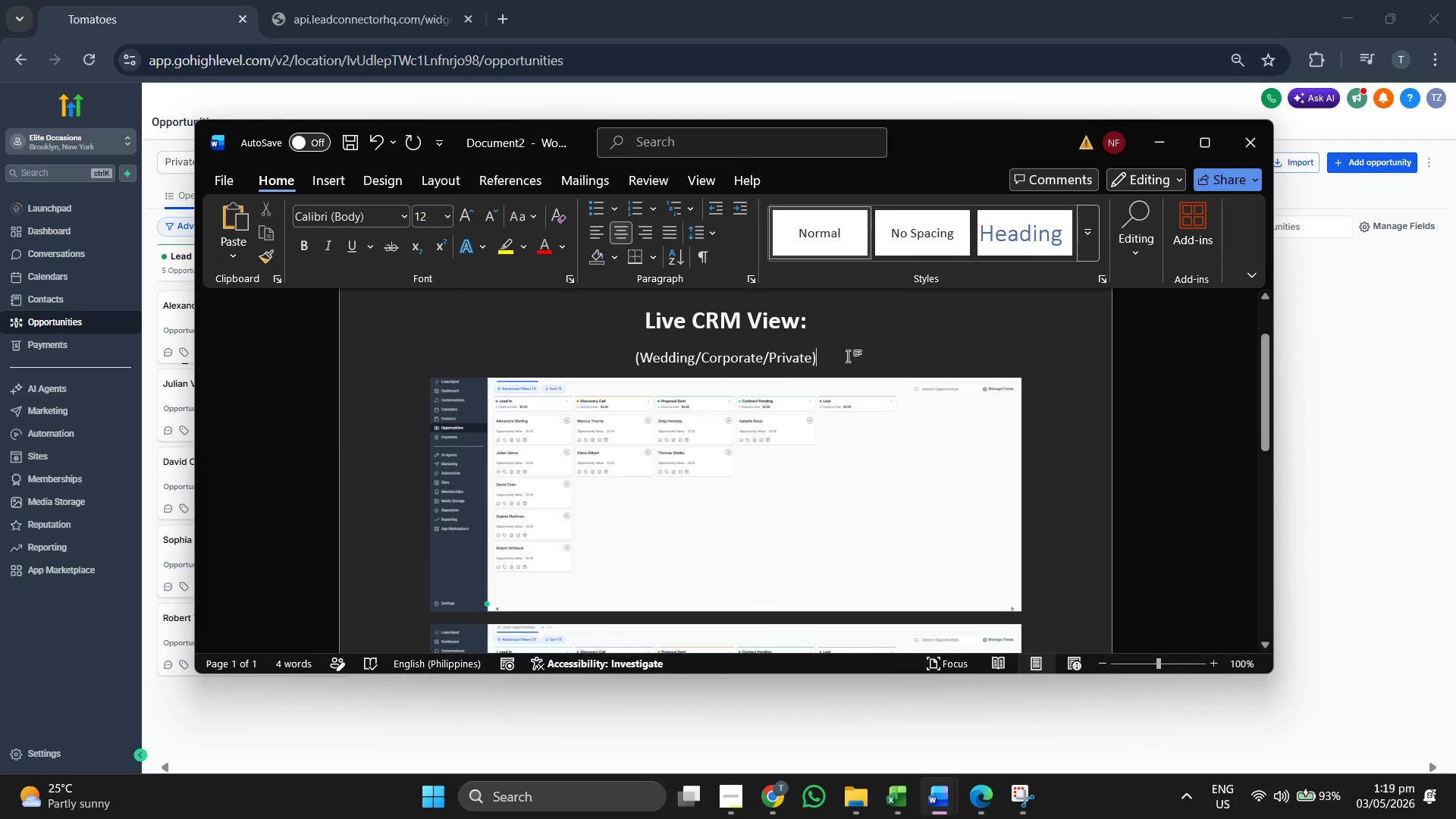 
key(Enter)
 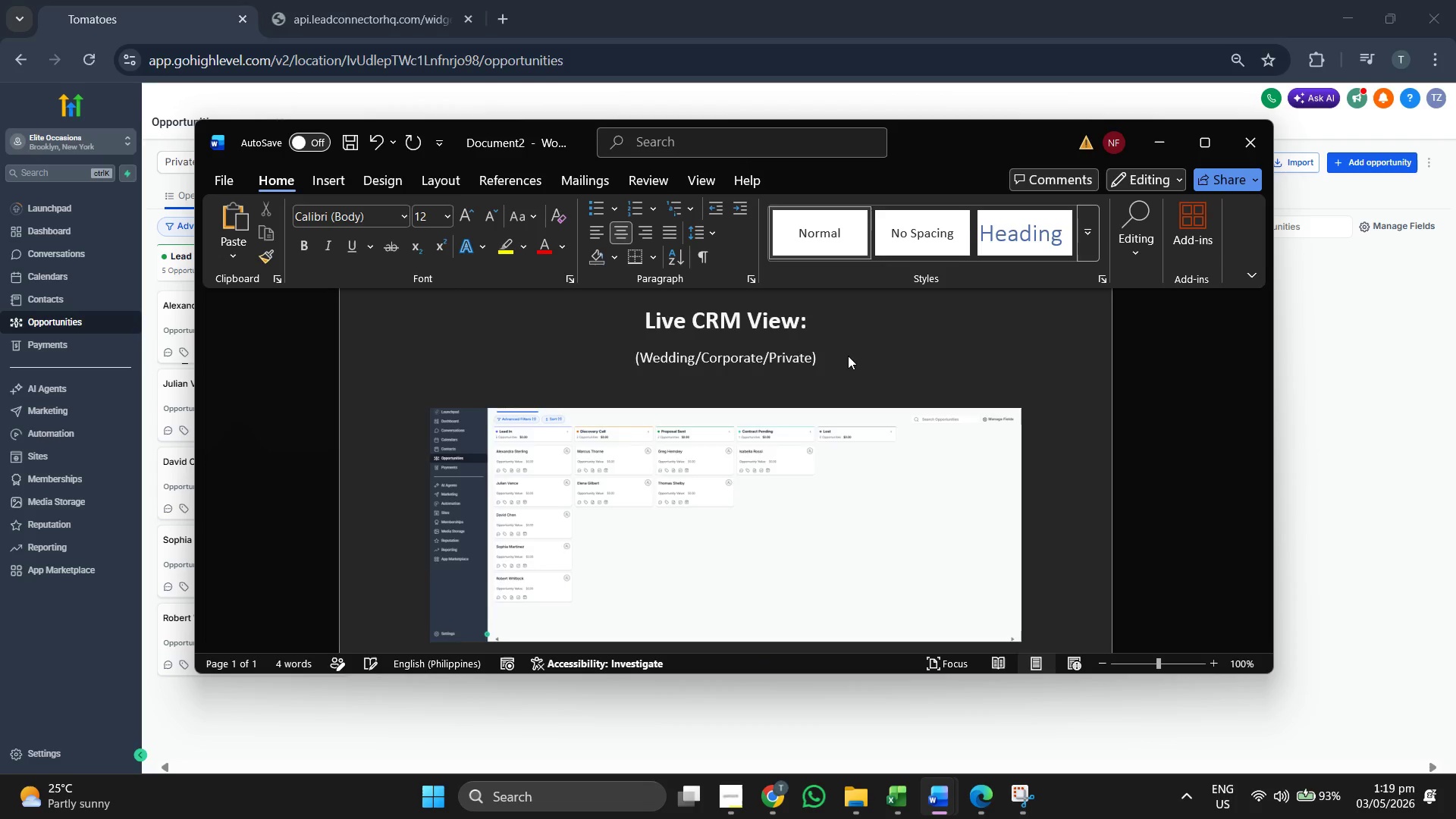 
scroll: coordinate [848, 356], scroll_direction: up, amount: 4.0
 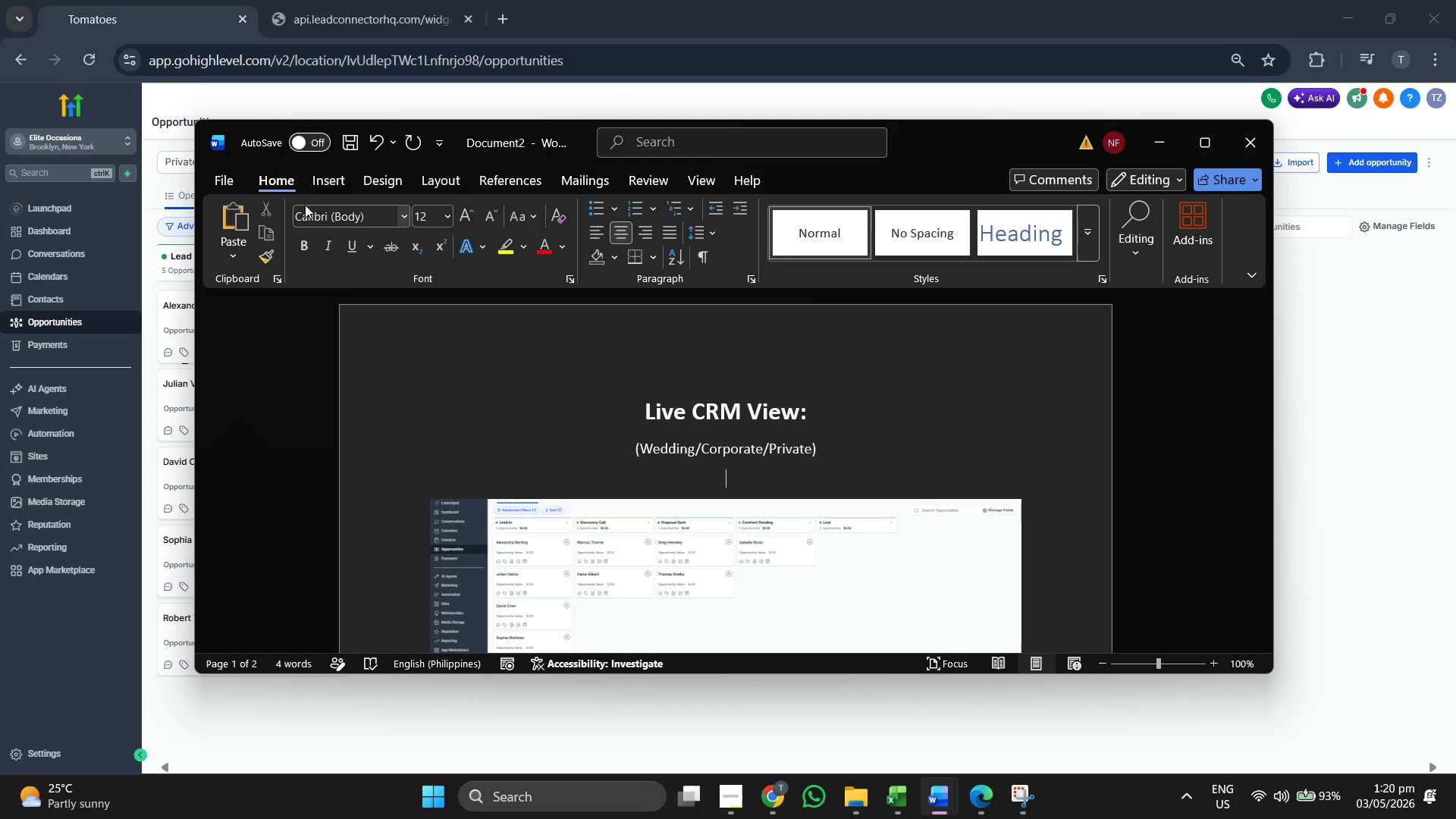 
left_click([333, 189])
 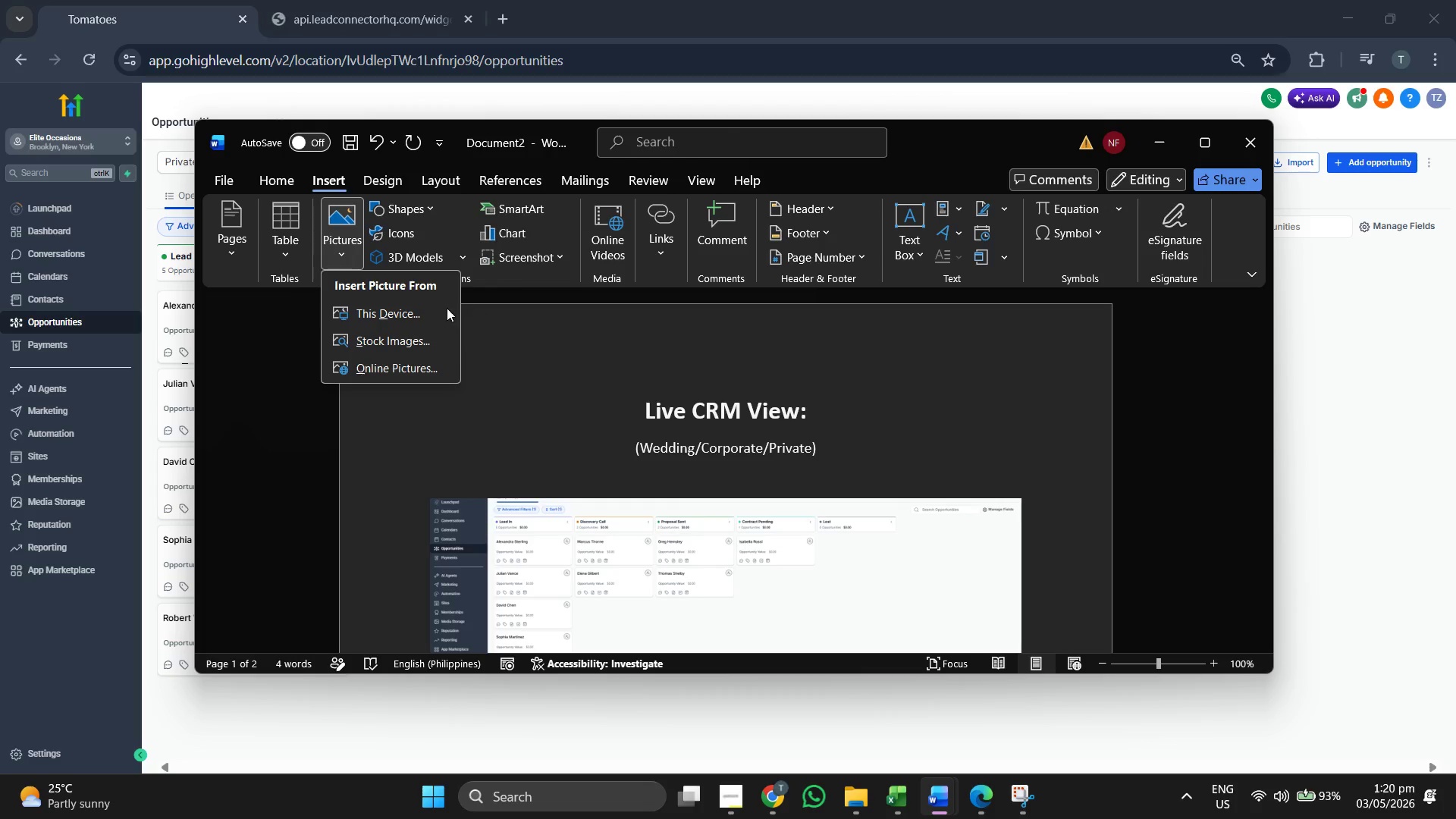 
left_click([422, 315])
 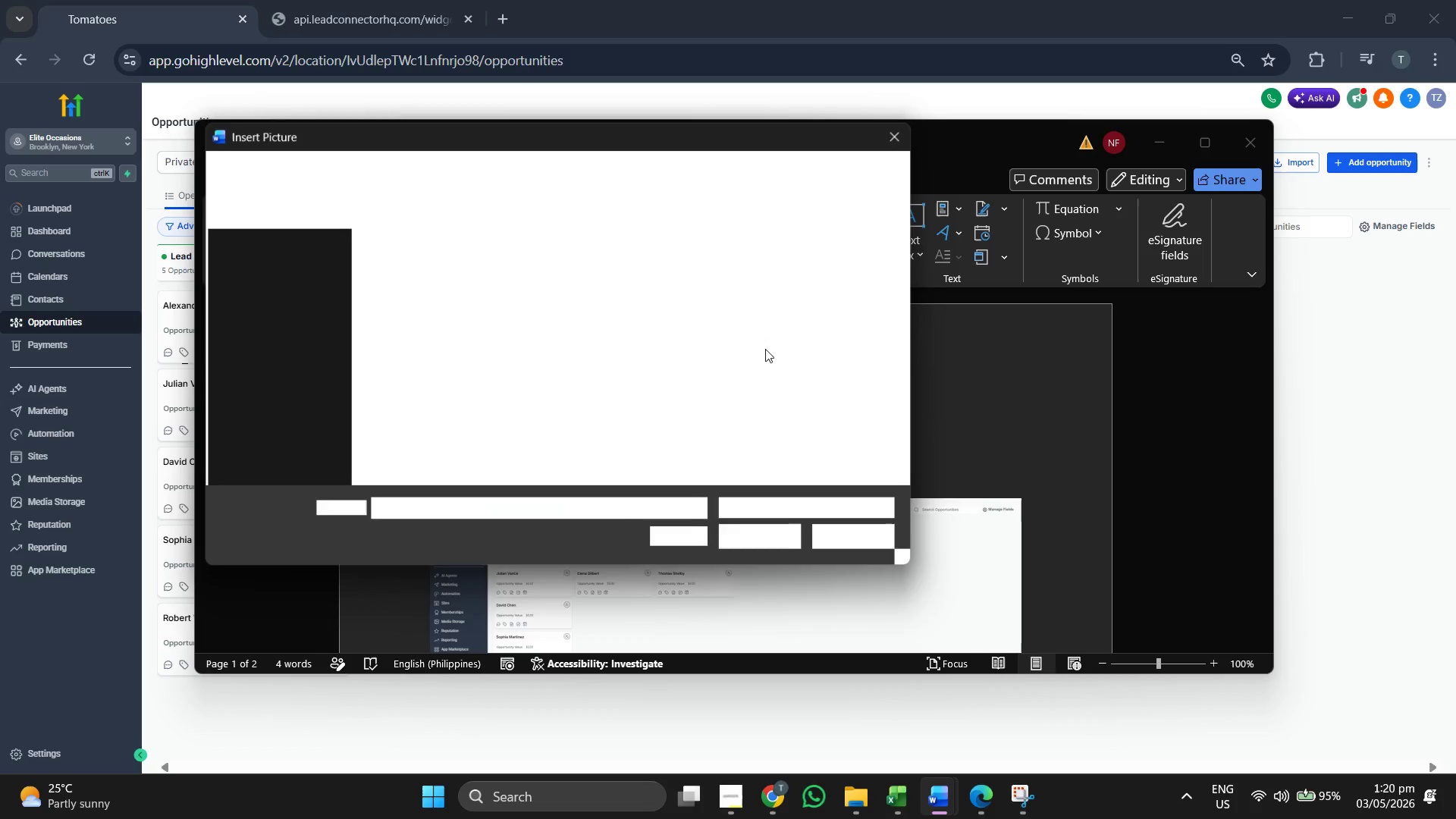 
mouse_move([789, 326])
 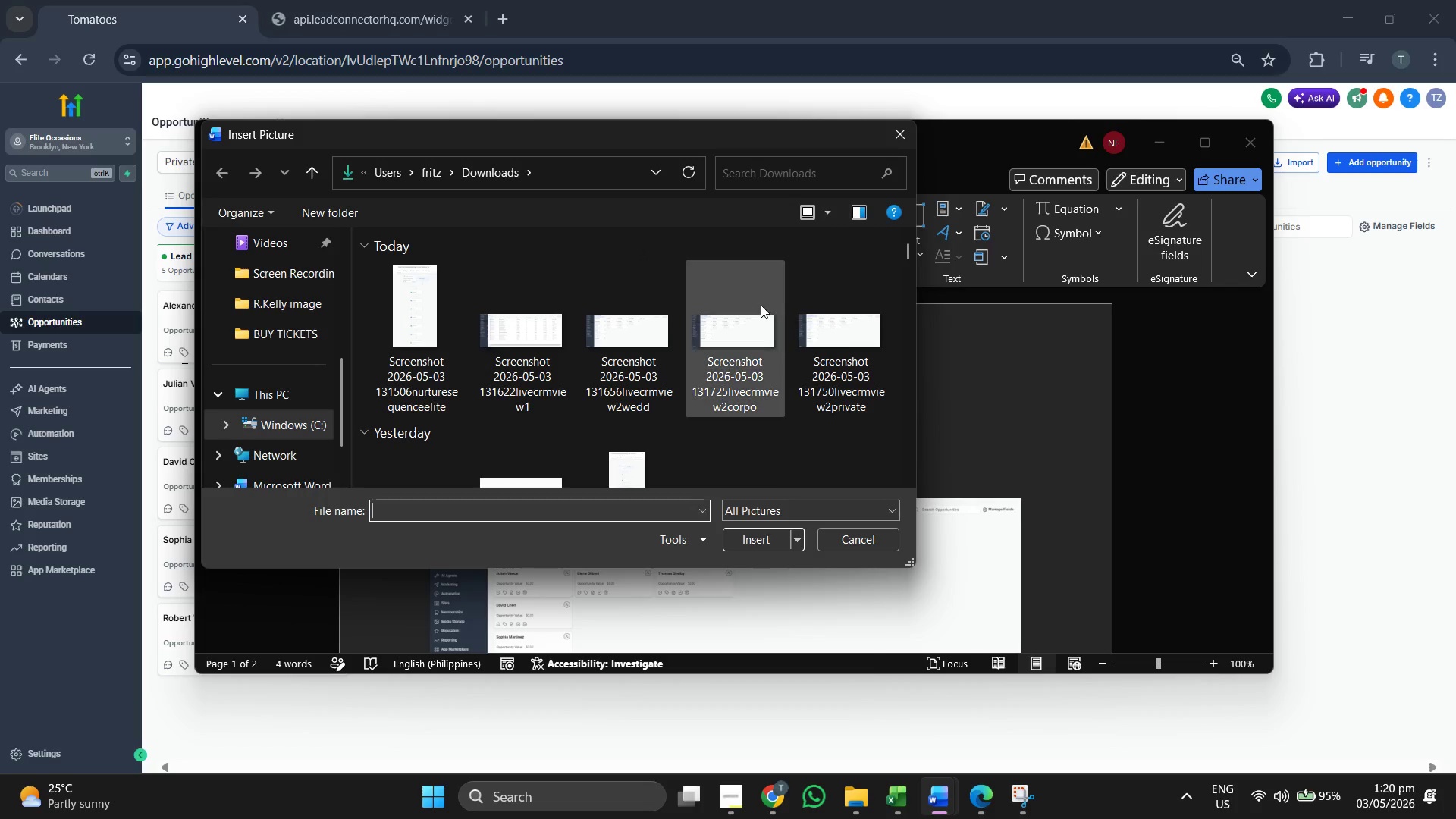 
mouse_move([745, 308])
 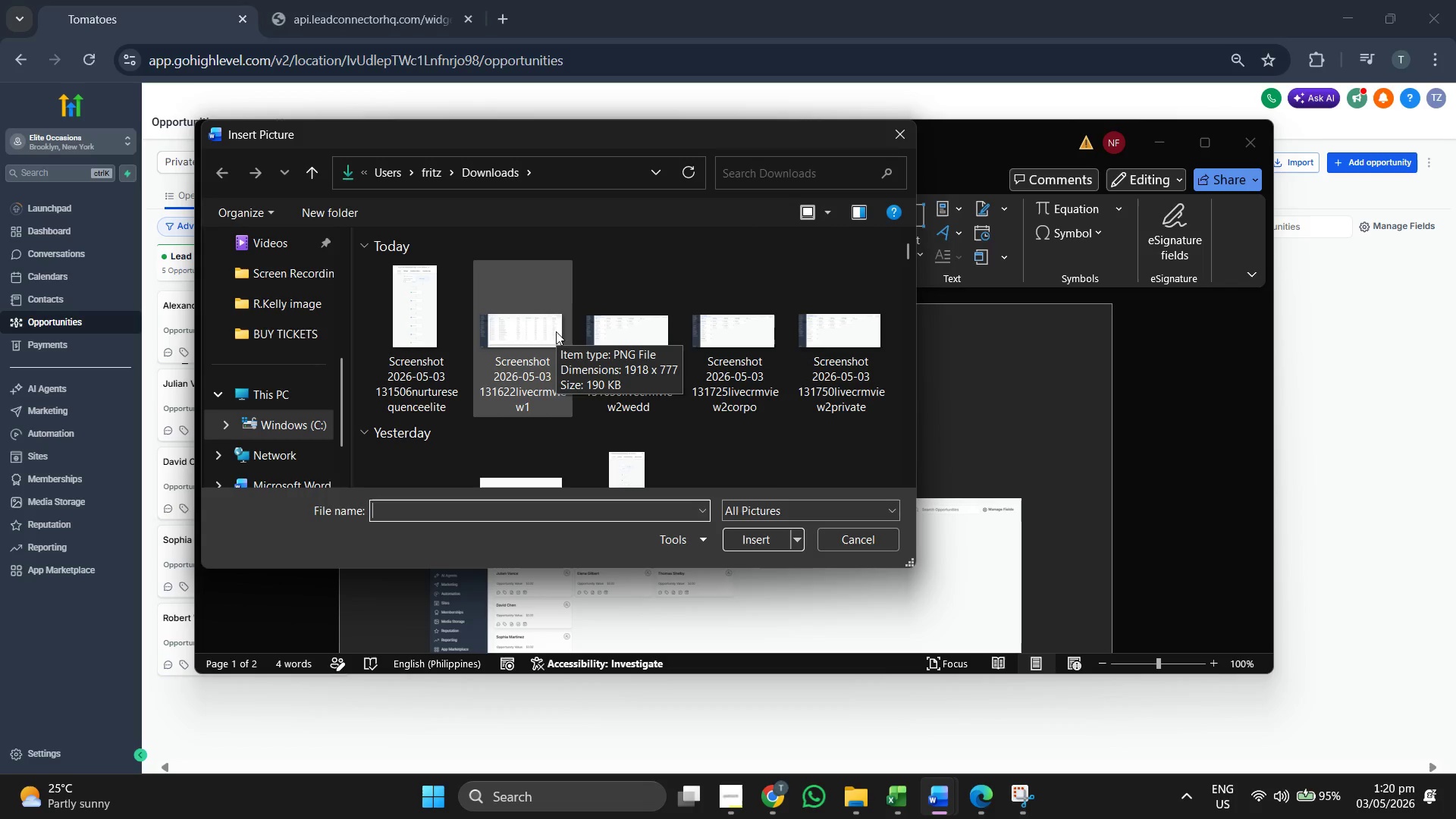 
double_click([556, 331])
 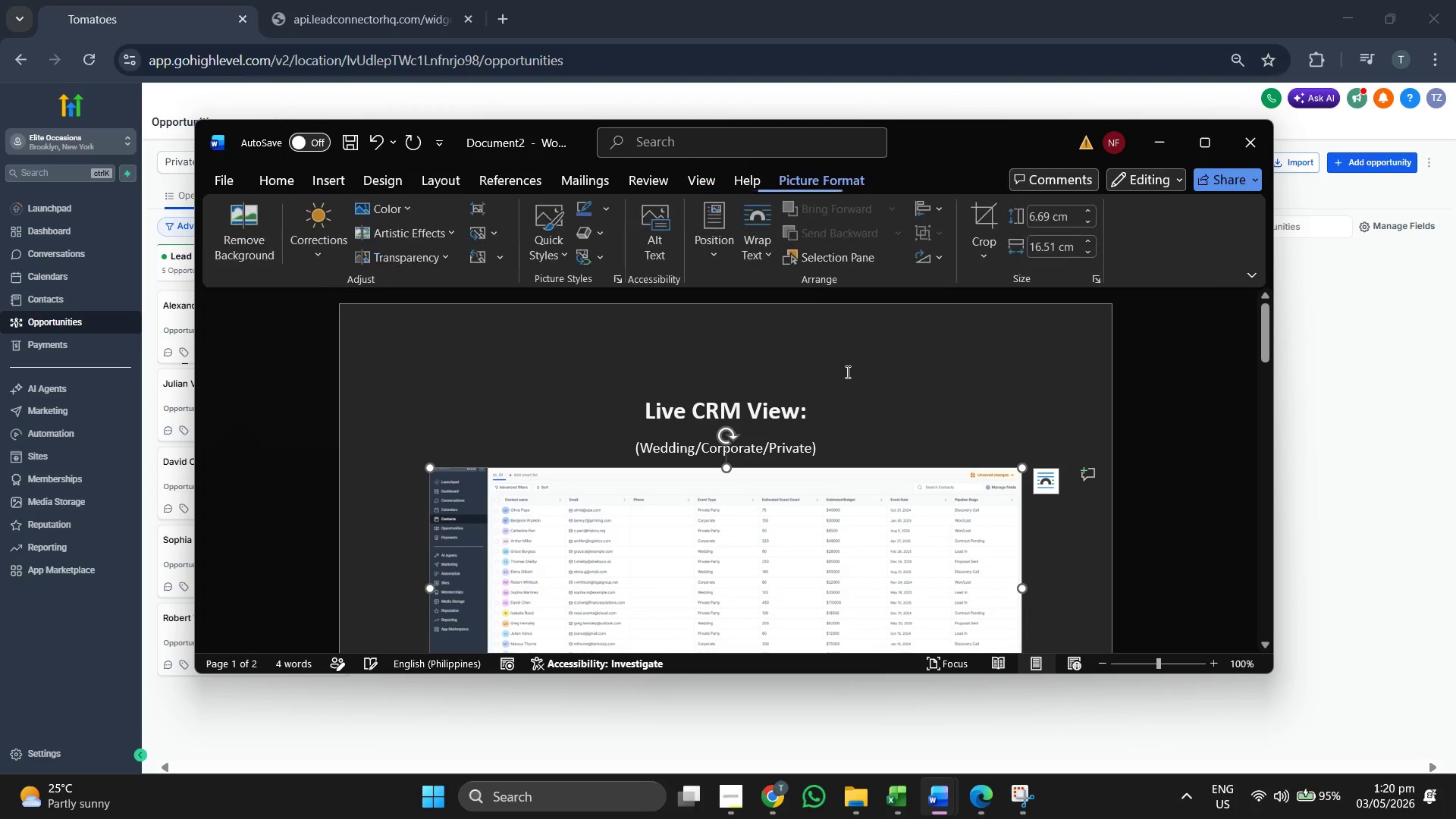 
scroll: coordinate [846, 372], scroll_direction: down, amount: 3.0
 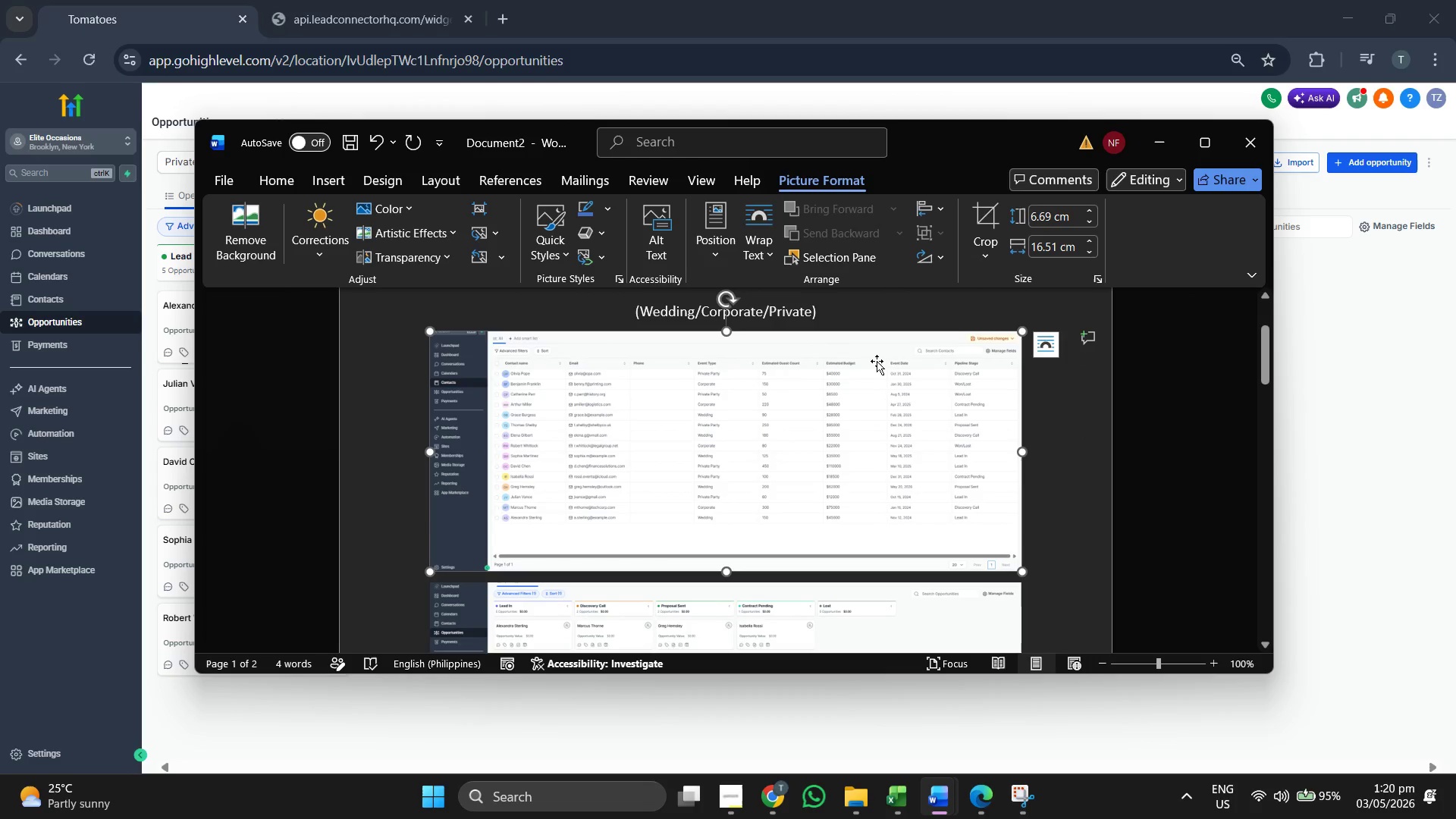 
scroll: coordinate [874, 362], scroll_direction: up, amount: 2.0
 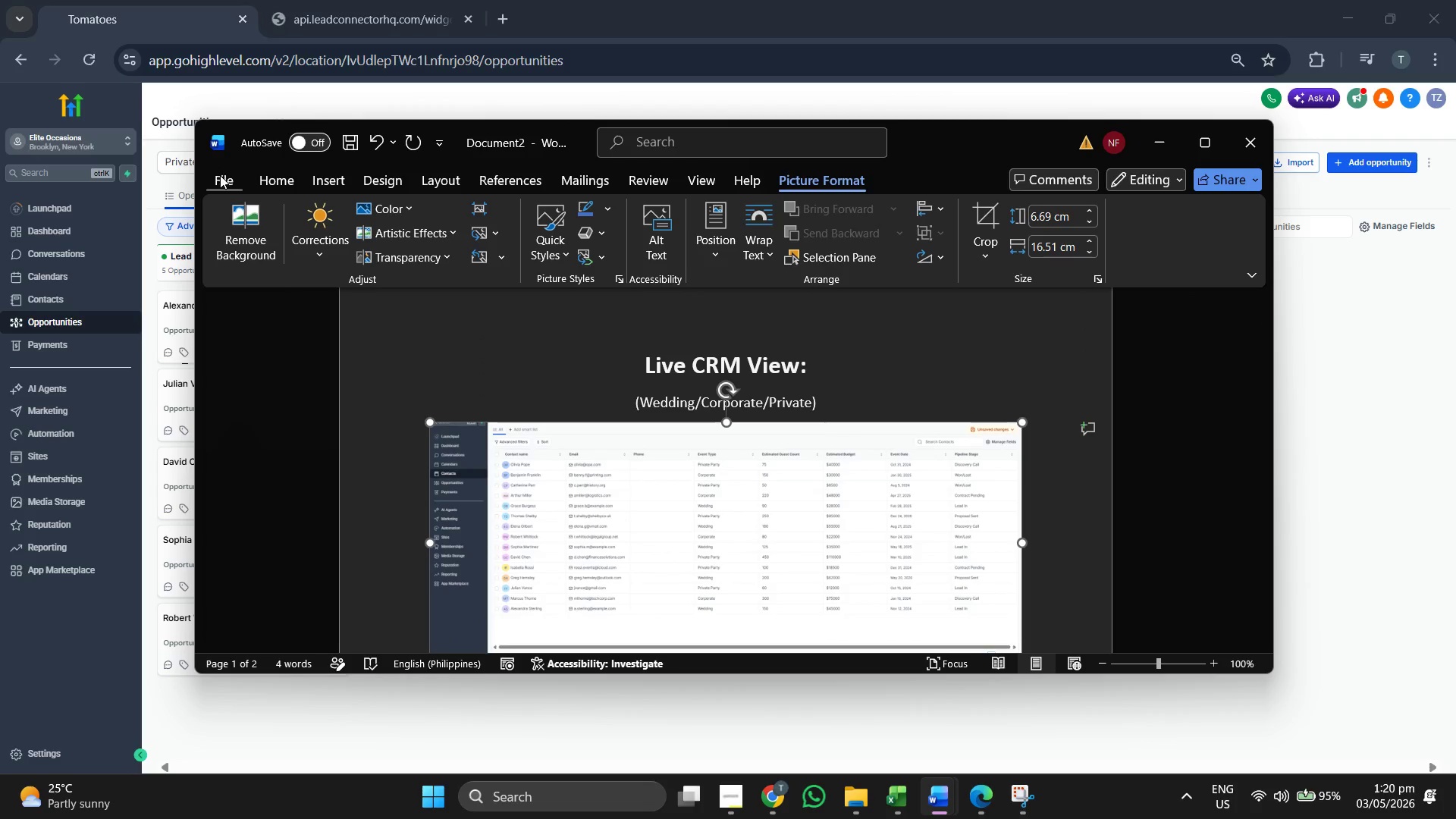 
left_click([221, 177])
 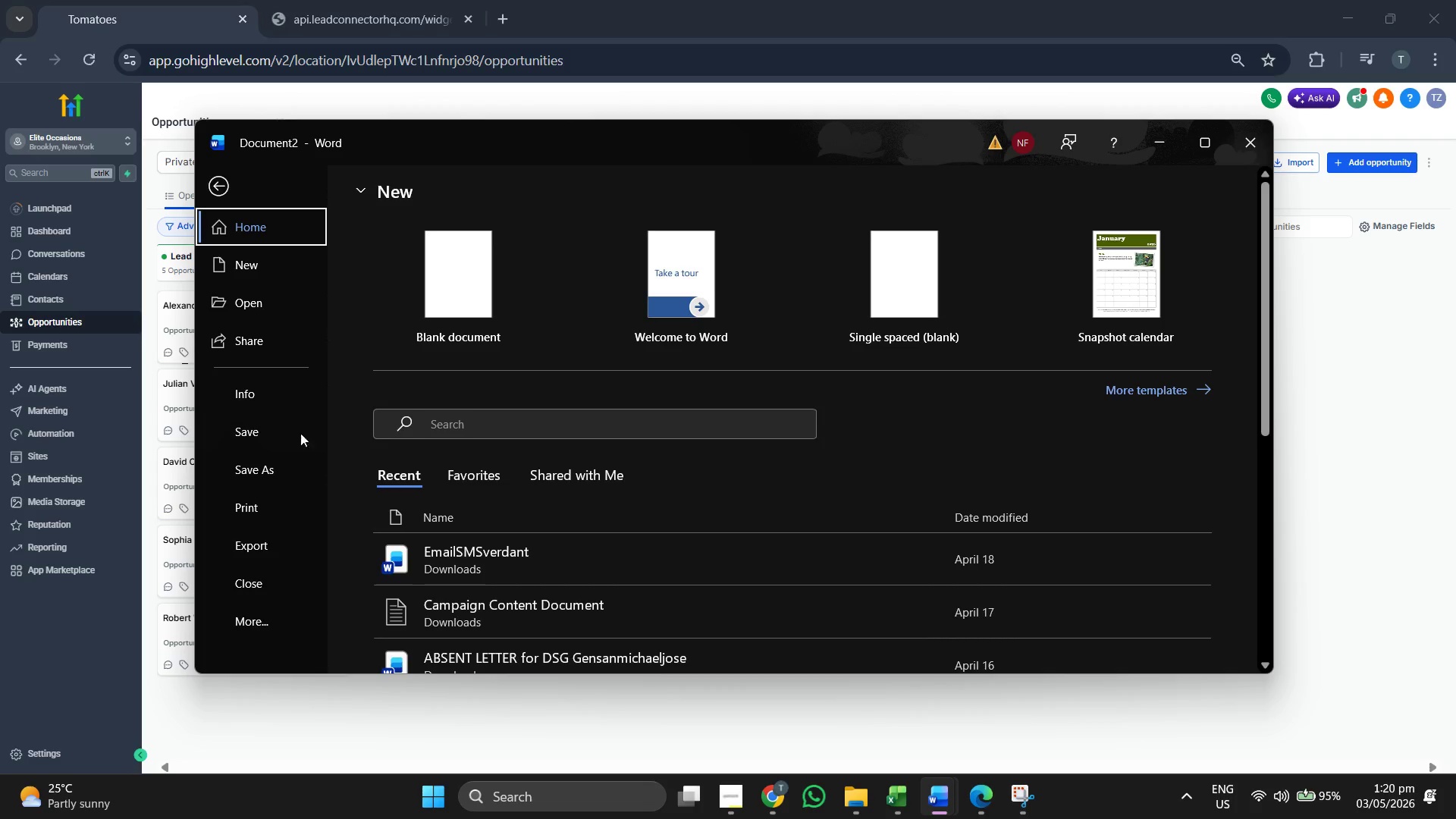 
left_click([271, 465])
 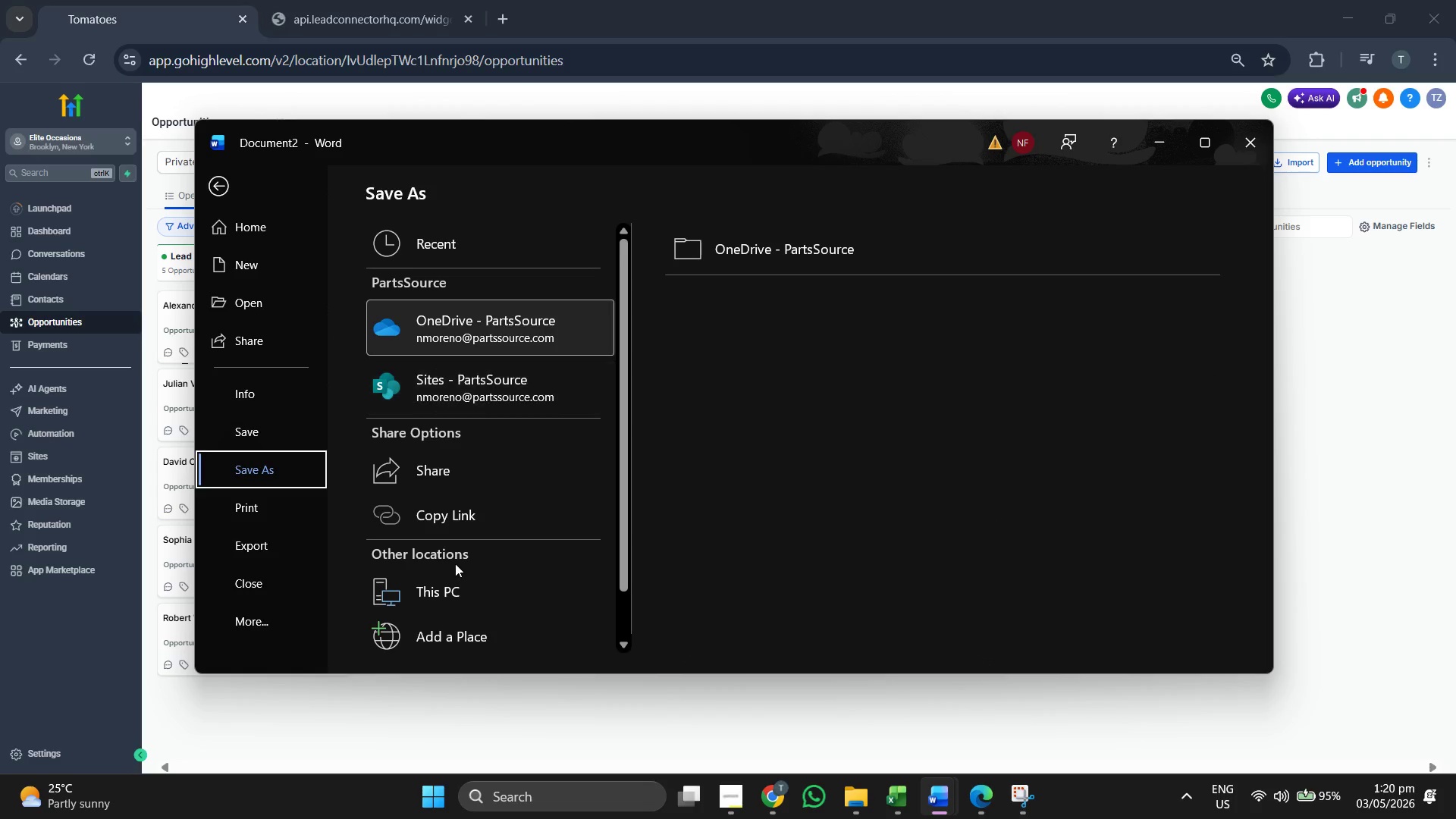 
left_click([466, 590])
 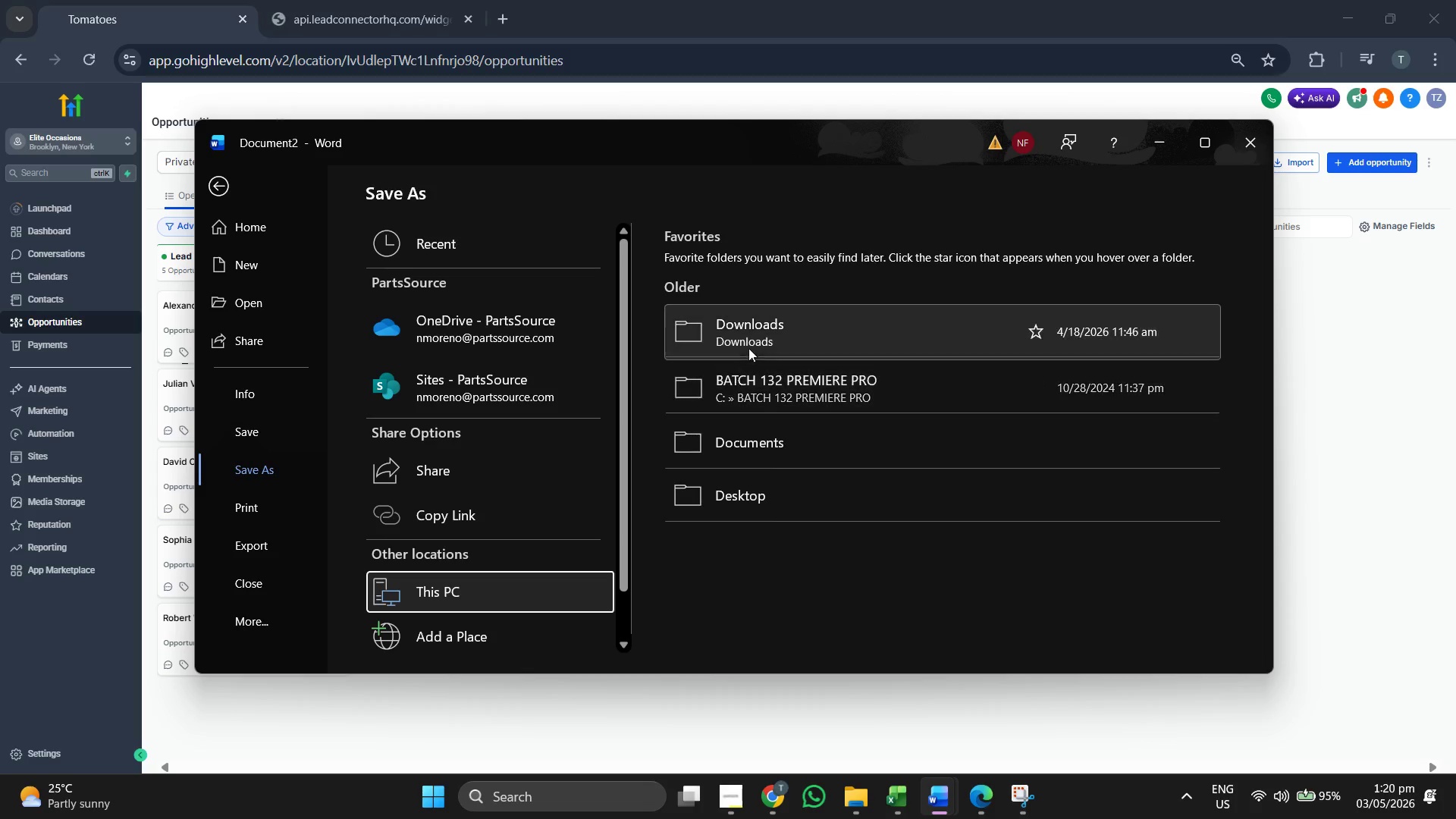 
left_click([749, 343])
 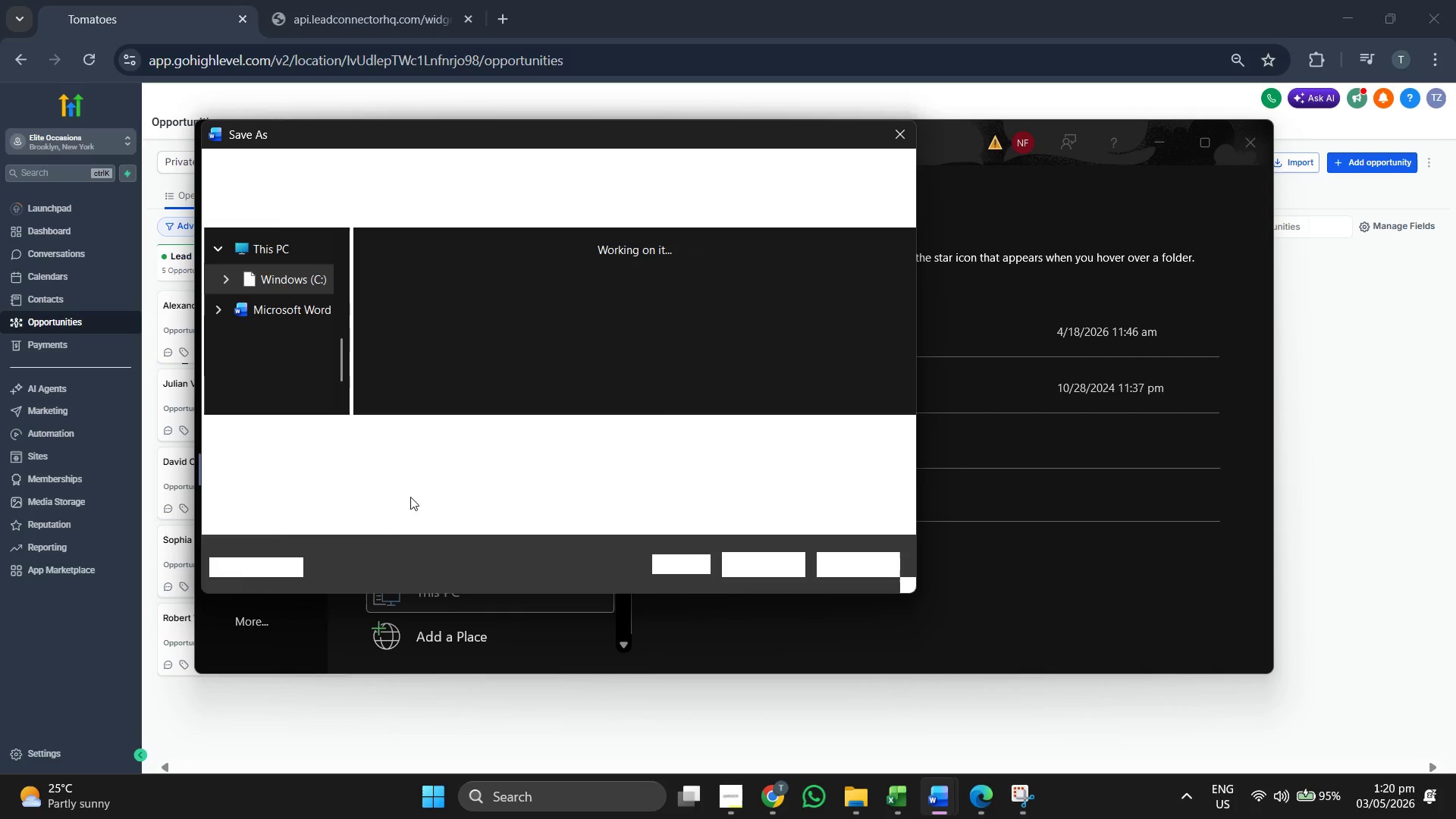 
left_click([453, 456])
 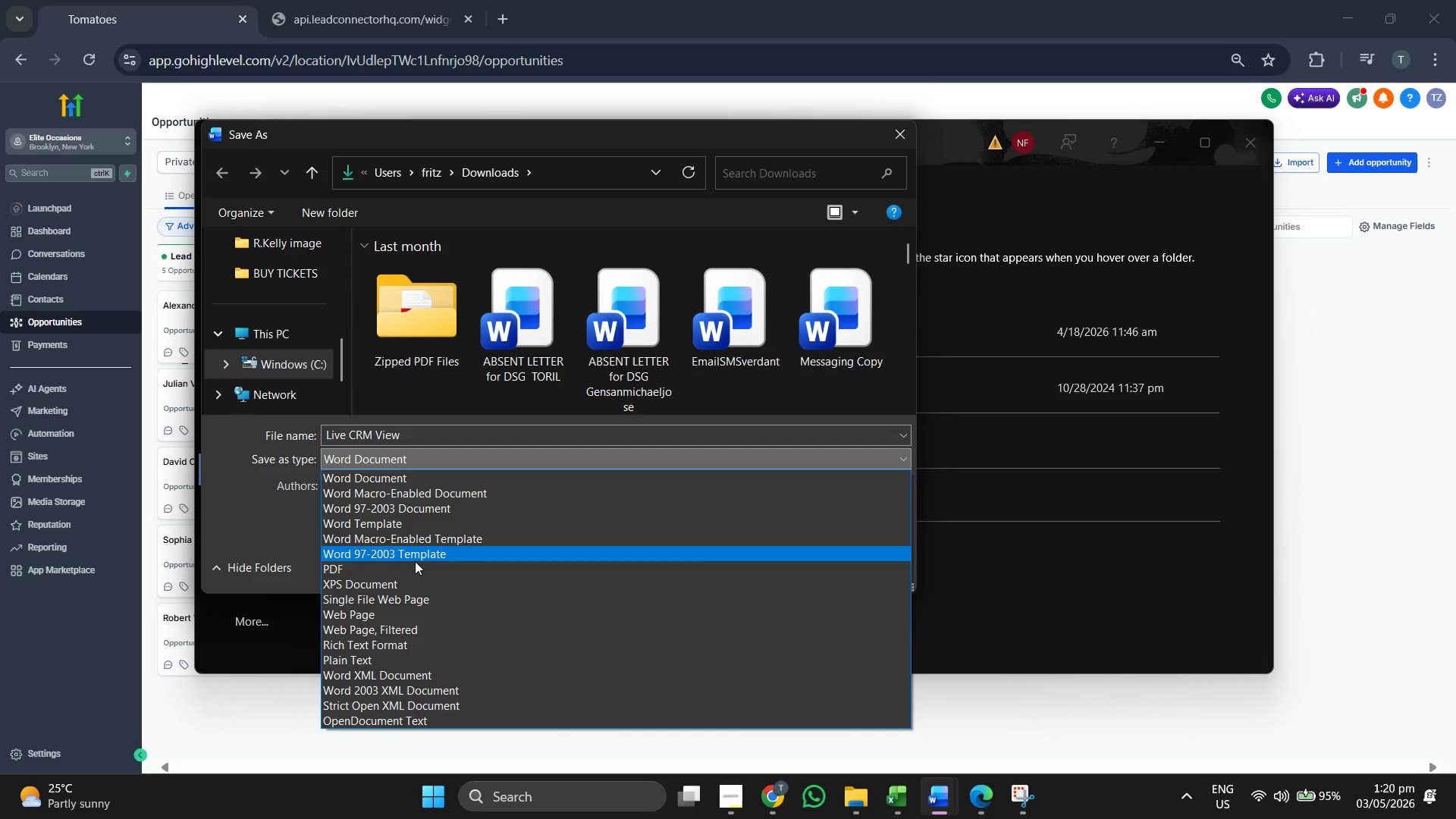 
left_click([415, 563])
 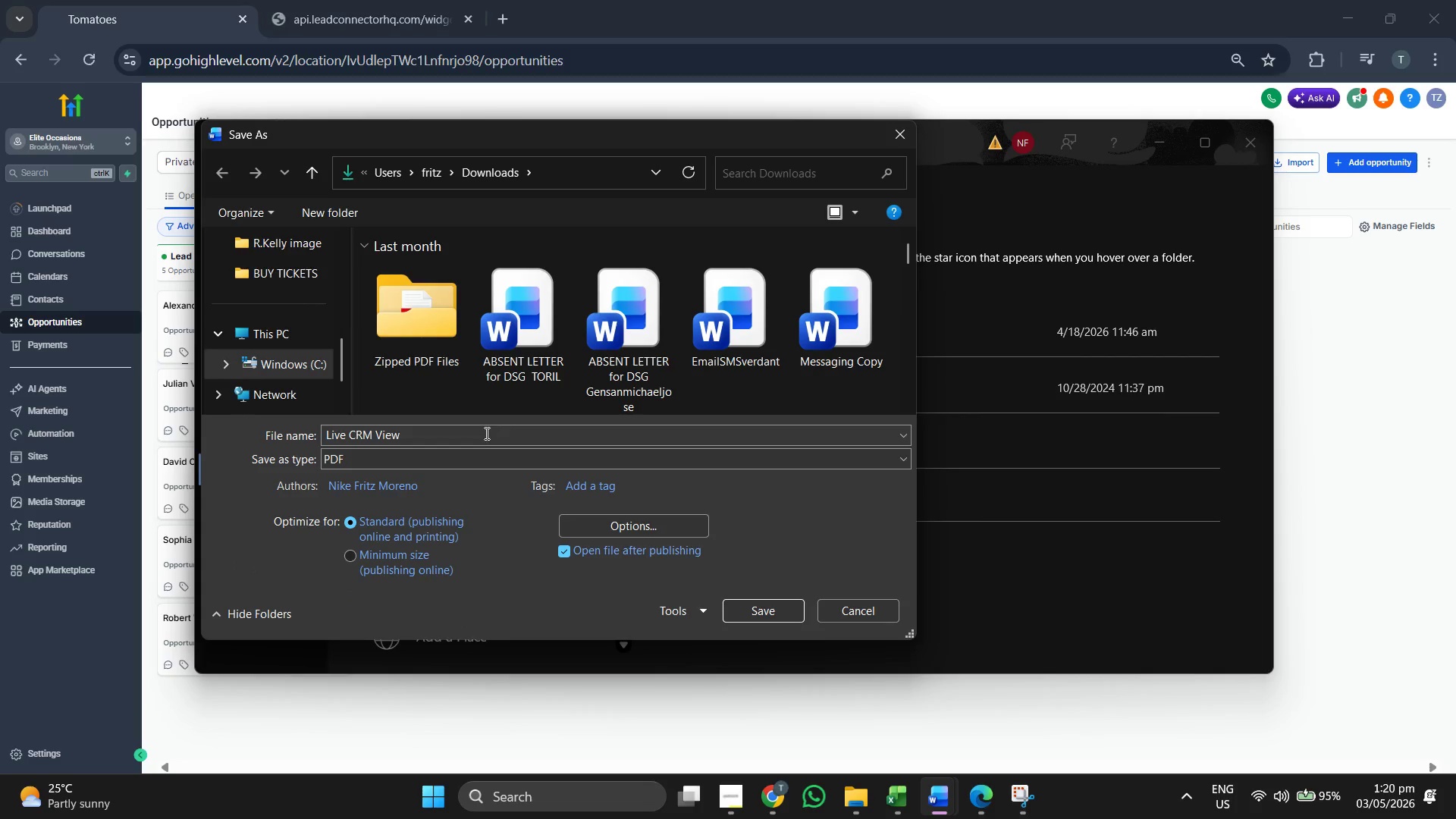 
left_click([485, 433])
 